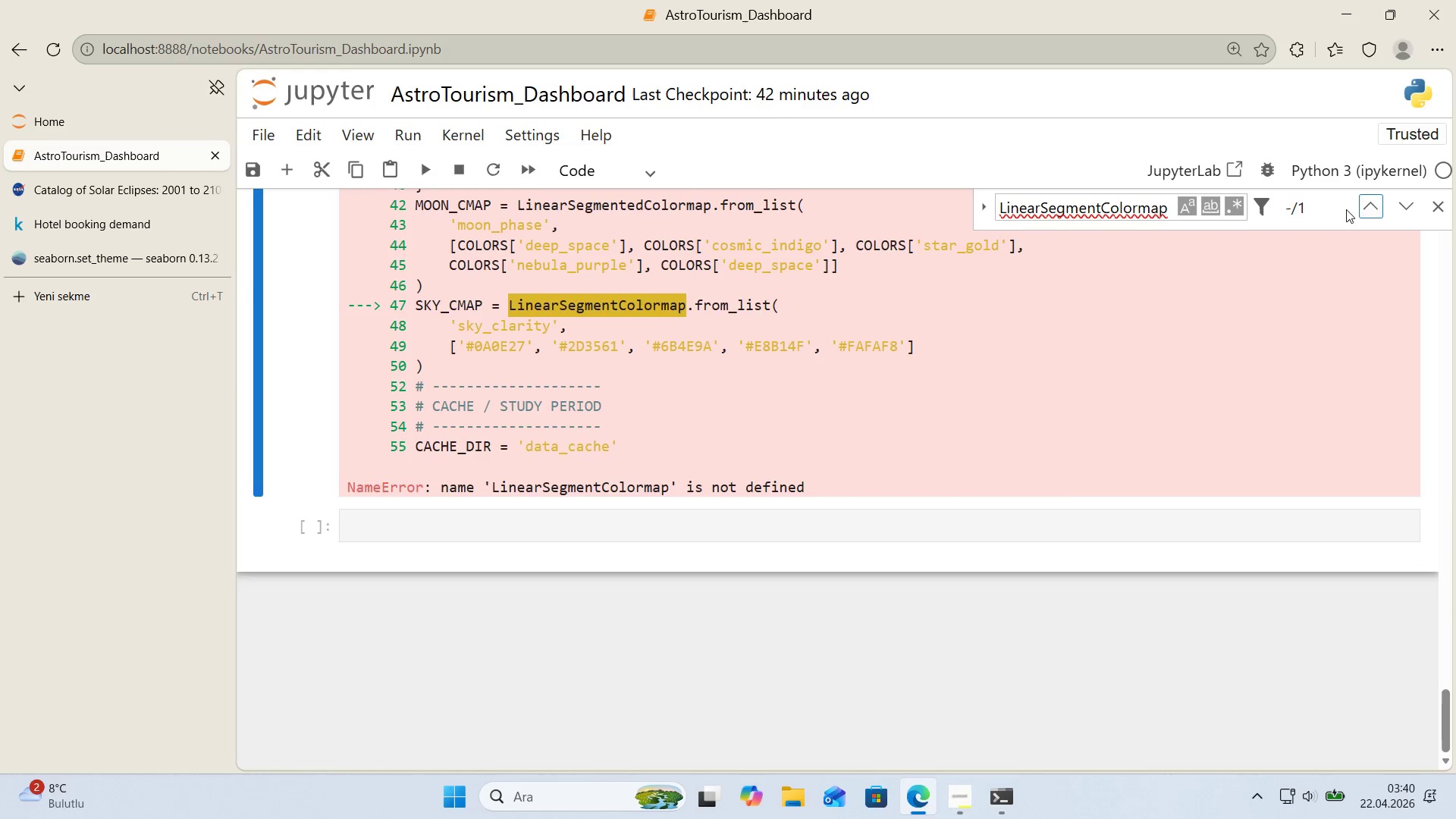 
left_click([1361, 205])
 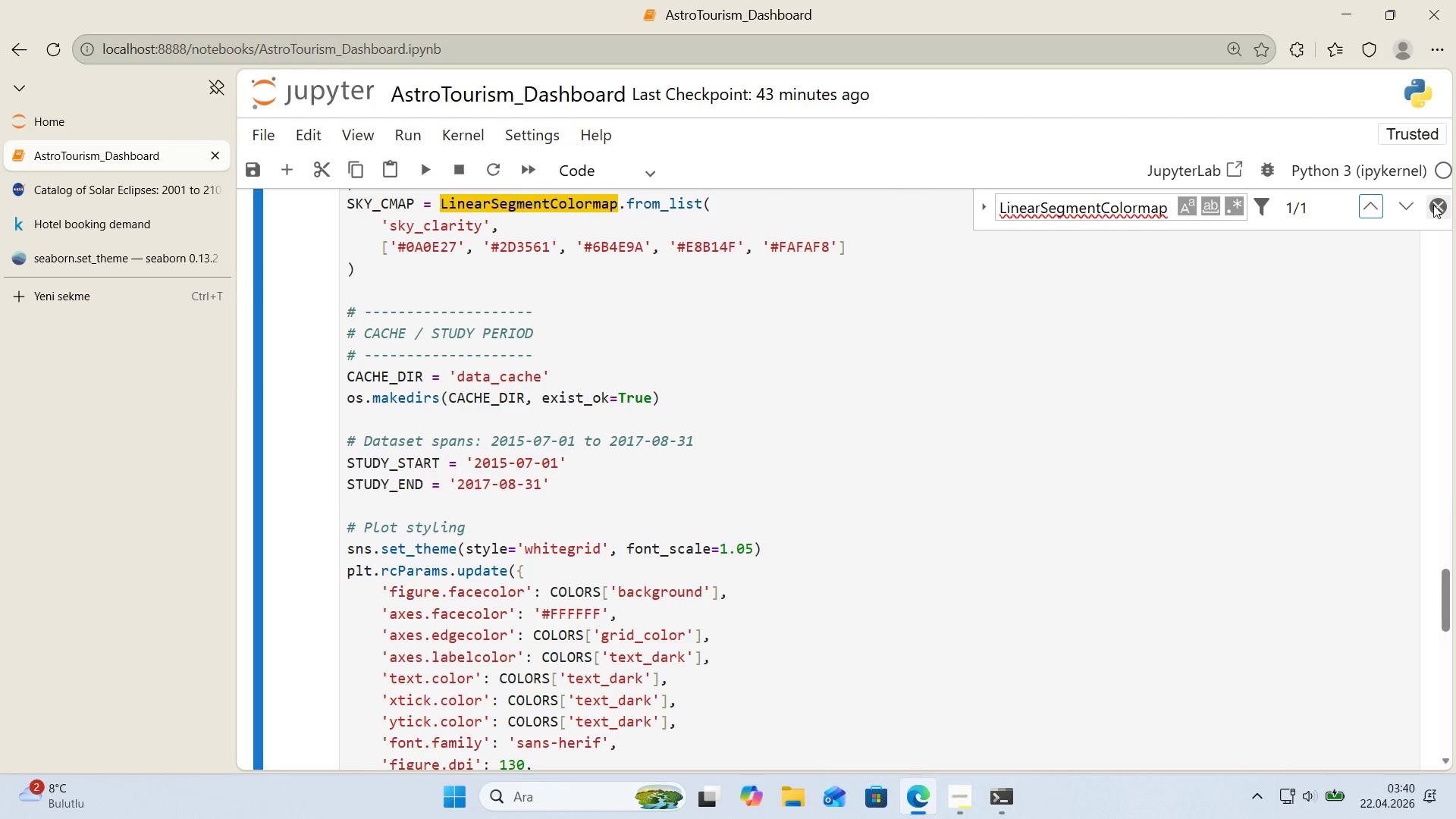 
left_click([1439, 204])
 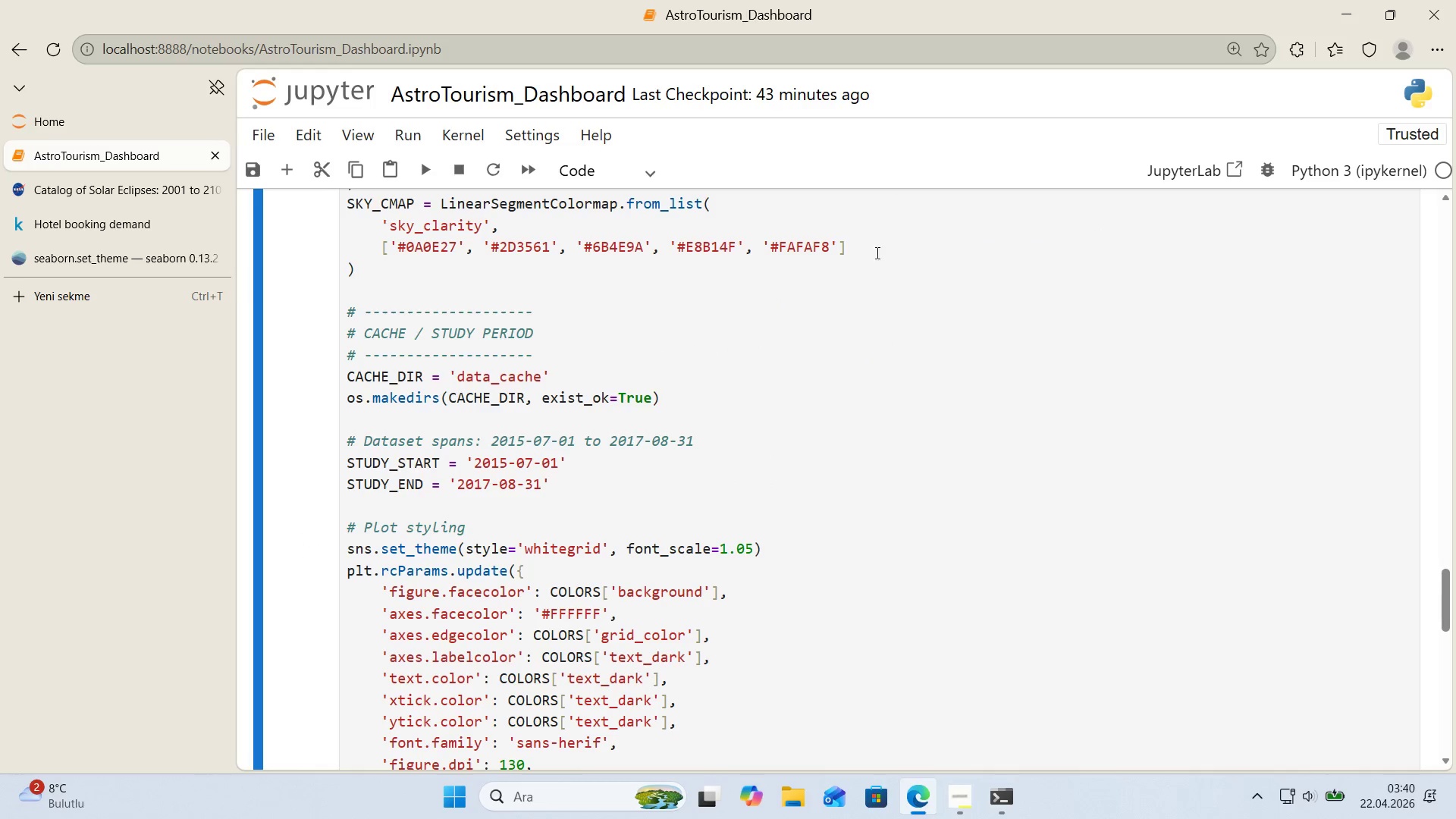 
scroll: coordinate [792, 250], scroll_direction: up, amount: 1.0
 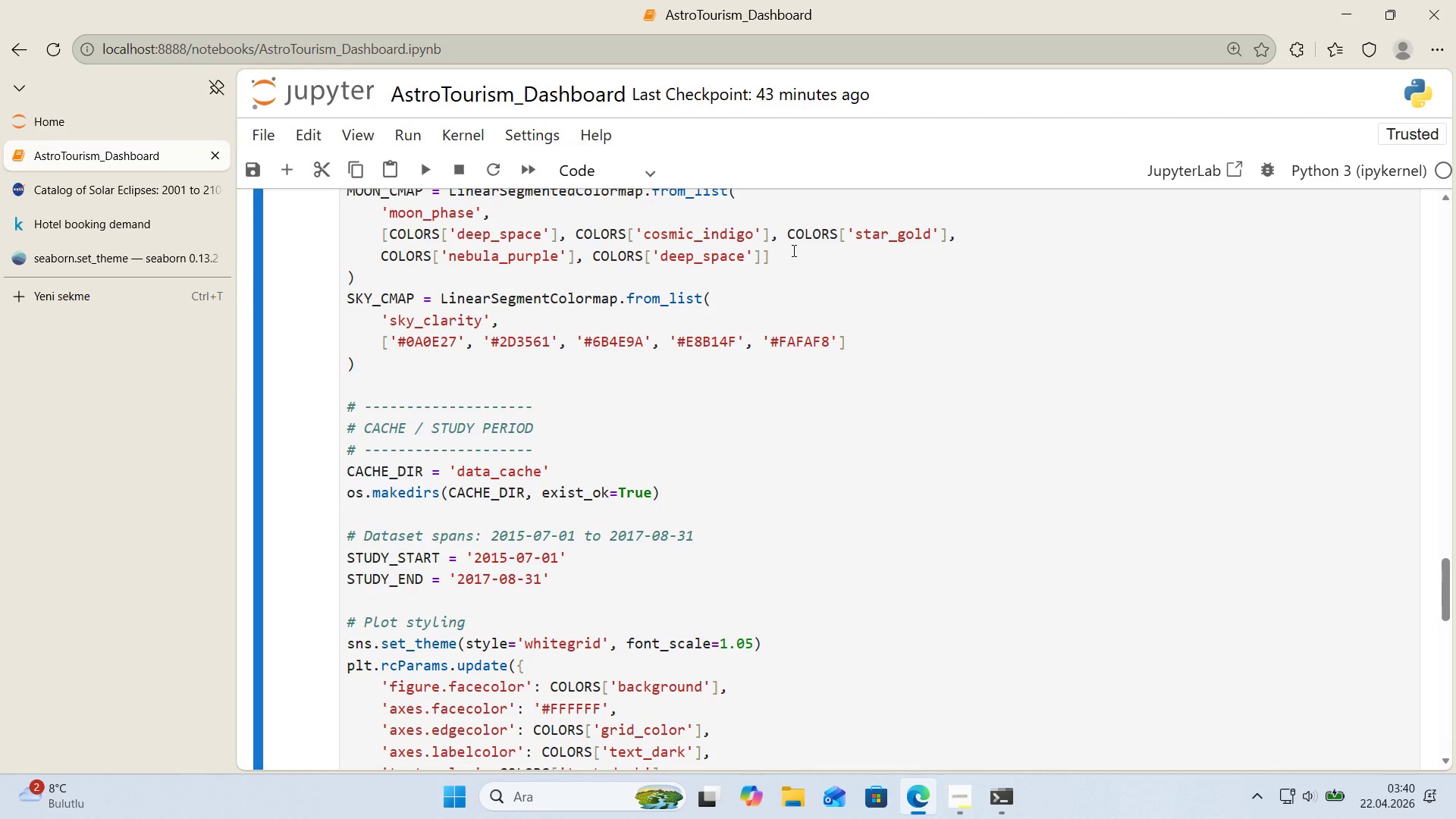 
wait(21.0)
 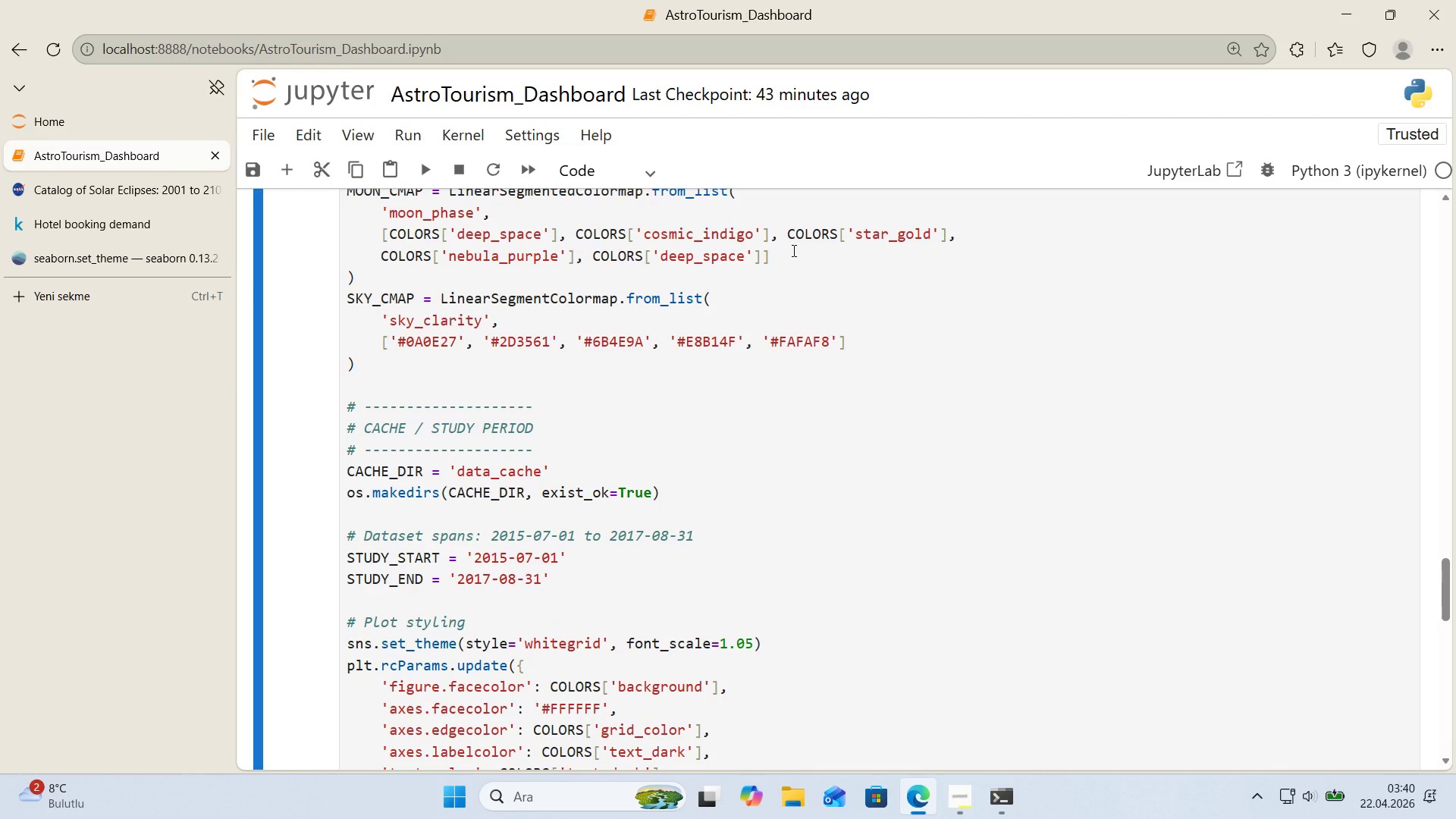 
scroll: coordinate [536, 224], scroll_direction: up, amount: 1.0
 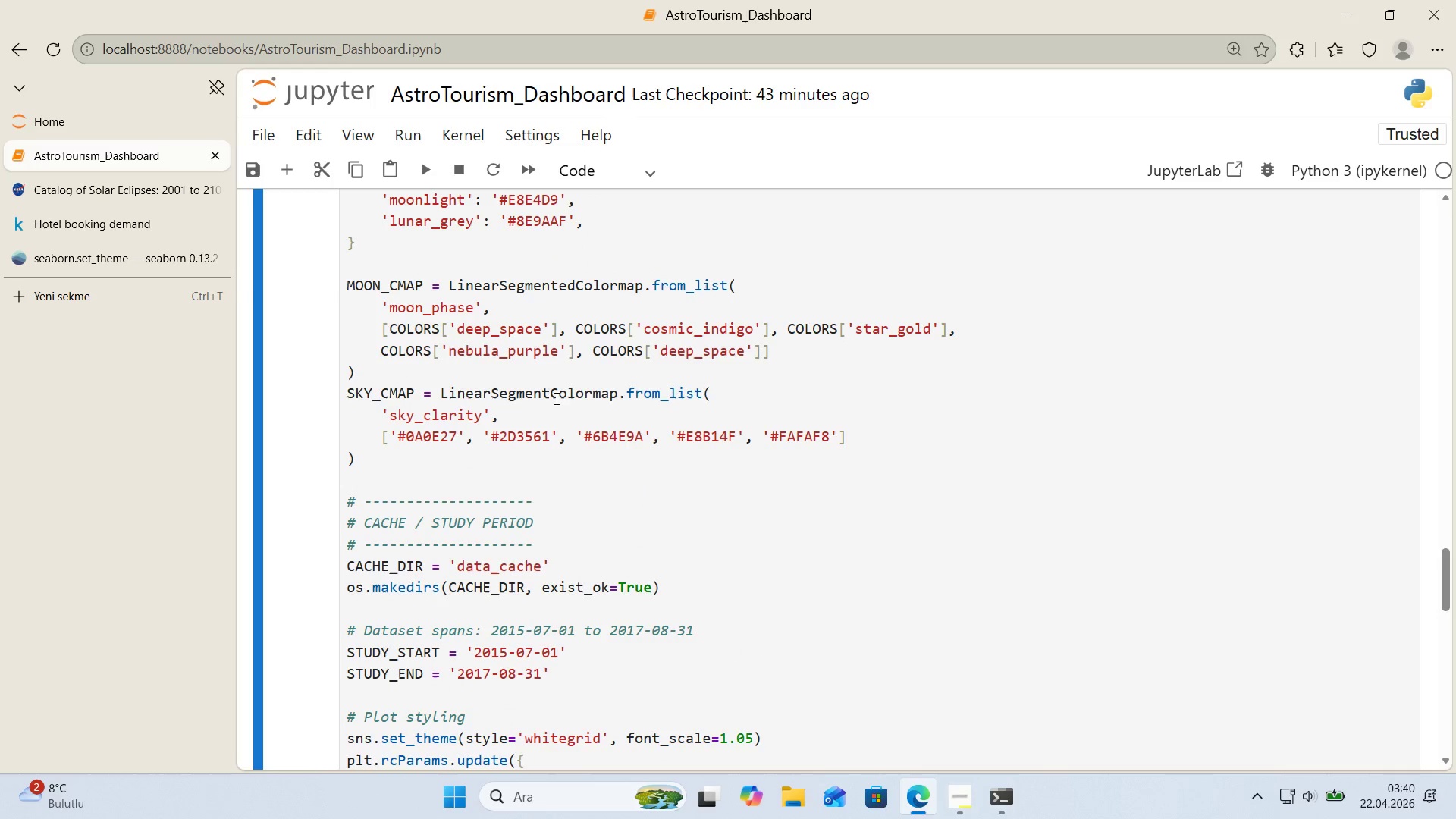 
left_click([550, 397])
 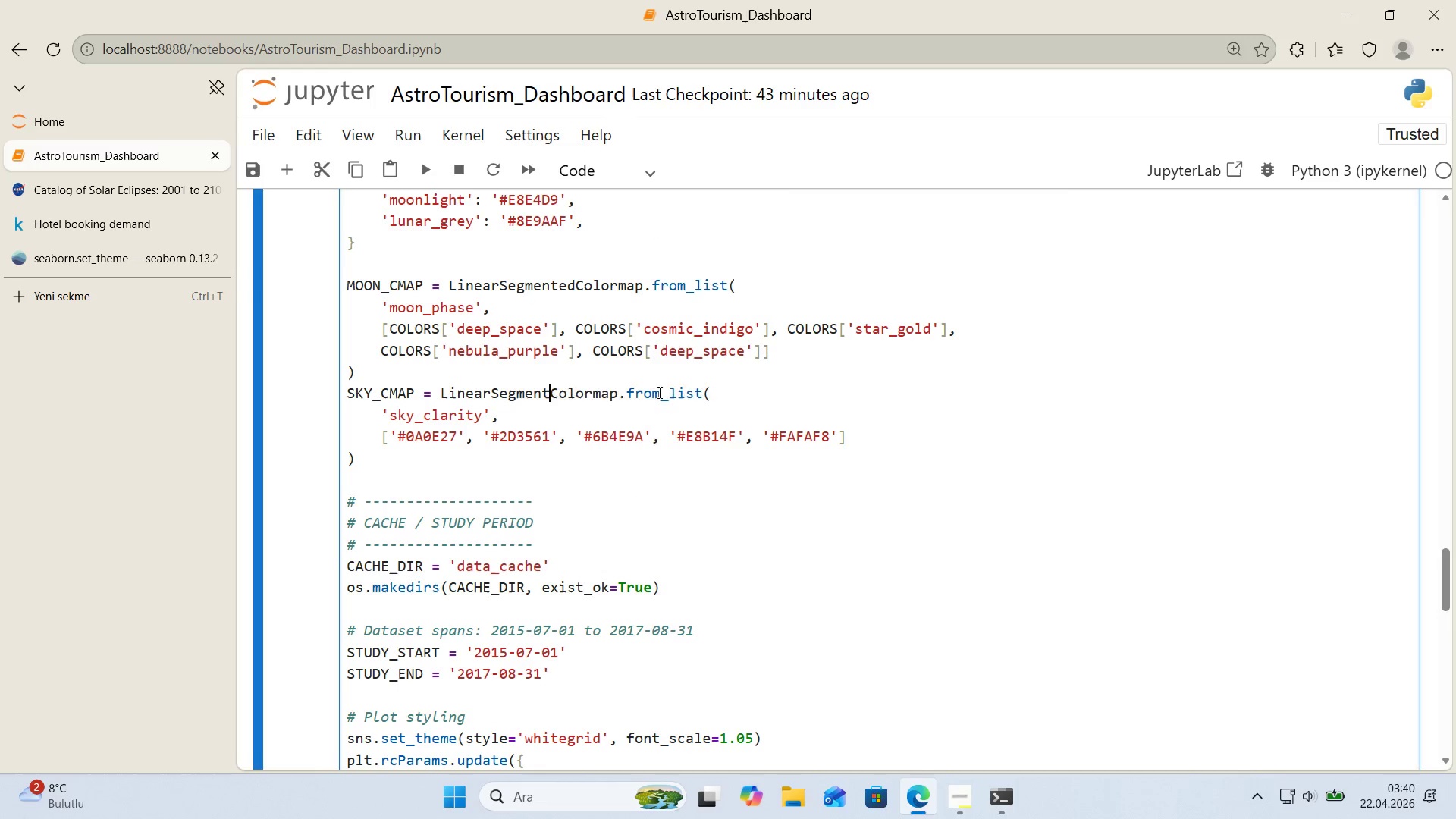 
type(ed)
 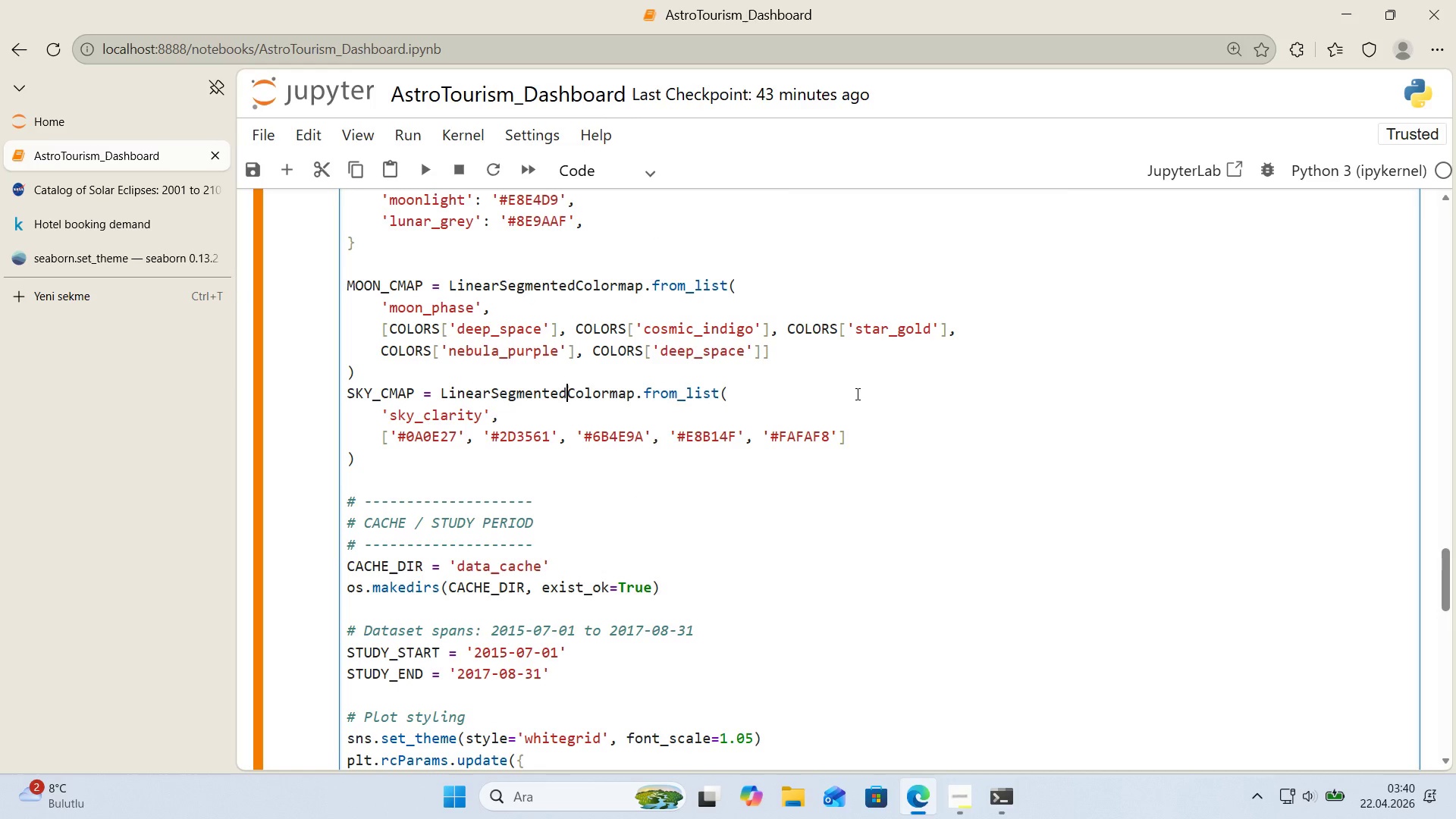 
key(Shift+Enter)
 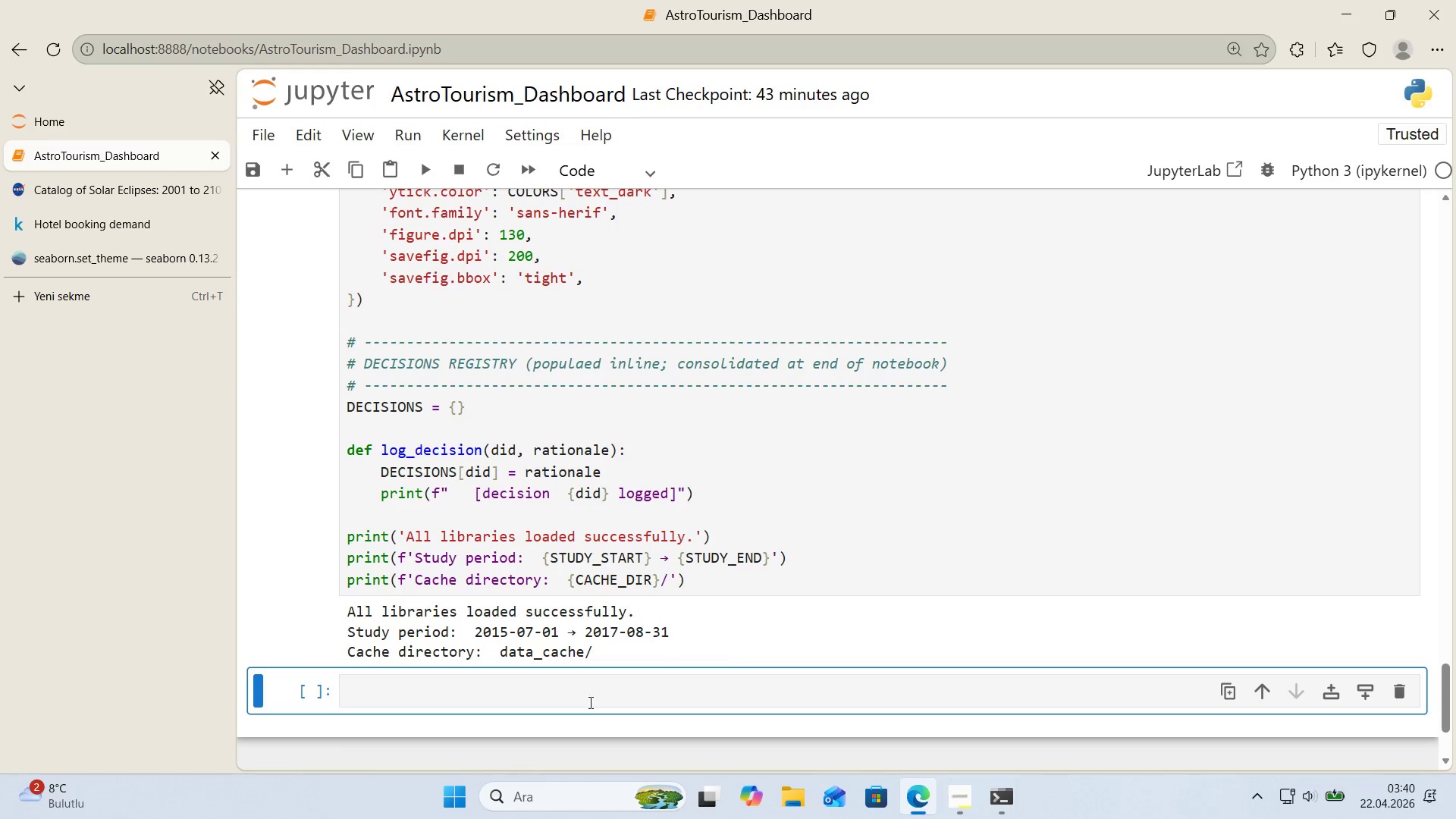 
left_click([567, 692])
 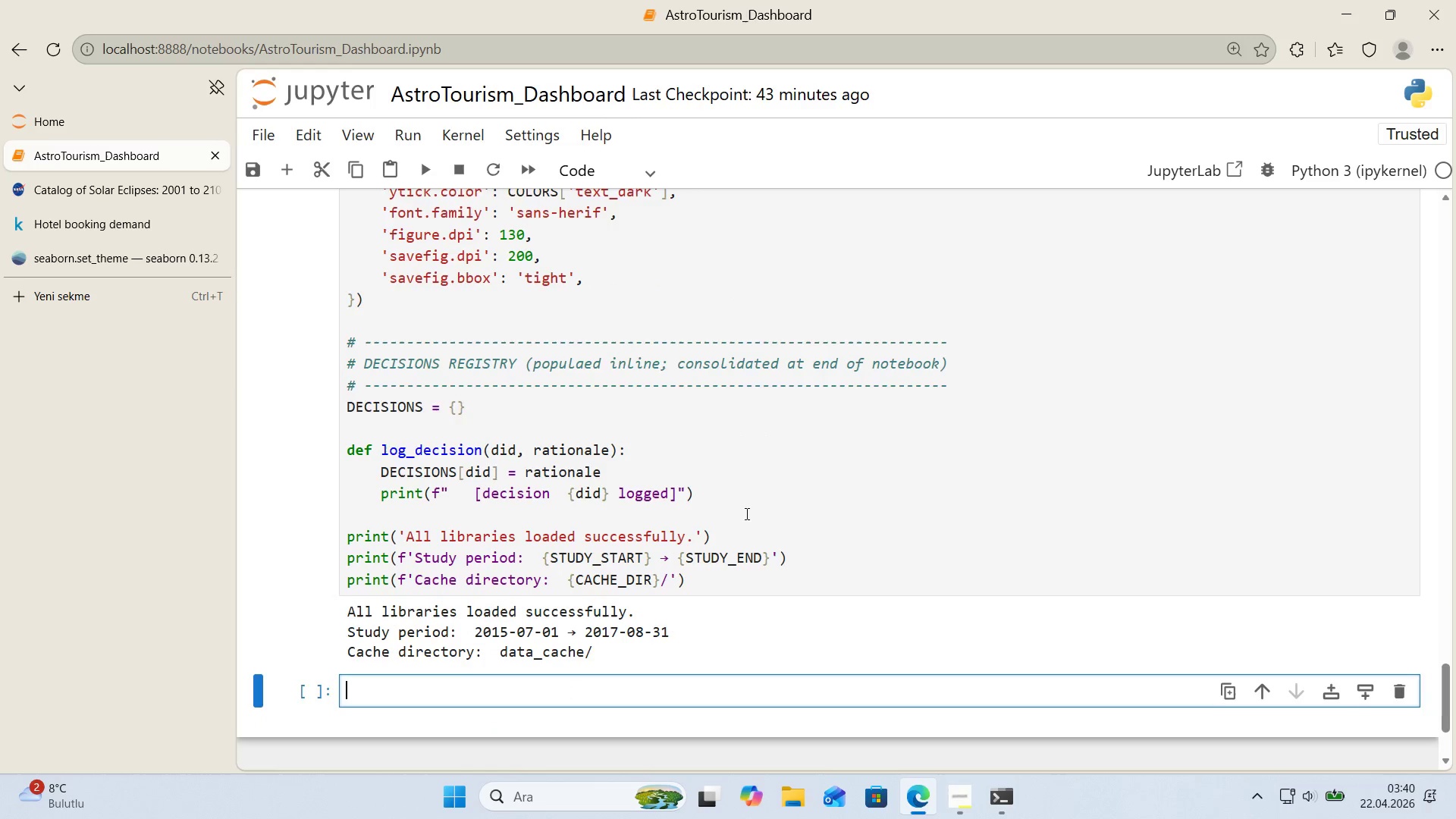 
scroll: coordinate [757, 506], scroll_direction: down, amount: 1.0
 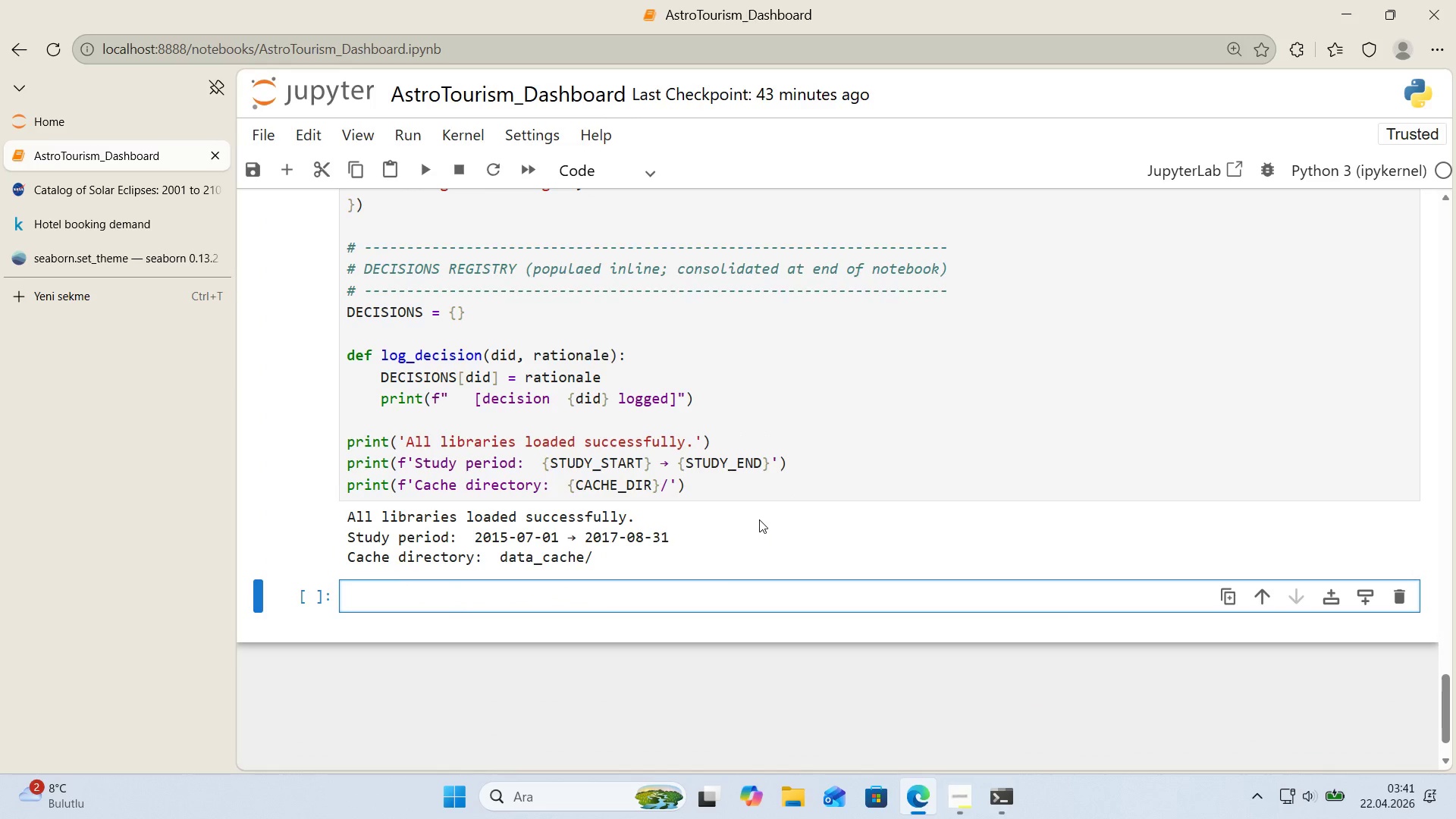 
wait(9.86)
 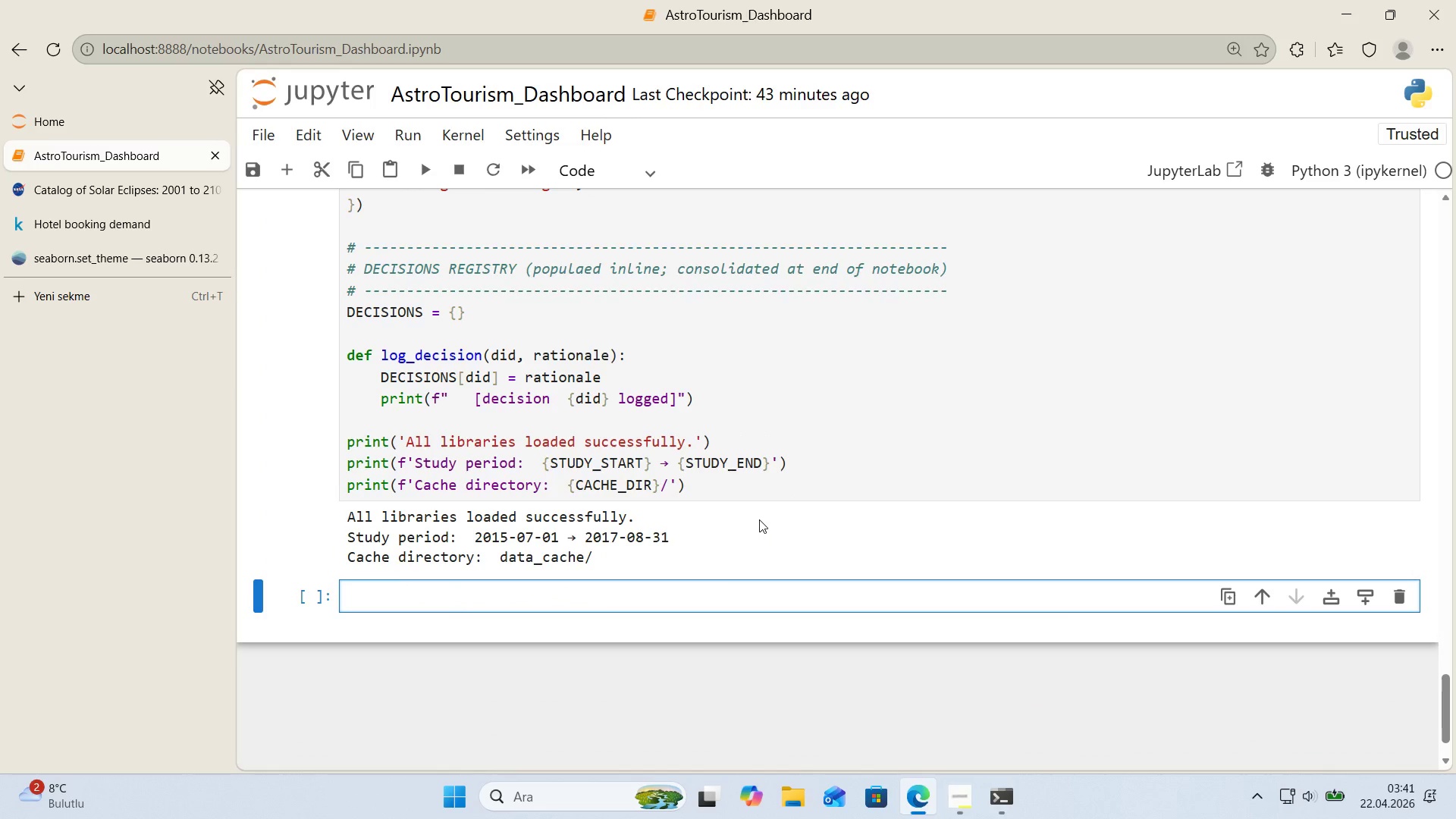 
left_click([629, 168])
 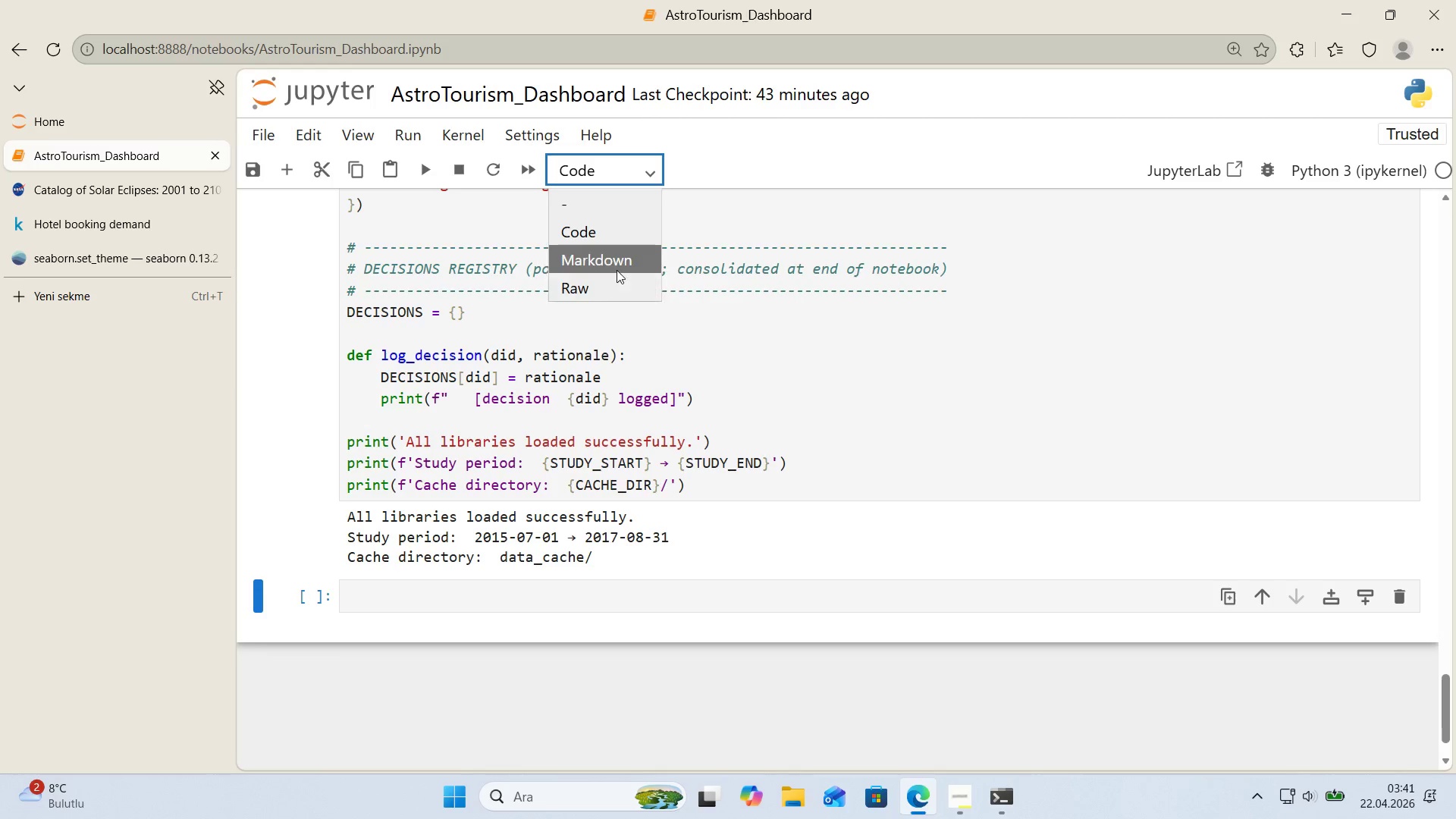 
left_click([617, 268])
 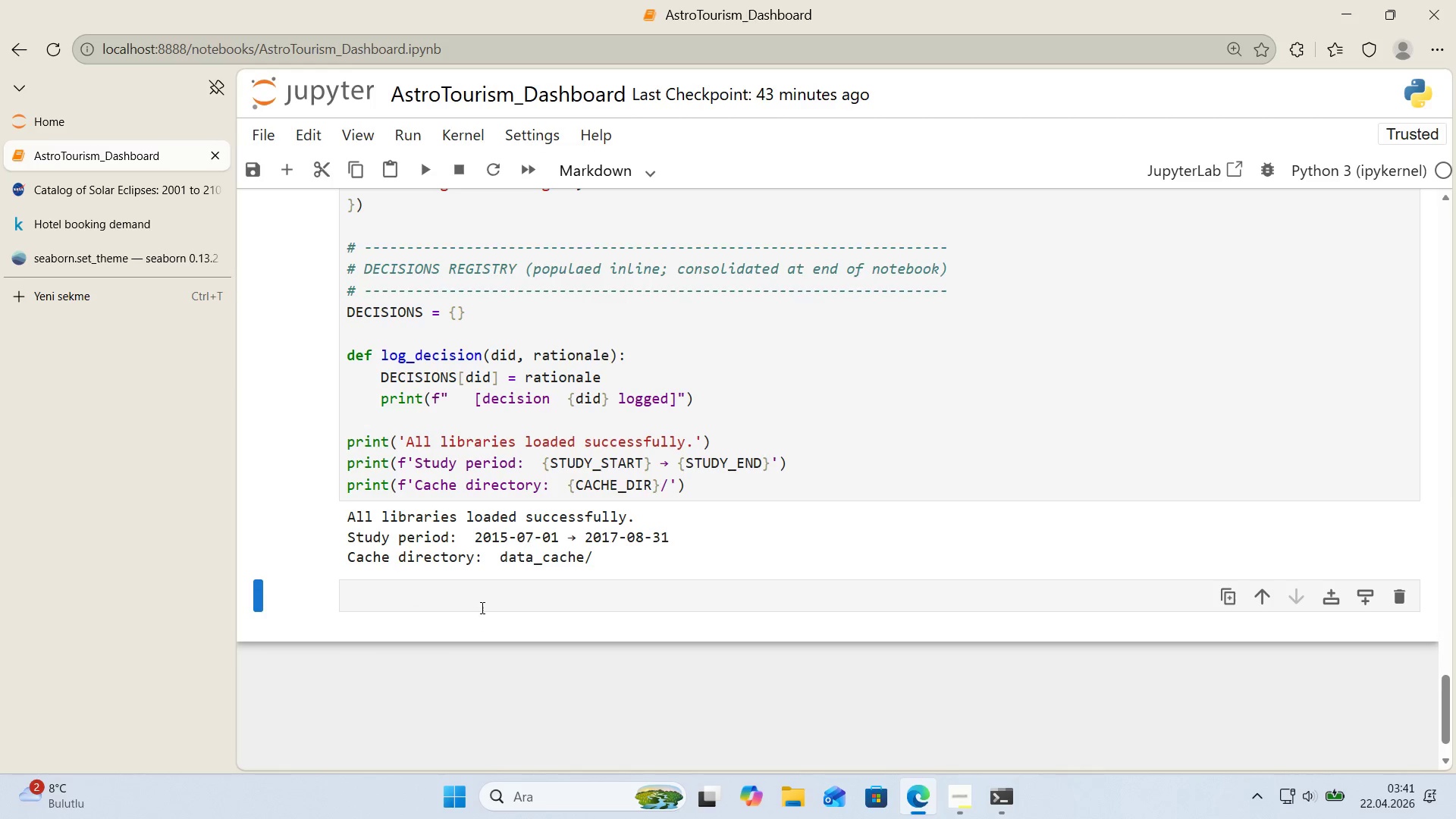 
left_click([478, 603])
 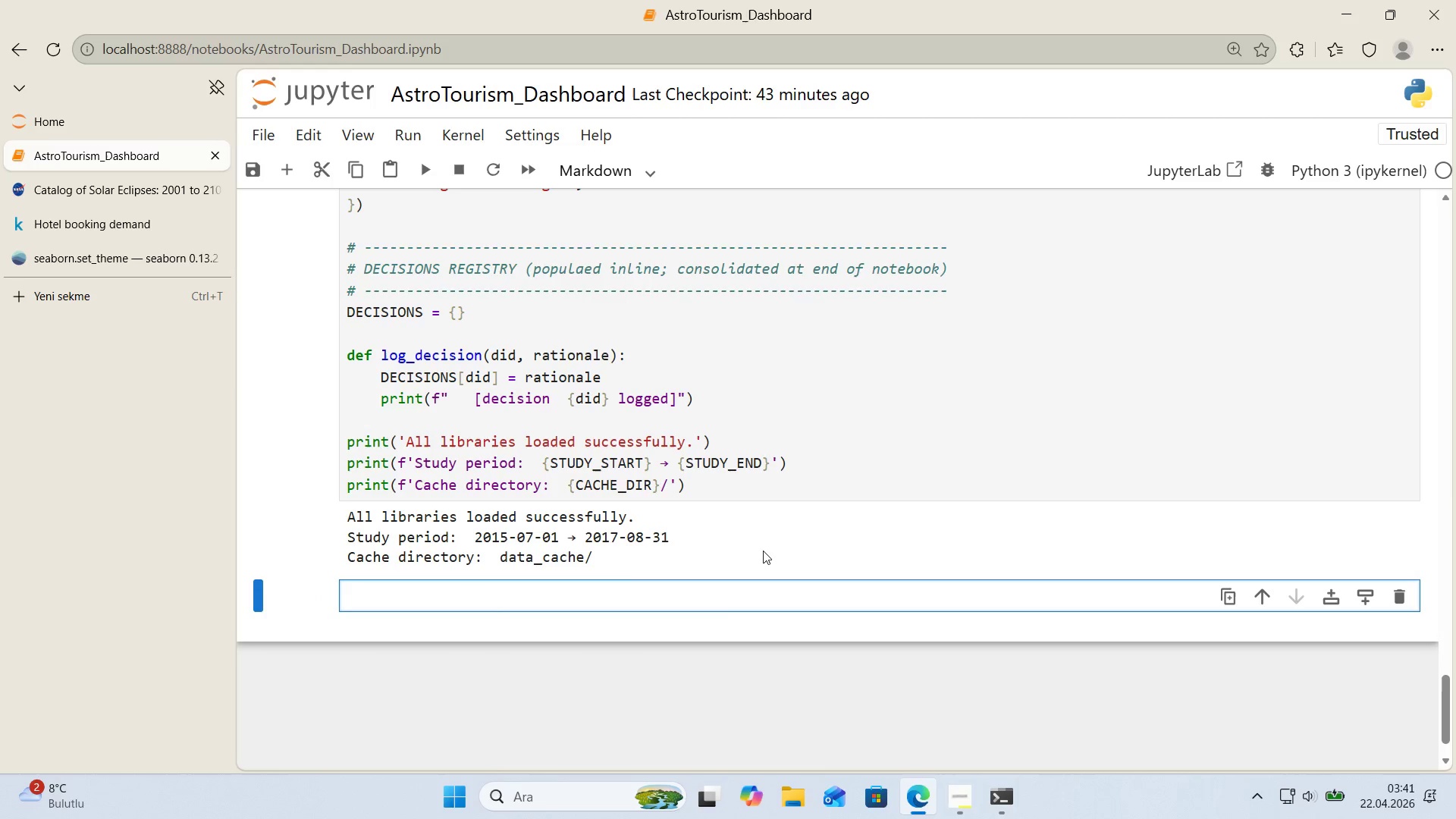 
key(Alt+Control+3)
 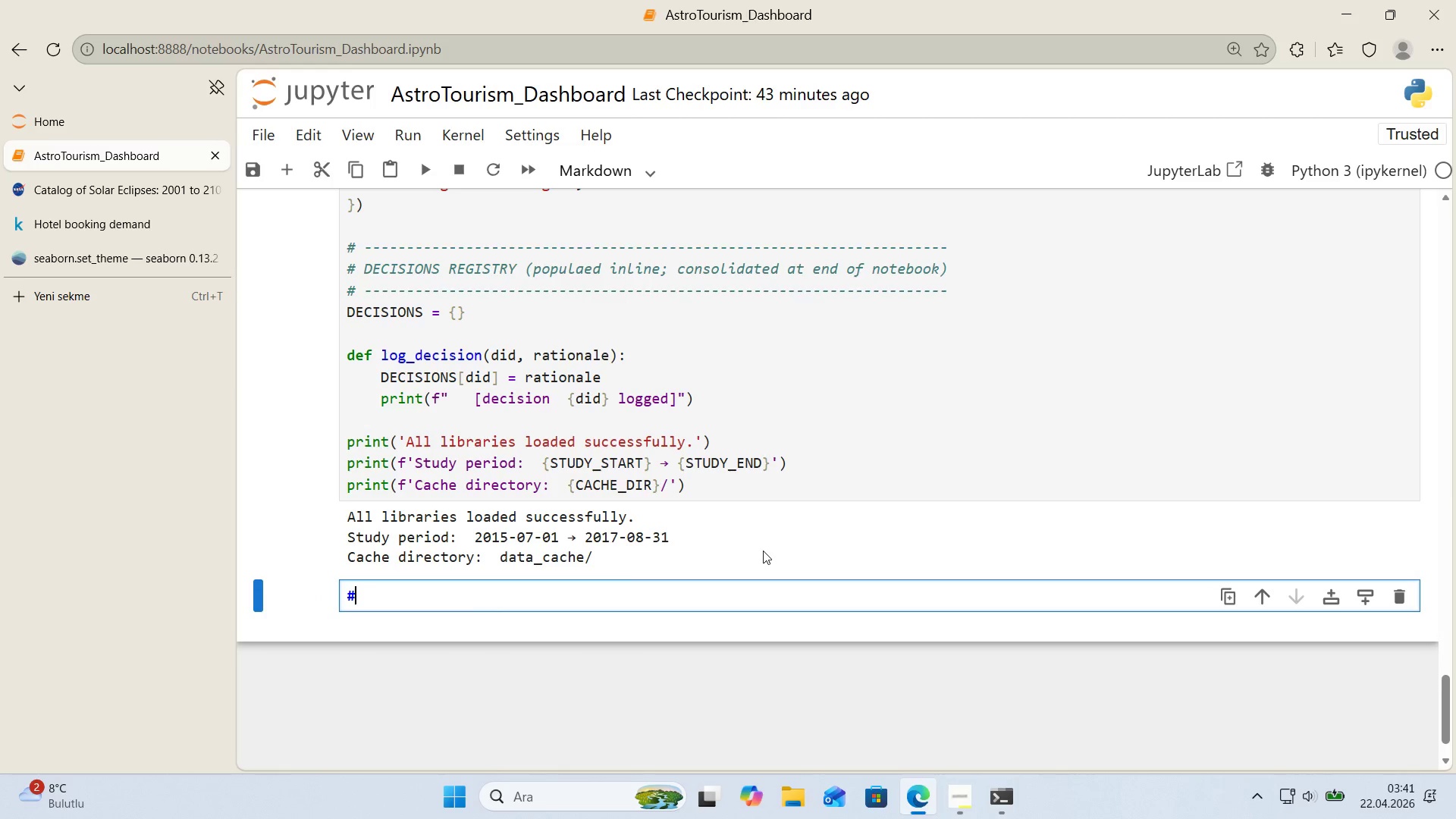 
key(Alt+Control+3)
 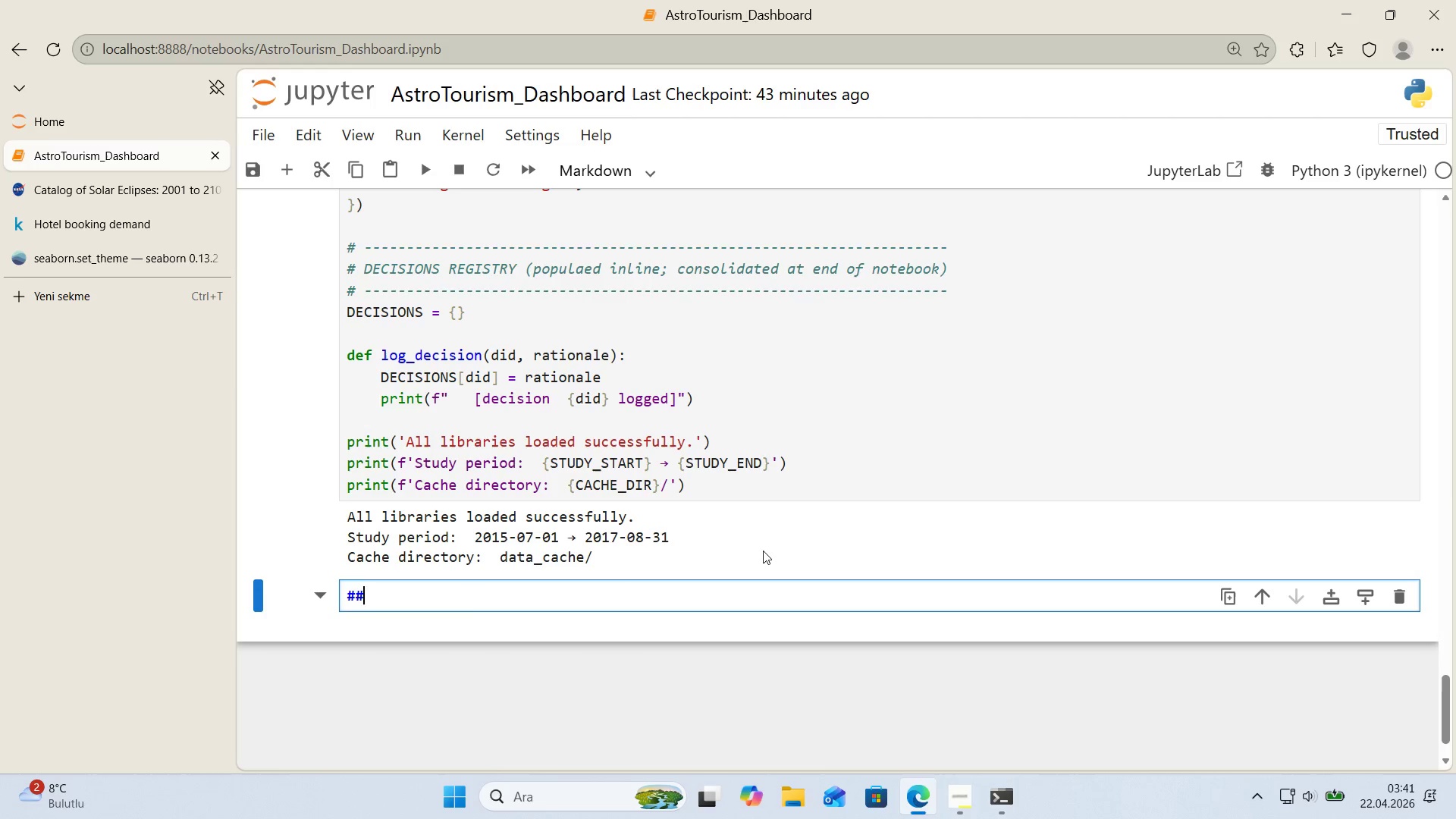 
type( 1. Data Inges')
key(Backspace)
type(t'on - Hotel Book'ng Demand)
 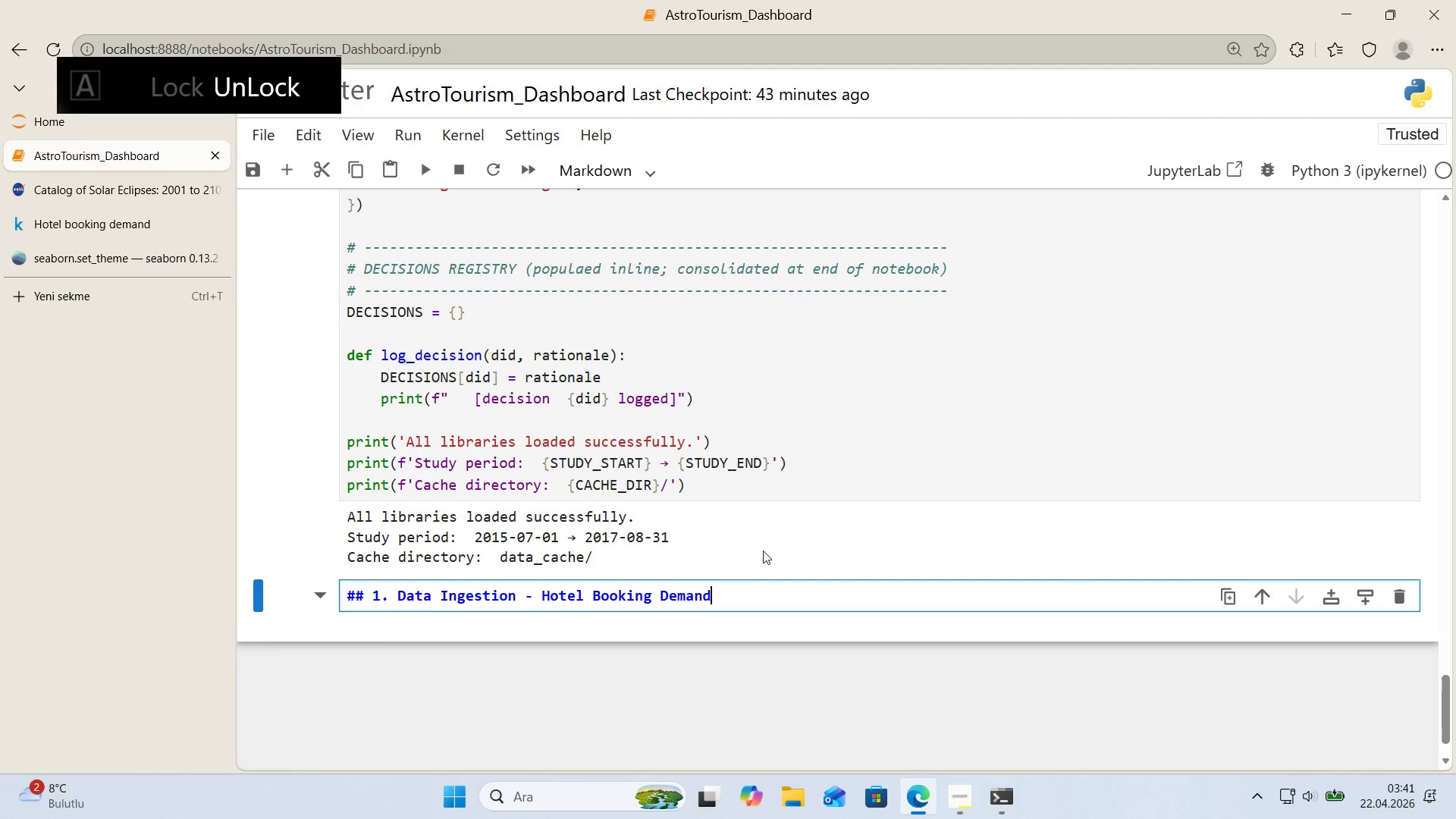 
key(Enter)
 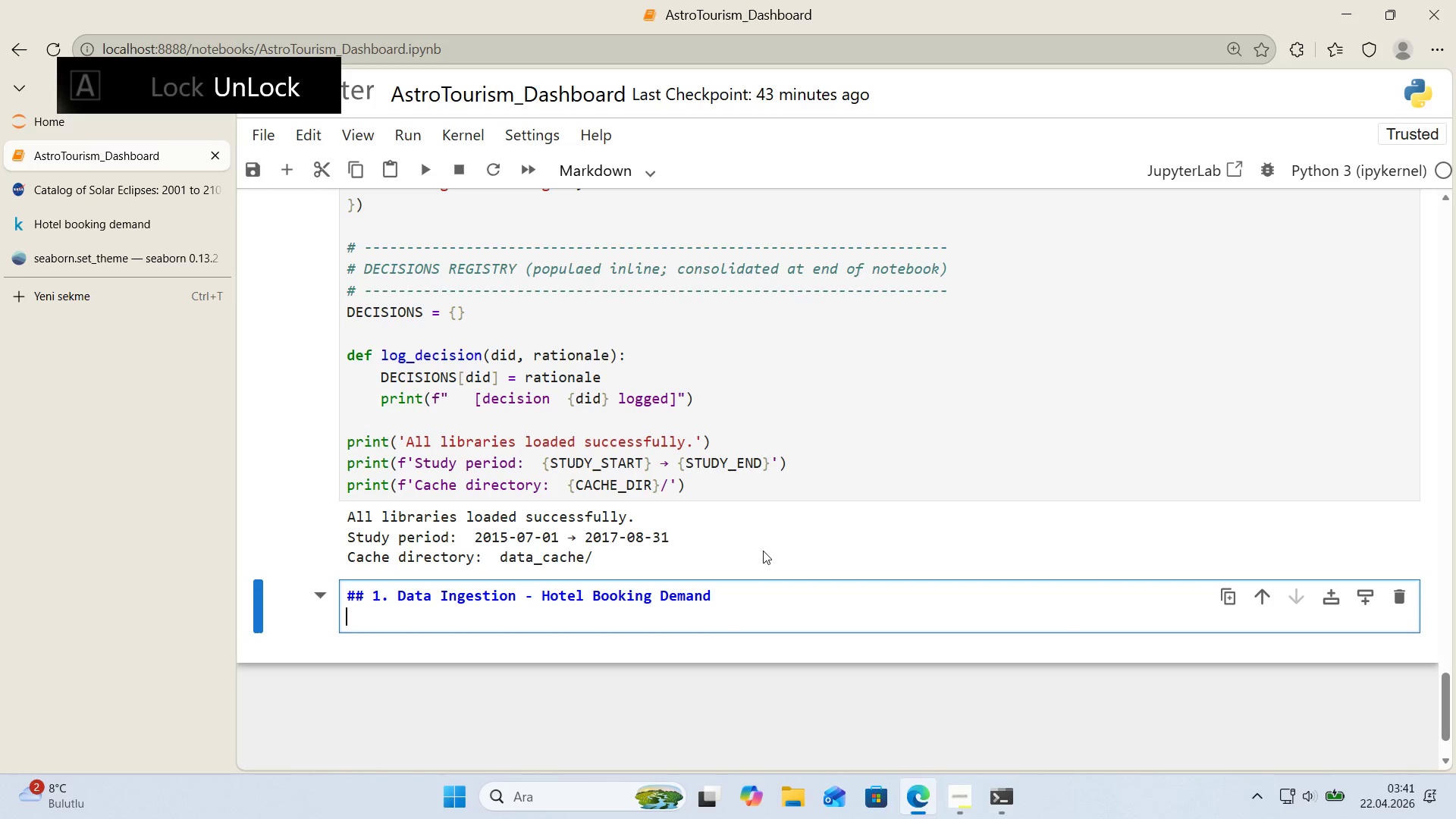 
key(Enter)
 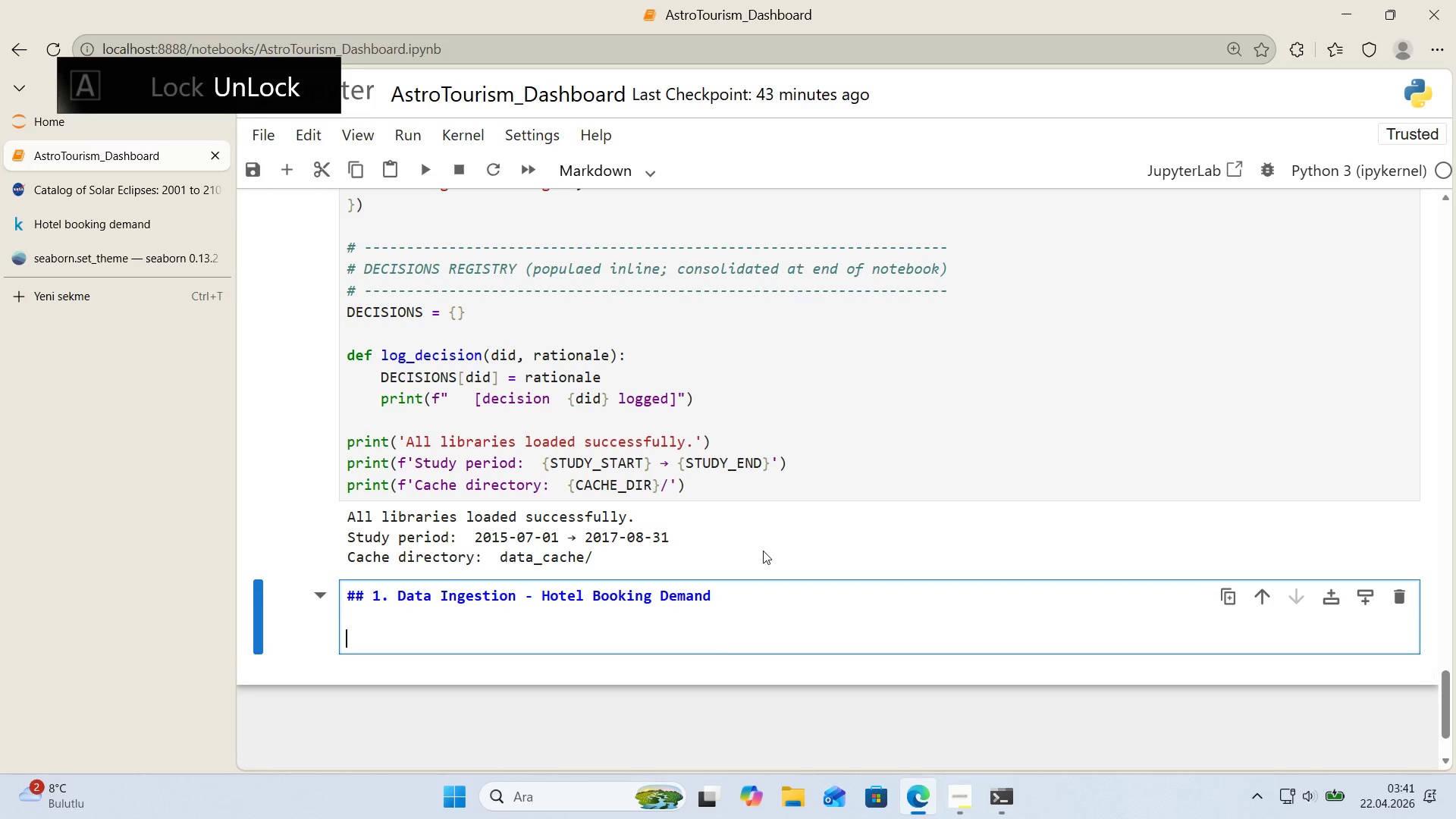 
type(W)
key(Backspace)
type(Load t)
key(Backspace)
key(Backspace)
type( the Hotel Book'ng D)
key(Backspace)
type(dataset )
key(Backspace)
type( *()
 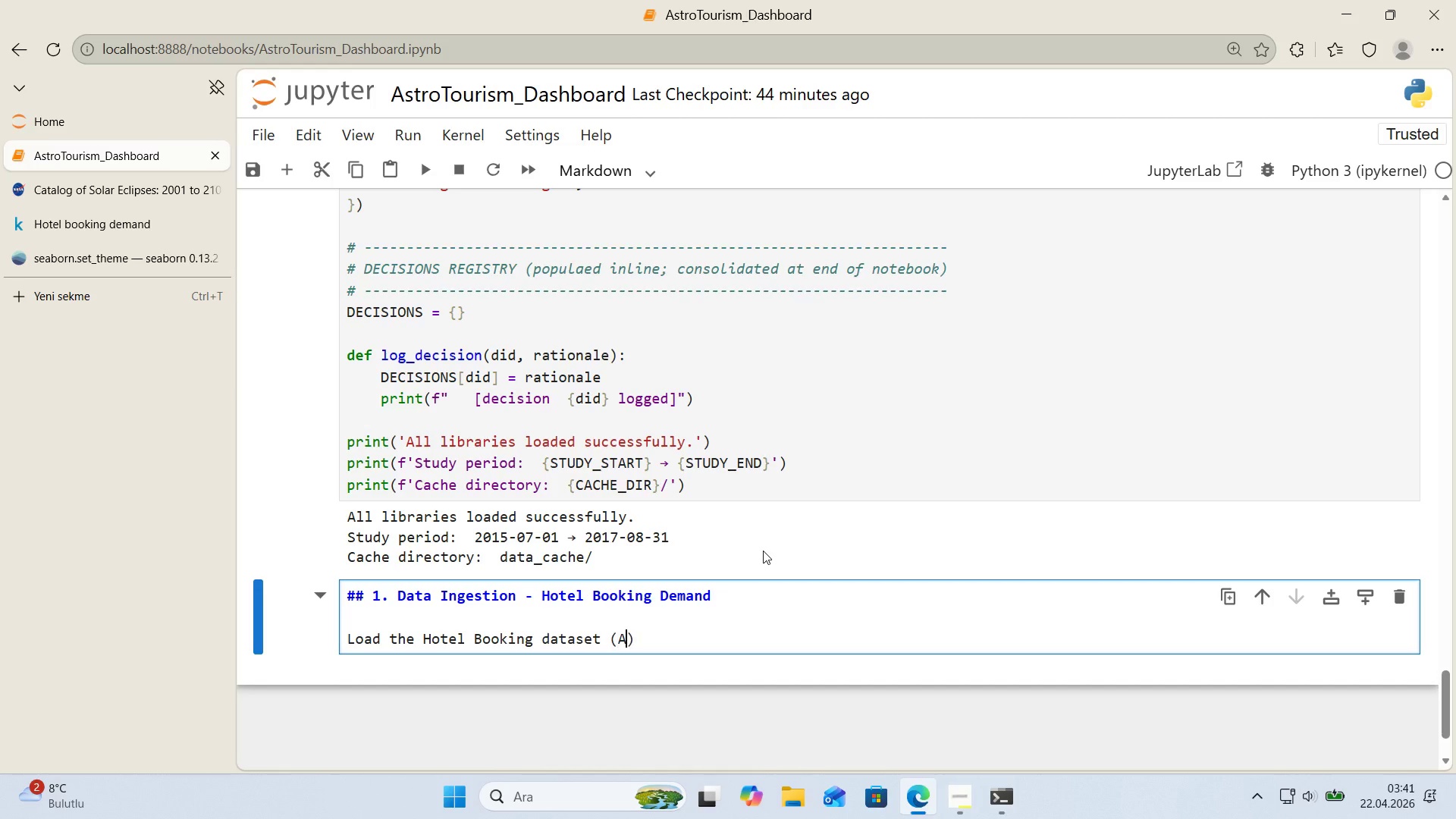 
 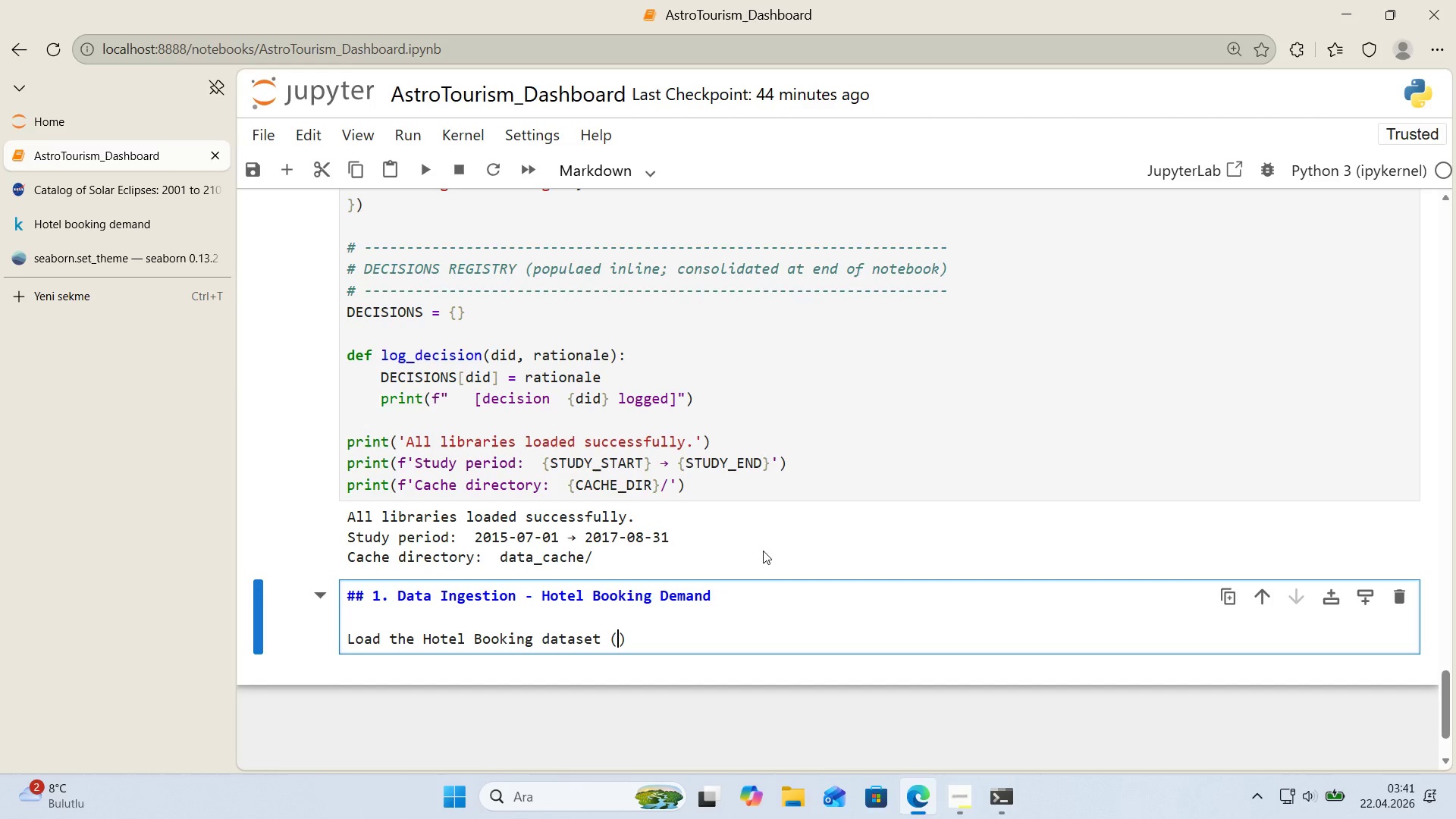 
key(ArrowLeft)
 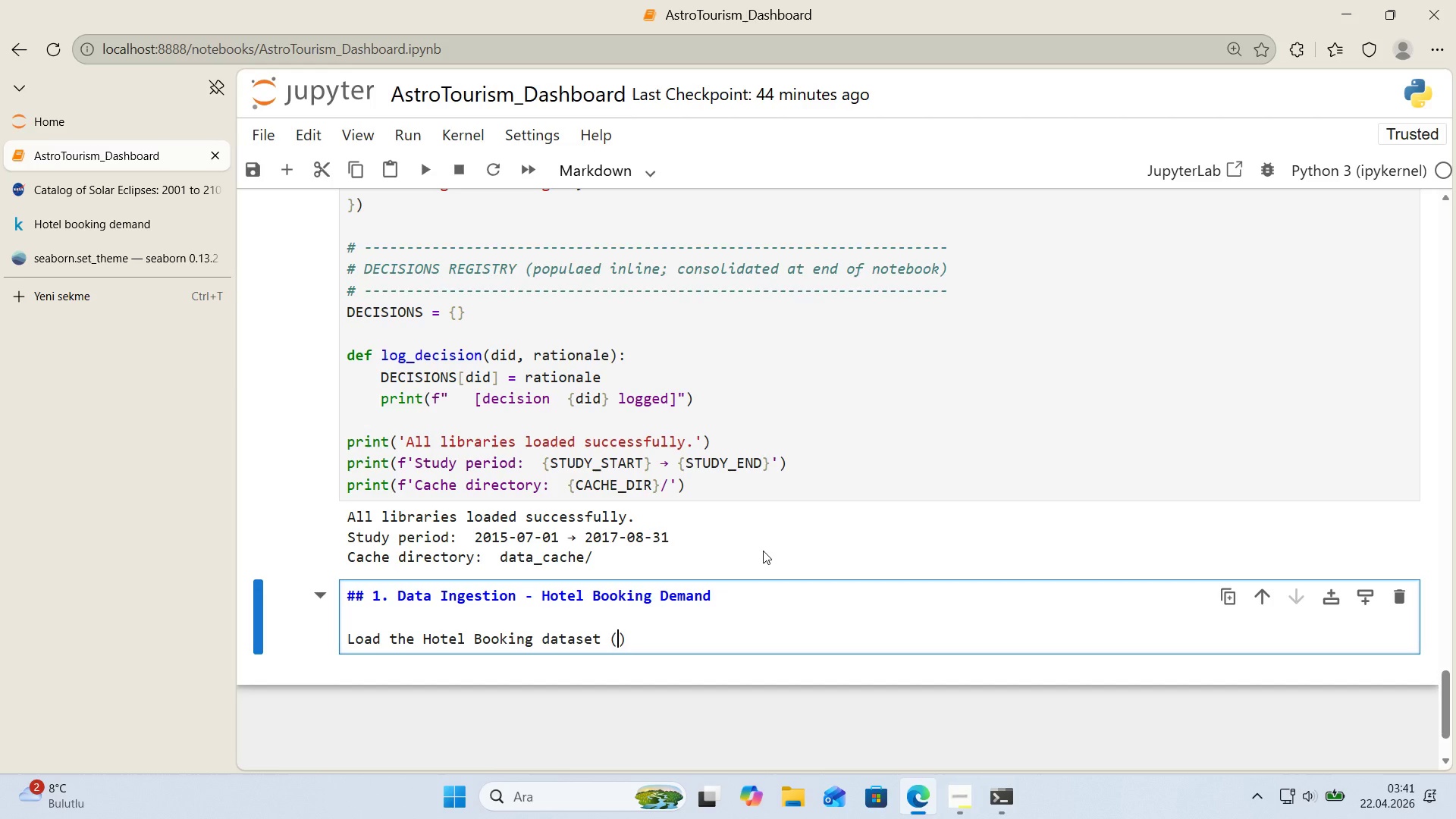 
type(Anton'o, Almed')
key(Backspace)
key(Backspace)
type('da ^ Nunes, 2018)
 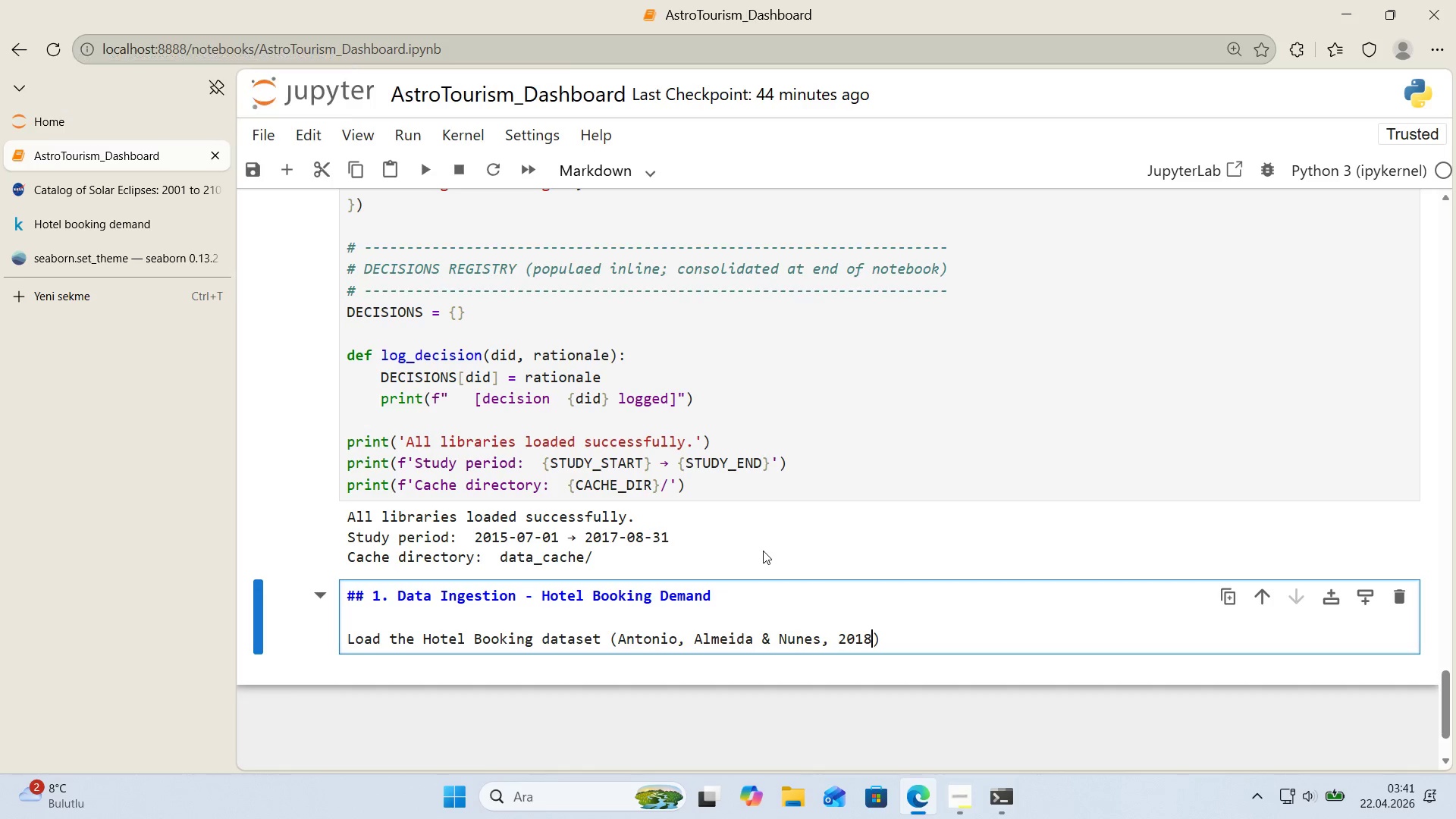 
key(ArrowRight)
 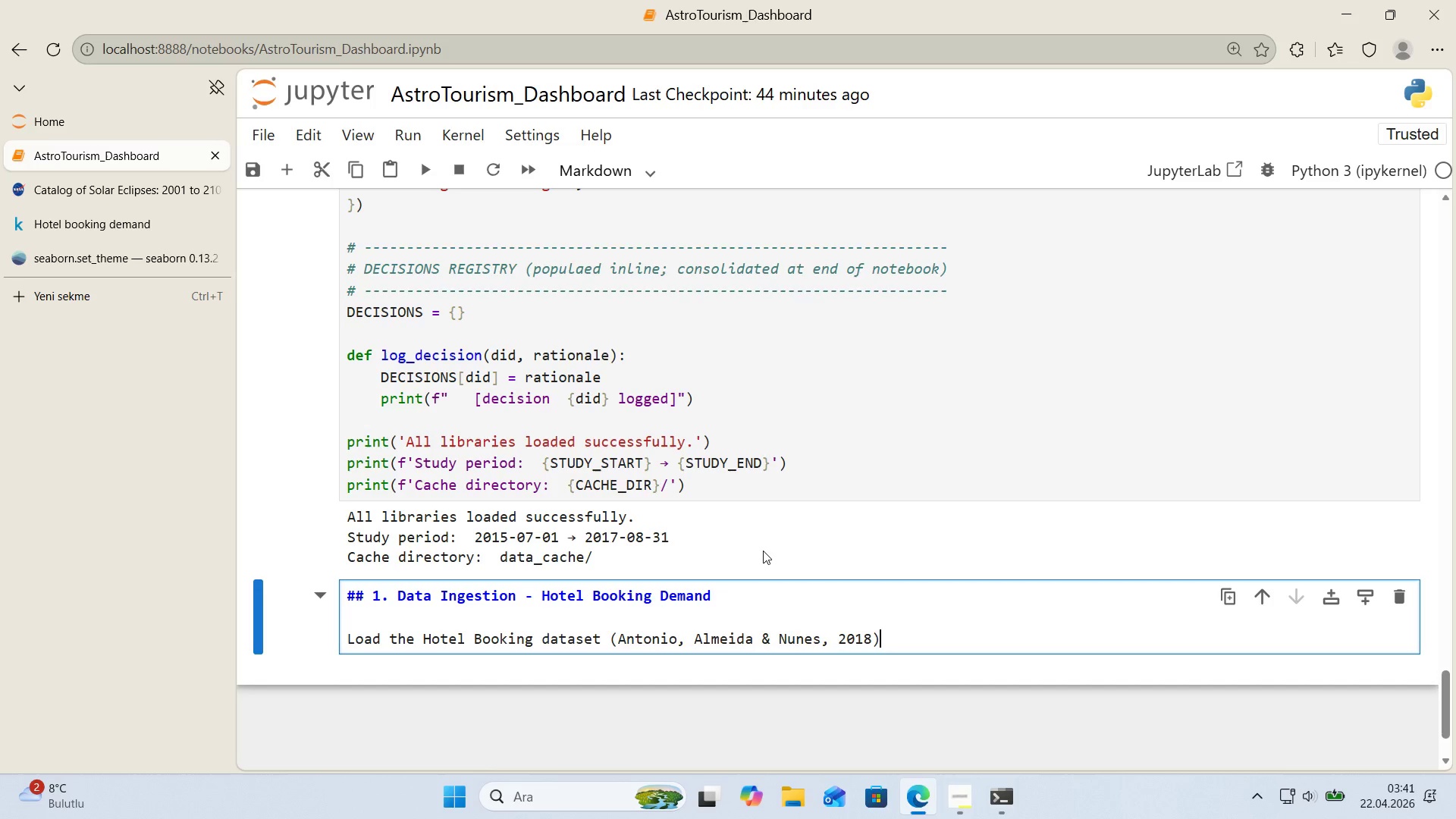 
type(> two Porugue)
key(Backspace)
key(Backspace)
key(Backspace)
key(Backspace)
type(tuguese)
 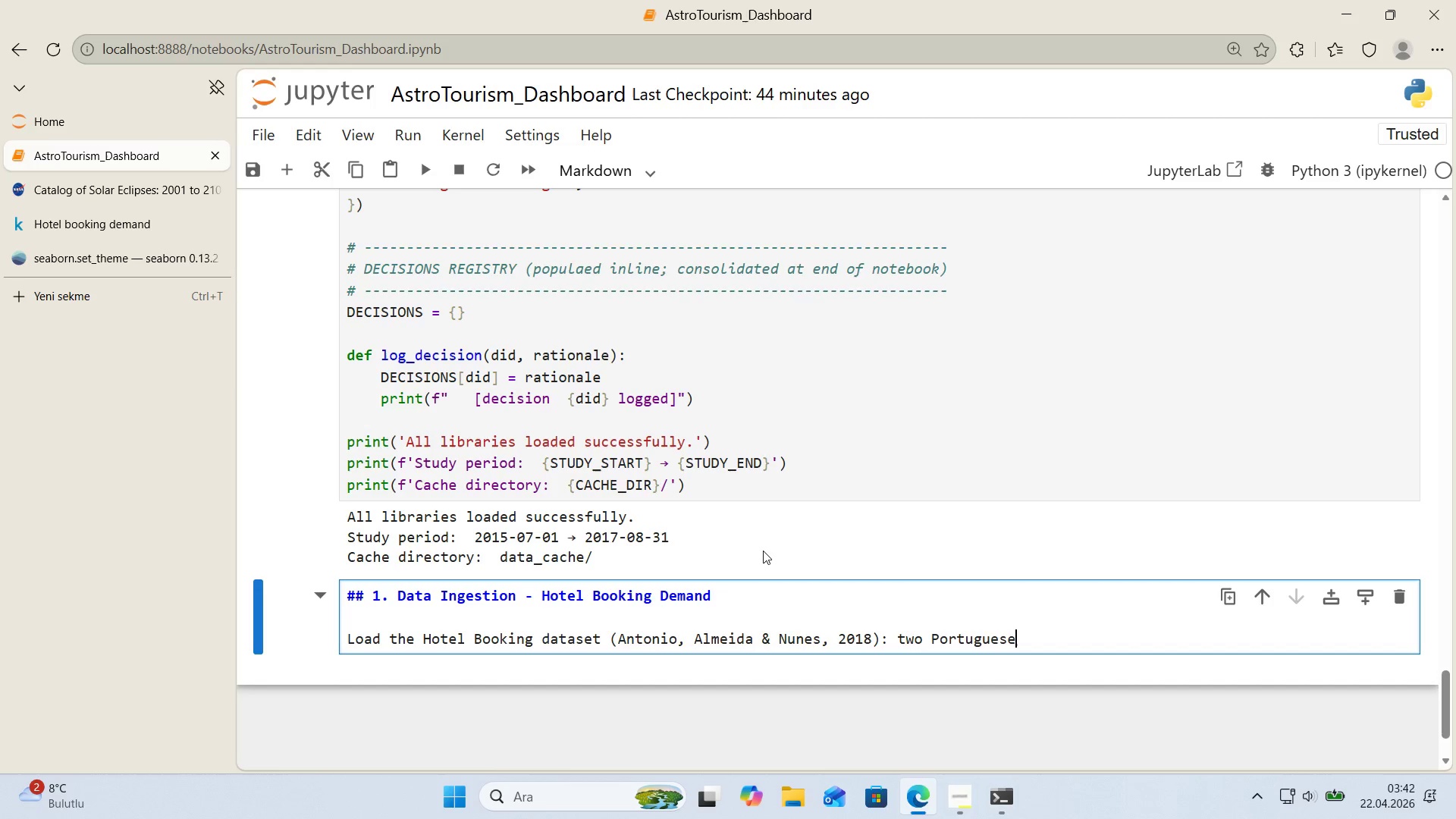 
wait(6.48)
 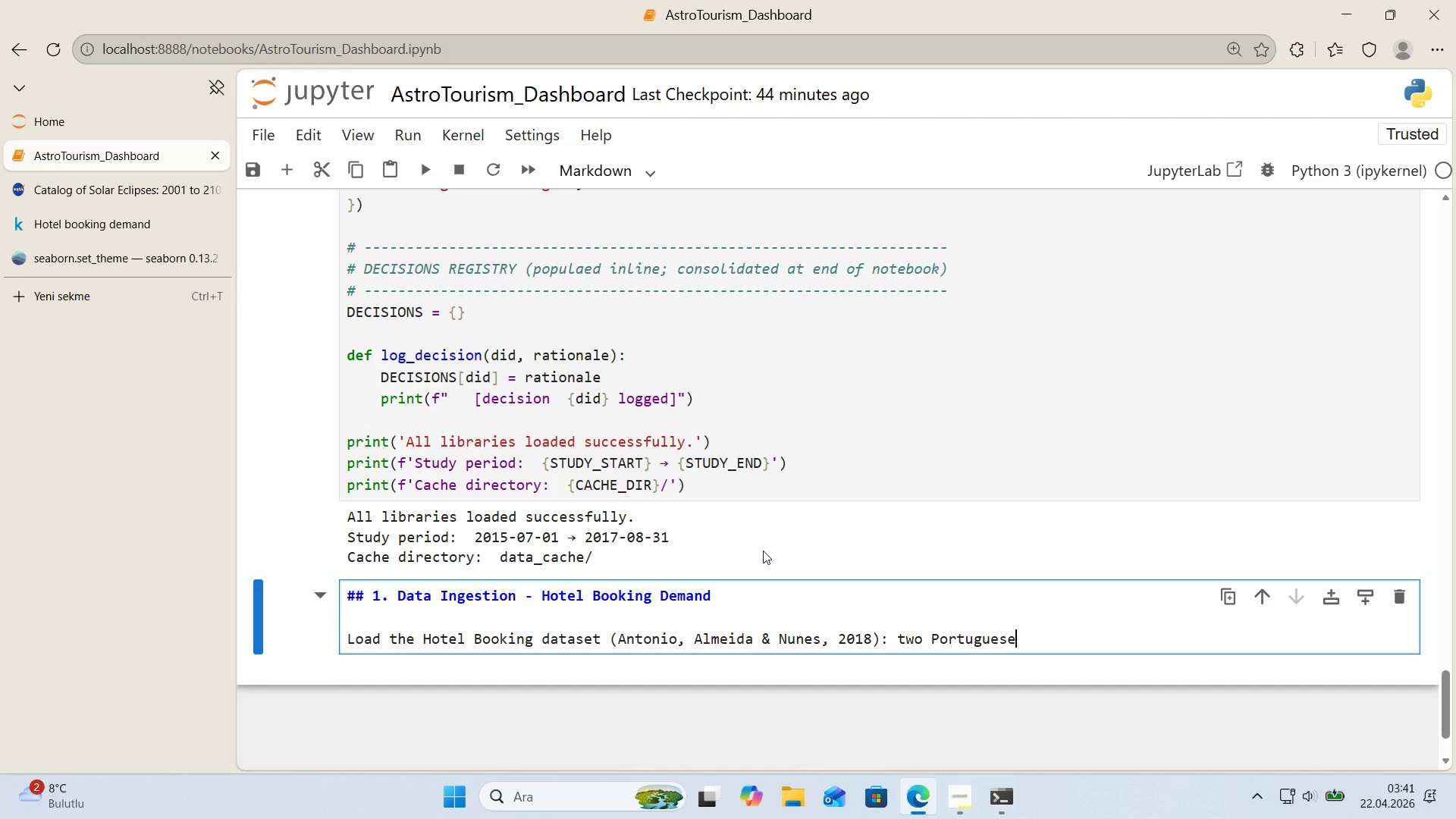 
key(Enter)
 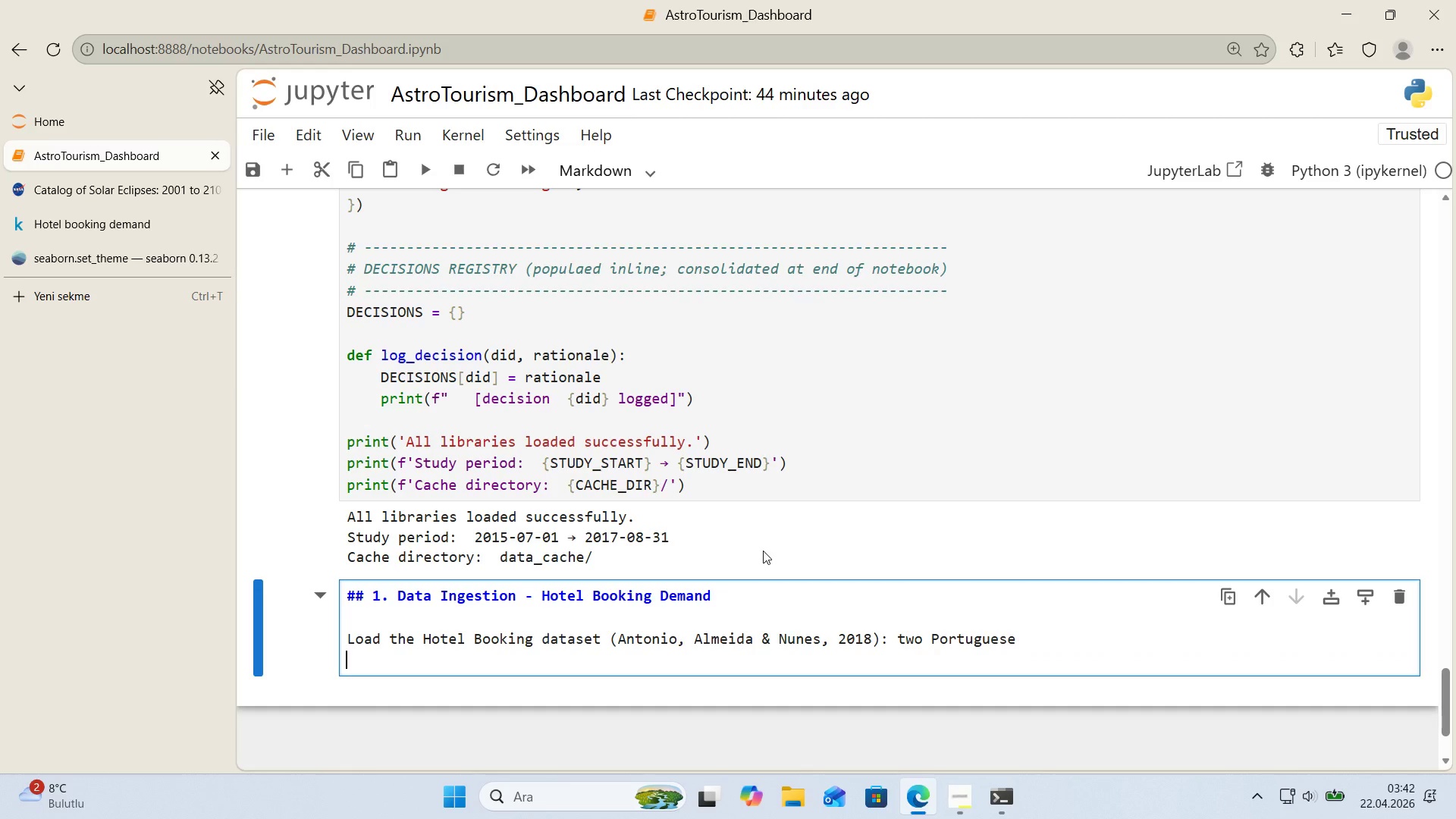 
type(hotels)
key(Backspace)
key(Backspace)
key(Backspace)
key(Backspace)
key(Backspace)
key(Backspace)
key(Backspace)
type( hotels *()
 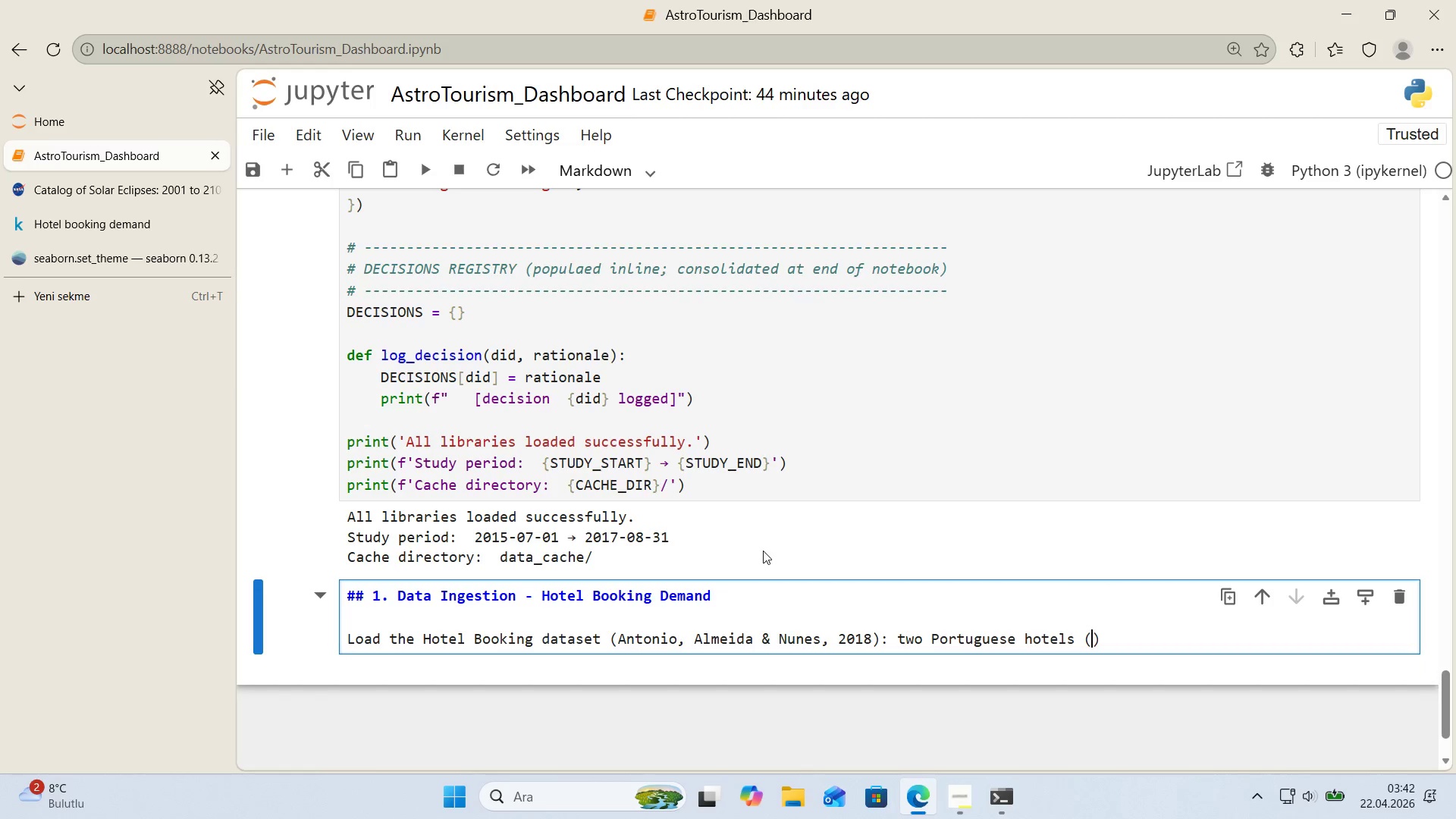 
key(ArrowLeft)
 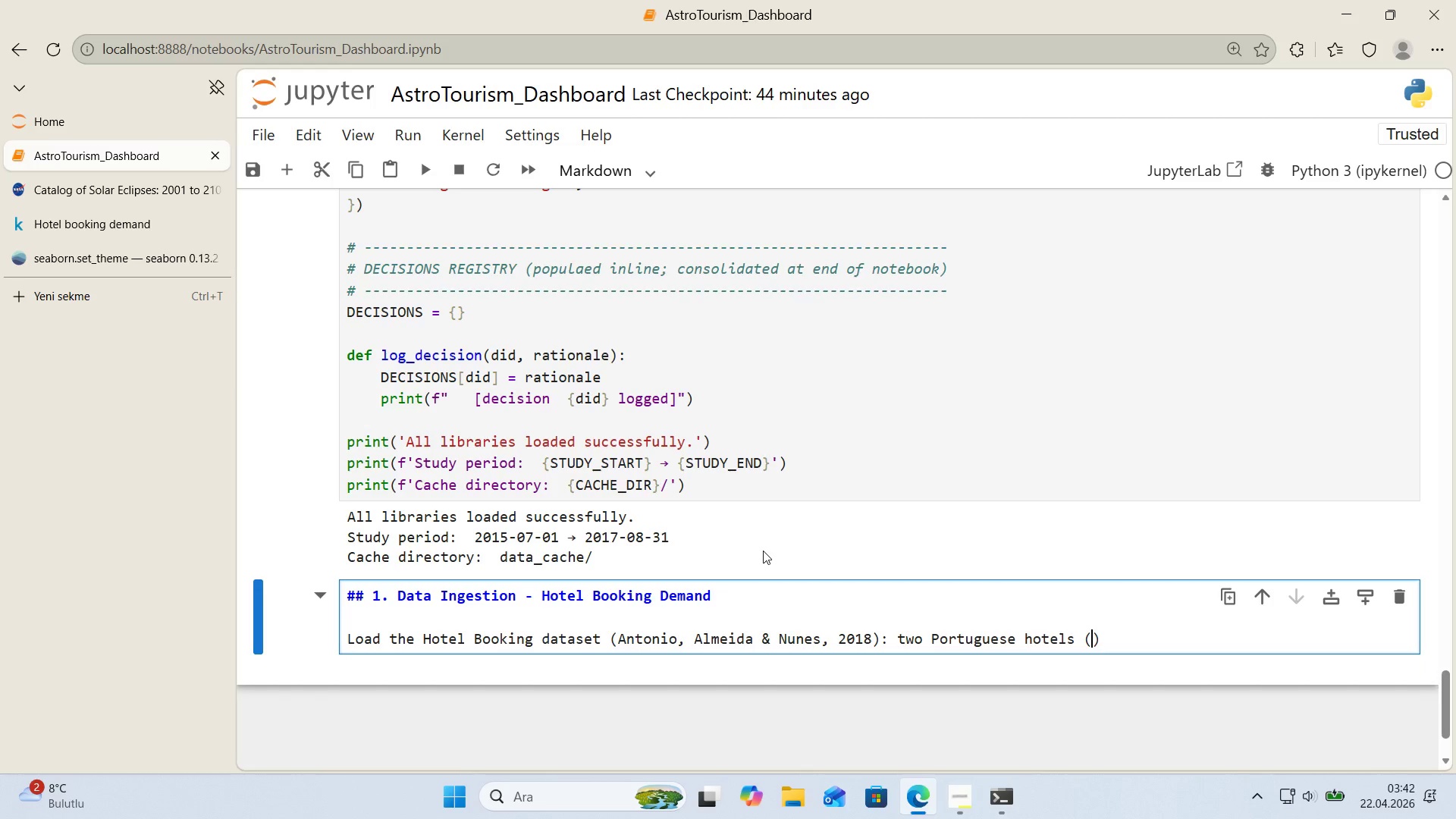 
type(one resort, one c'ty)
 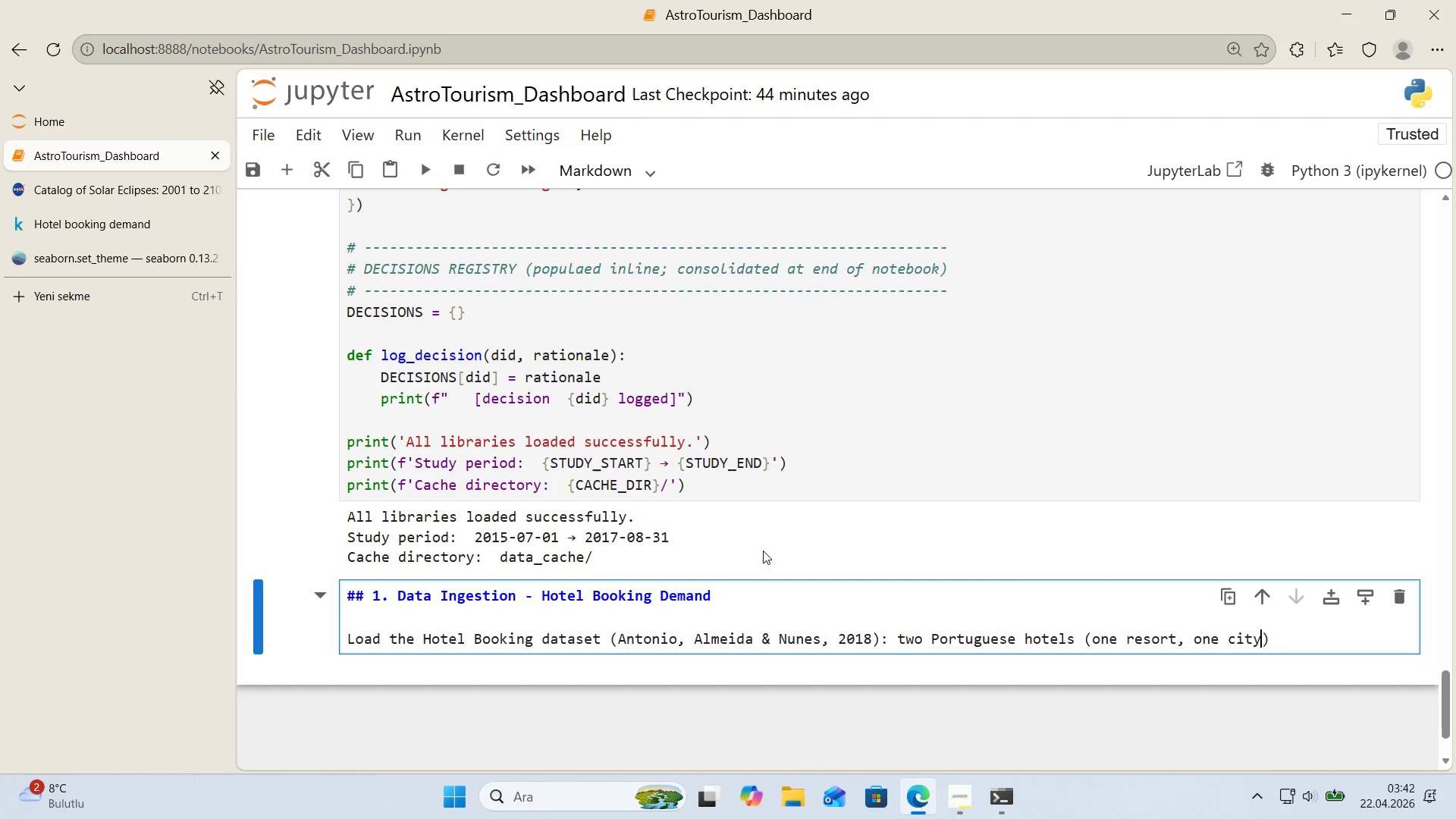 
key(ArrowRight)
 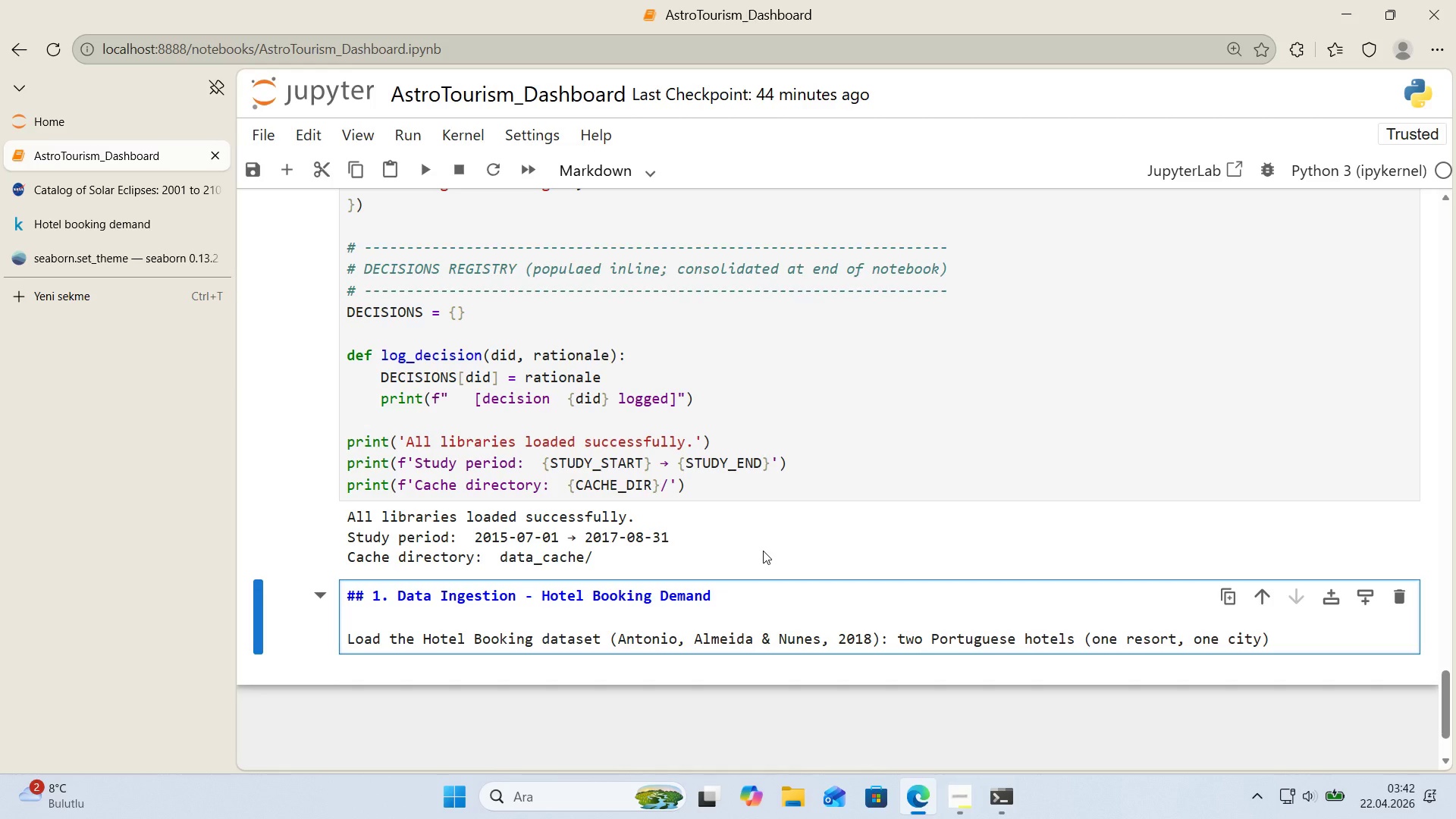 
type( w'th)
 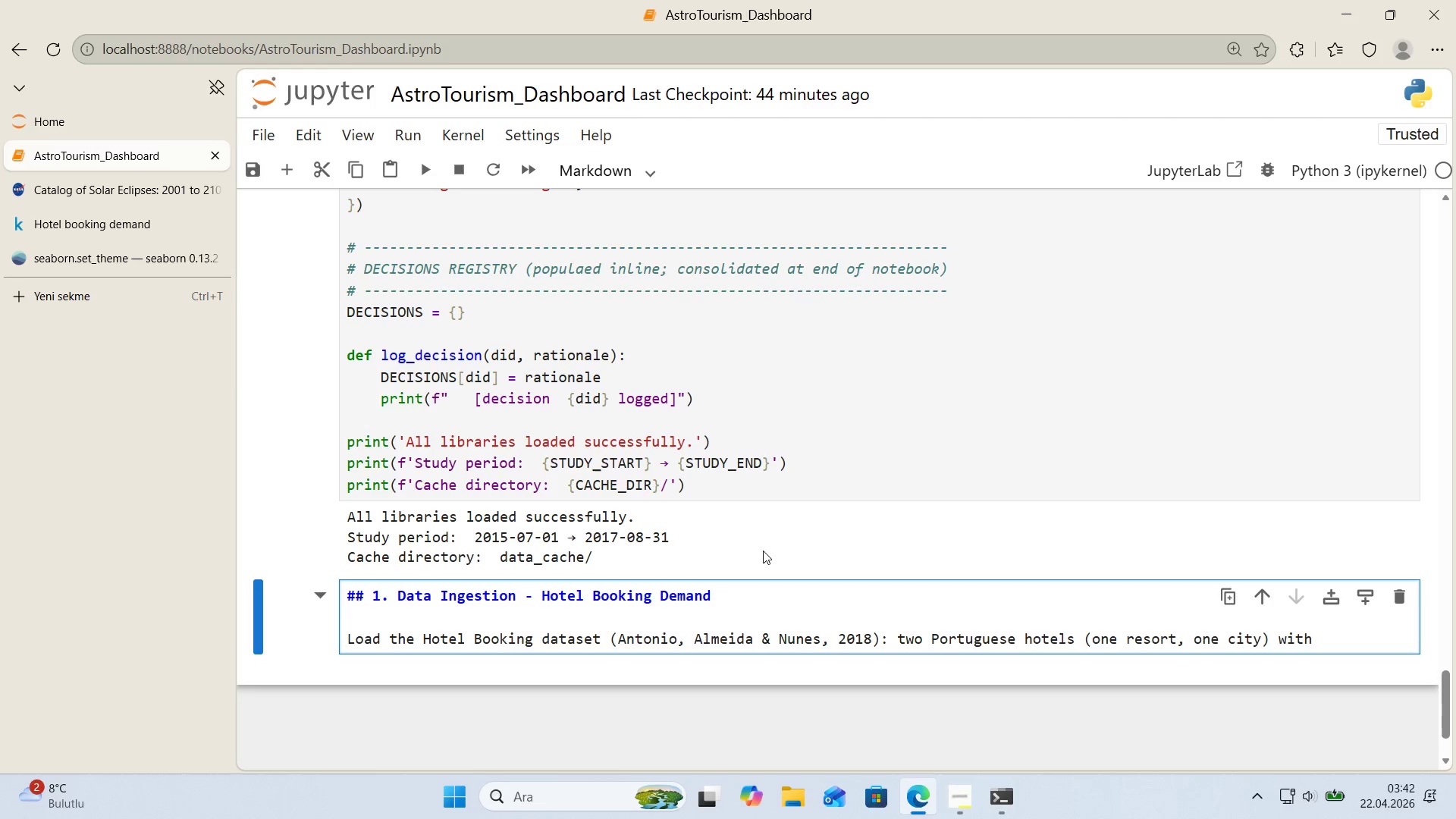 
key(Enter)
 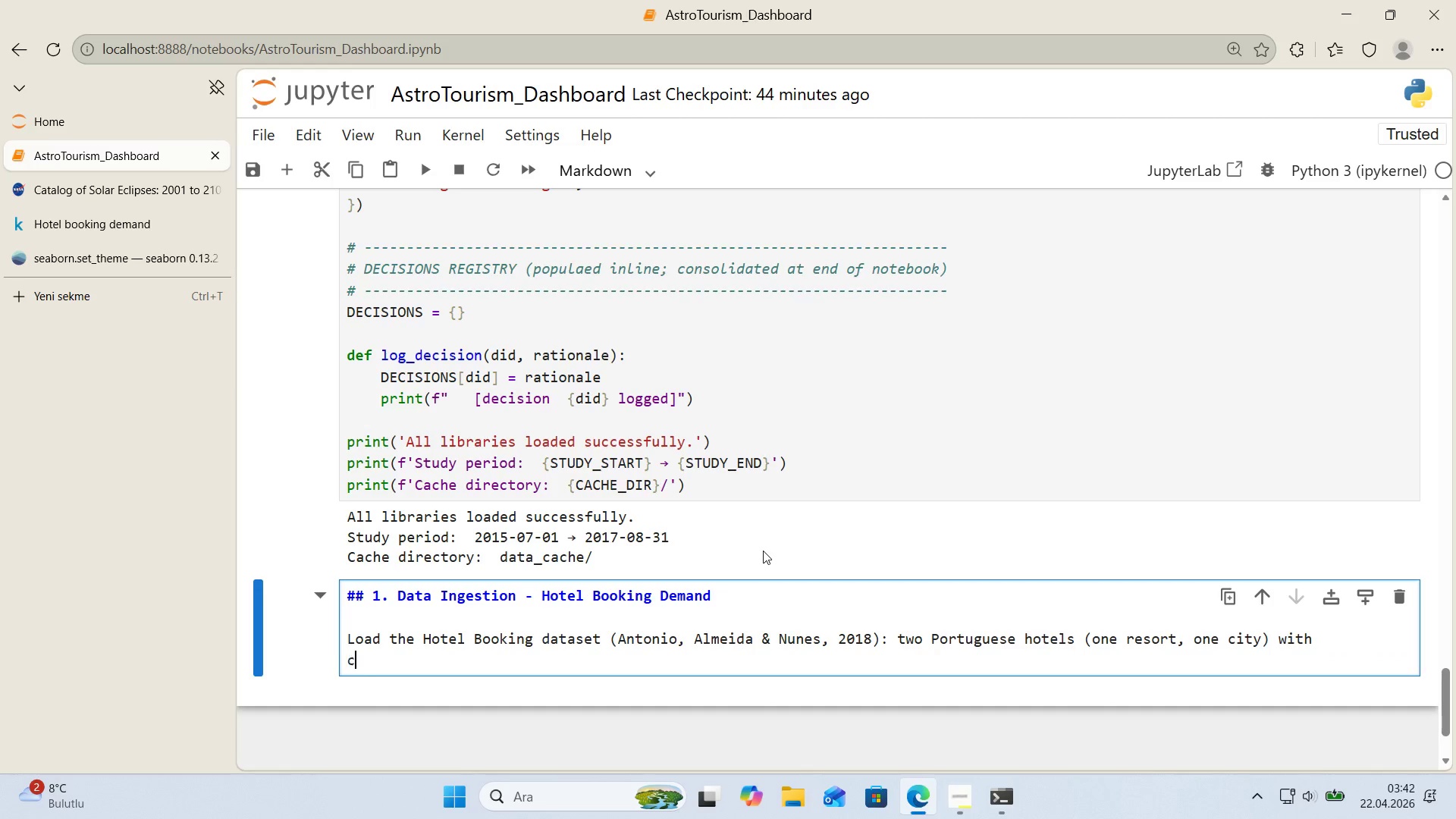 
type(cancellat'on-annotated book'ngs.)
 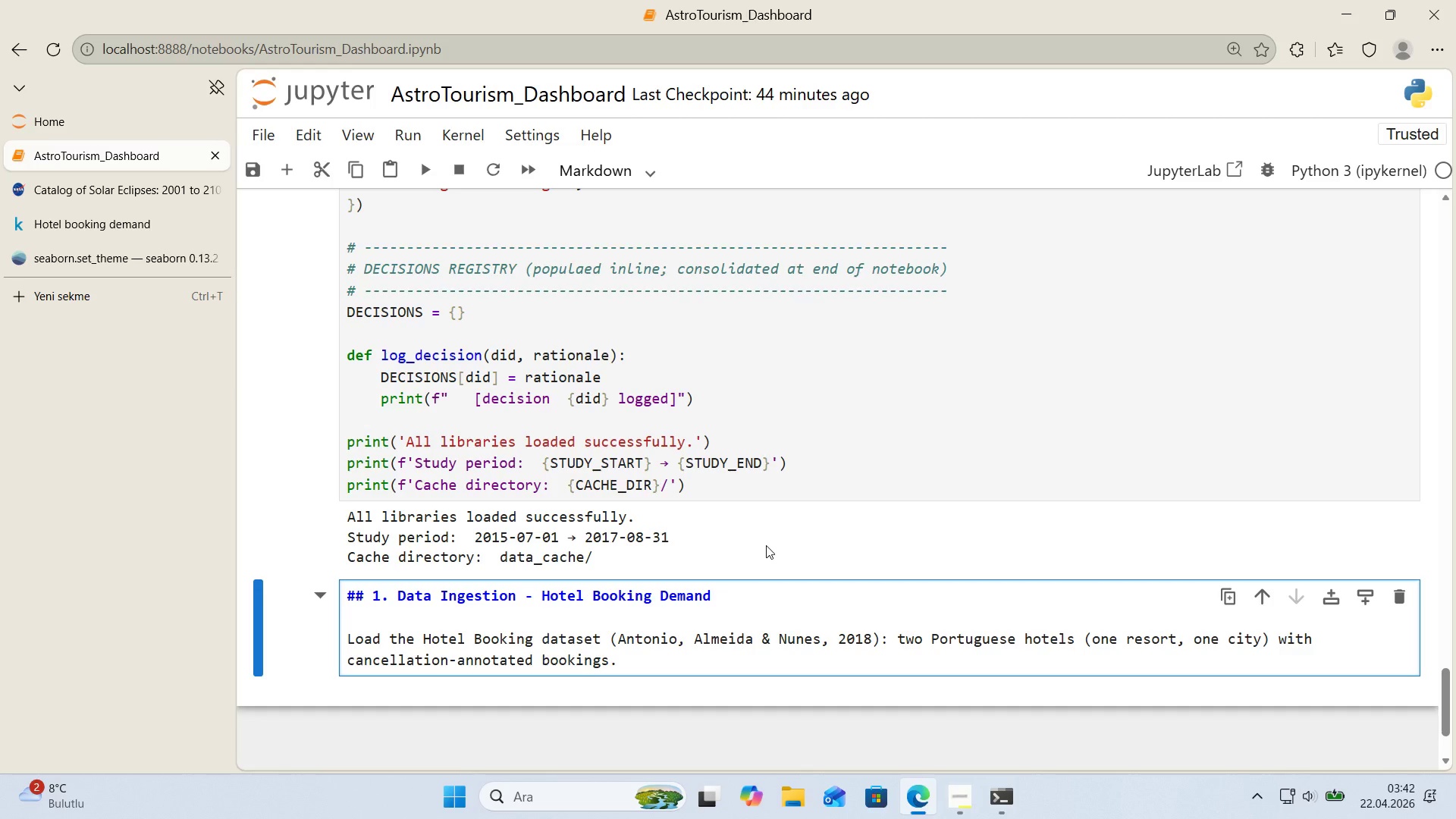 
scroll: coordinate [767, 545], scroll_direction: down, amount: 2.0
 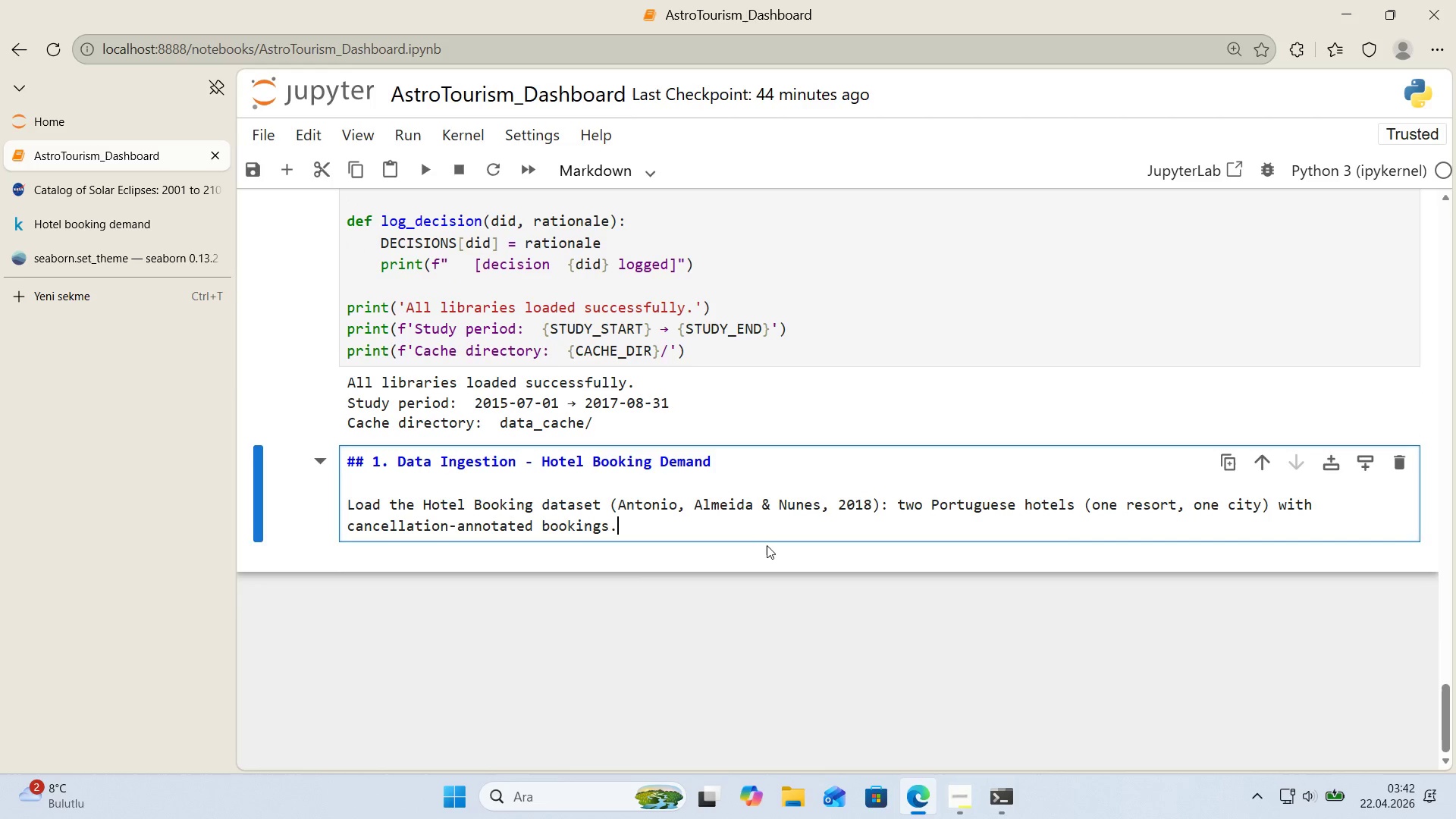 
key(Enter)
 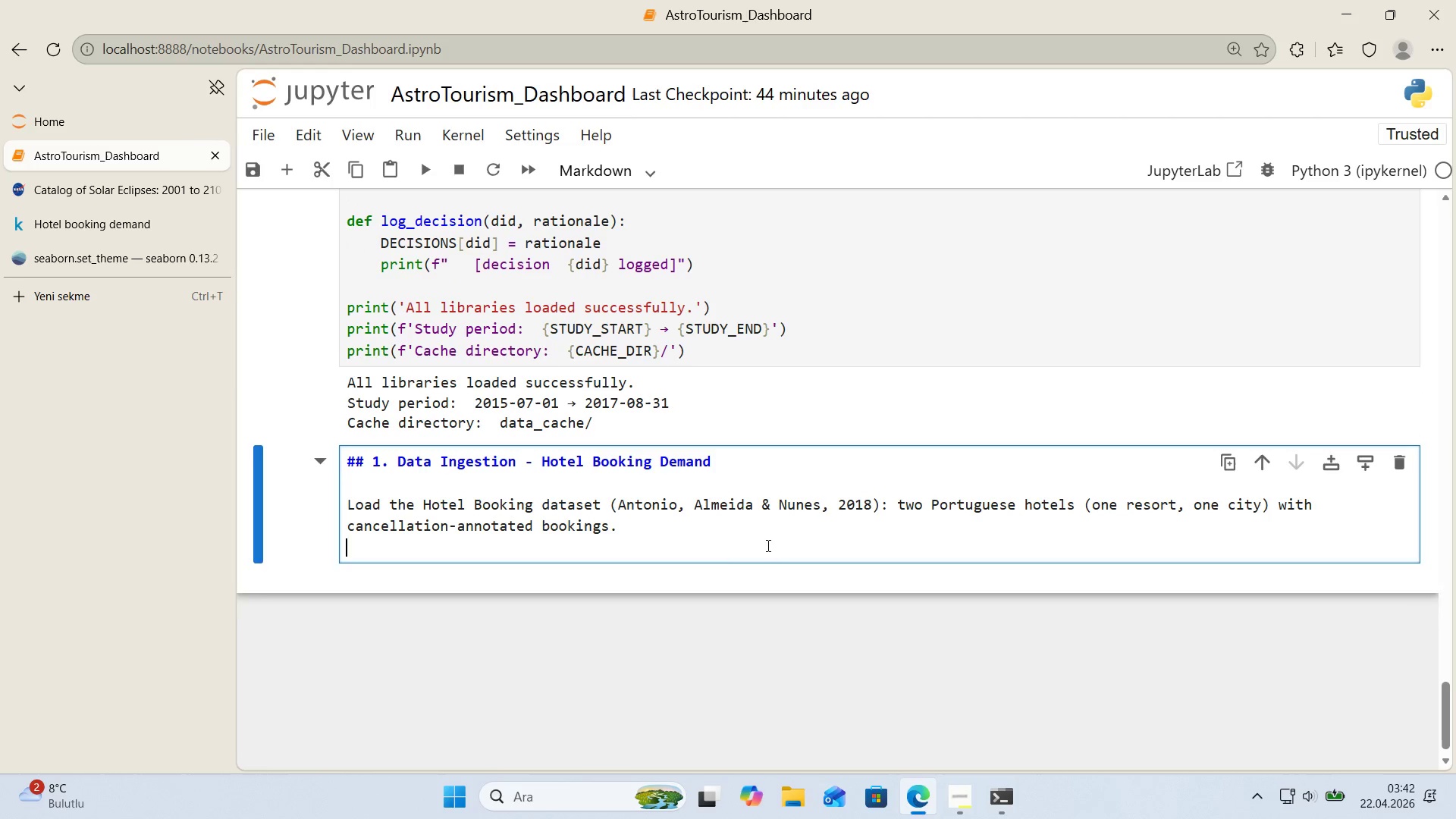 
key(Enter)
 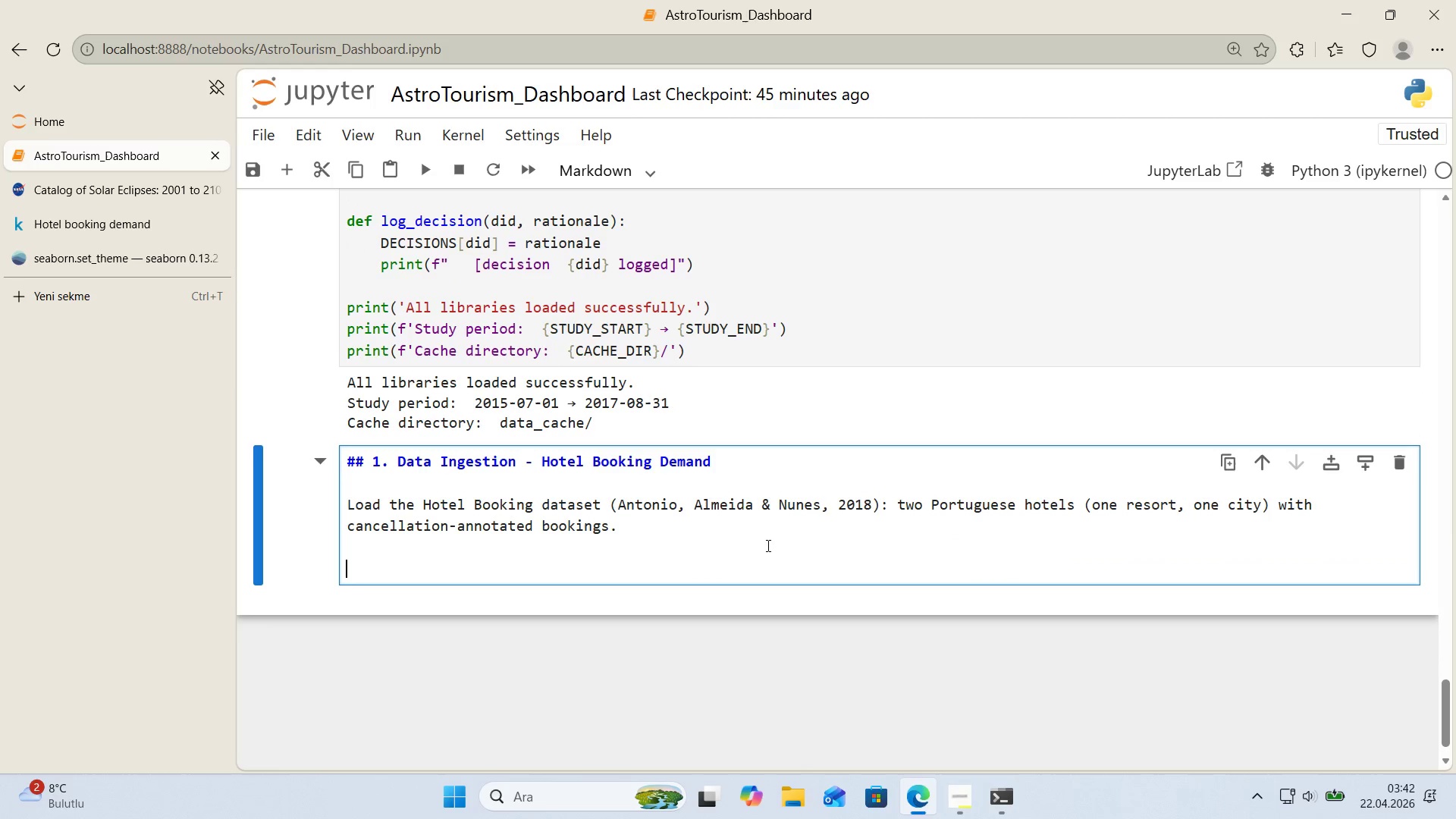 
wait(6.86)
 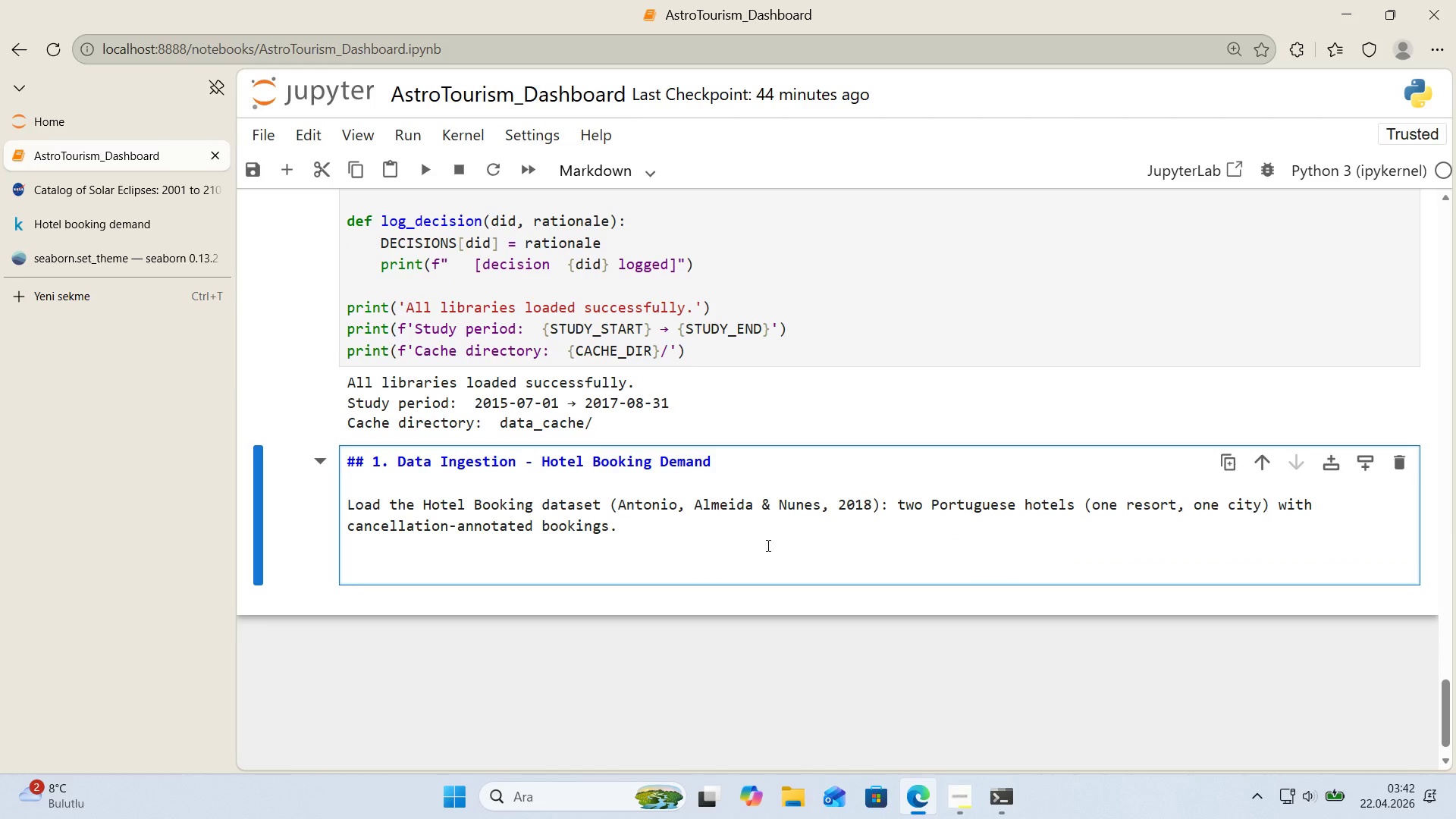 
type(**Columns use downstream**)
 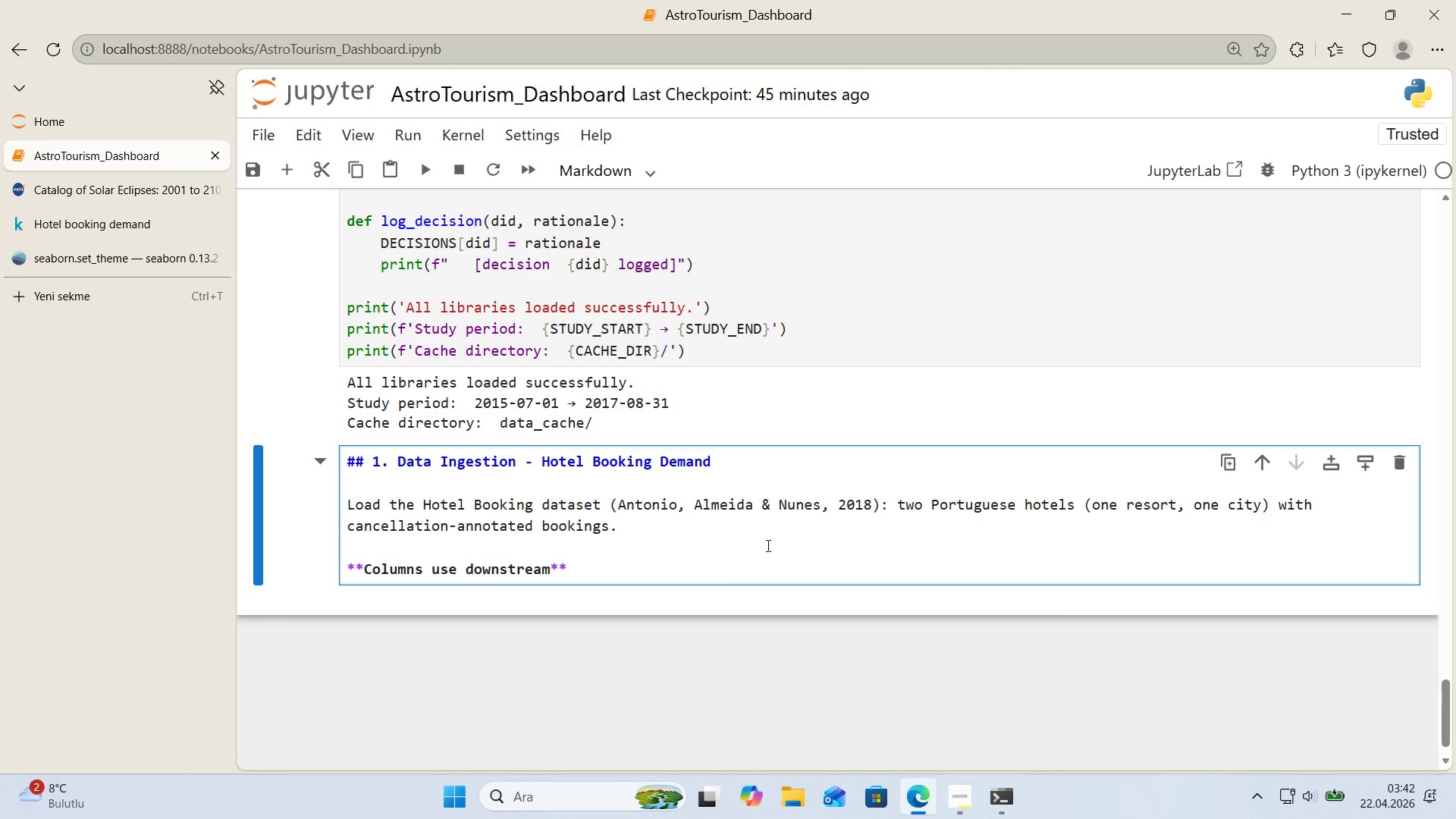 
key(ArrowLeft)
 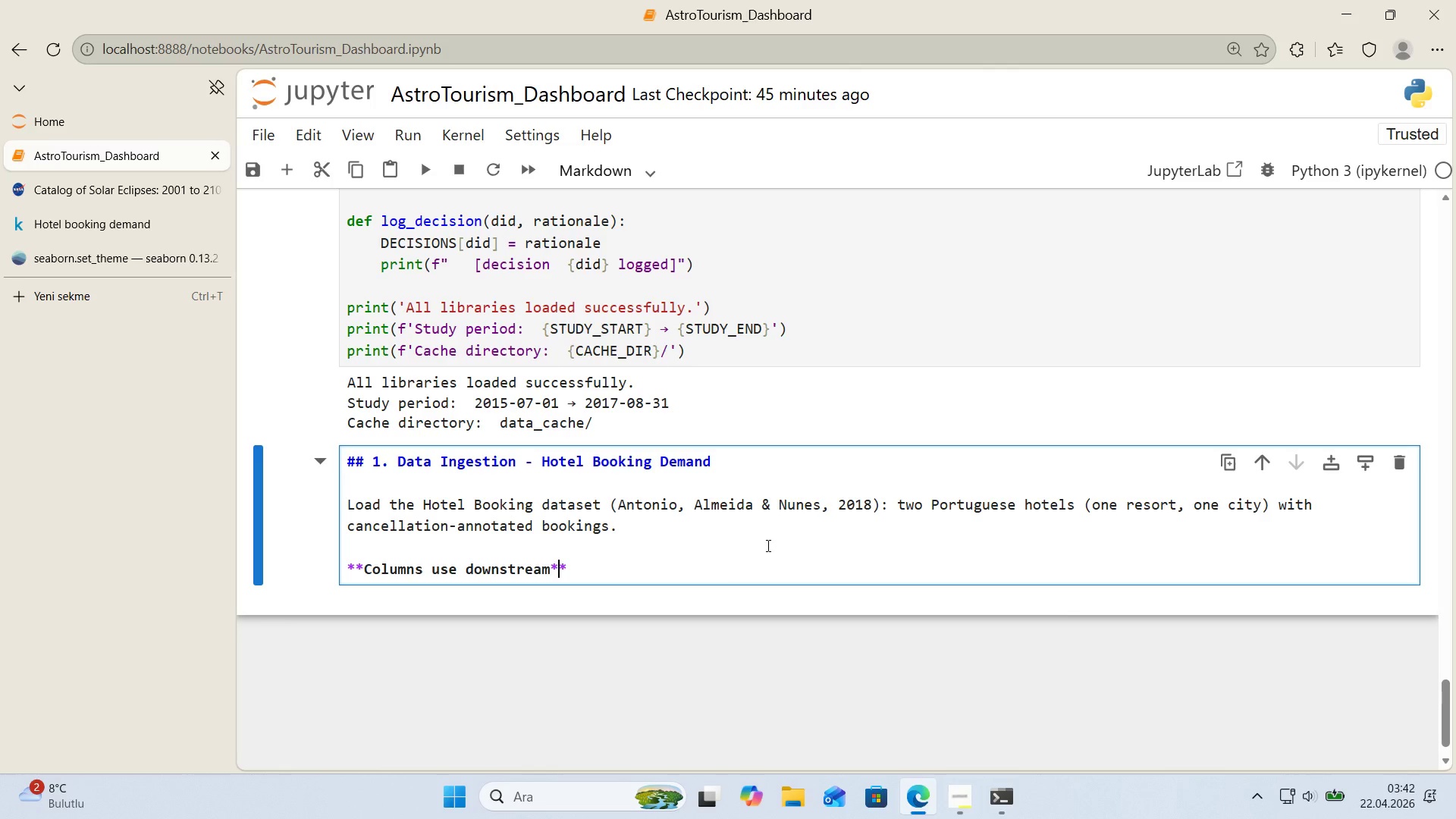 
key(ArrowLeft)
 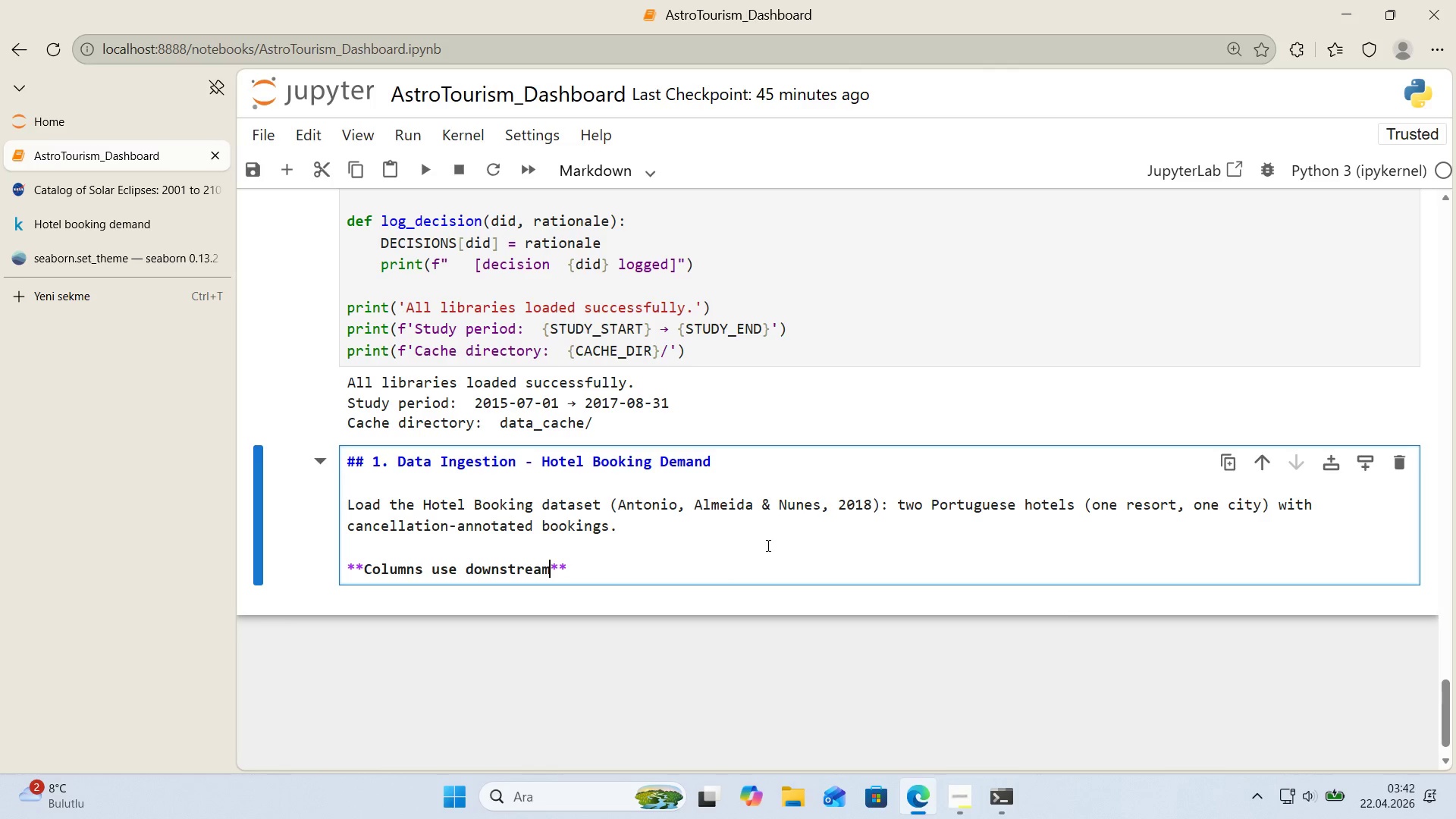 
key(Shift+ShiftRight)
 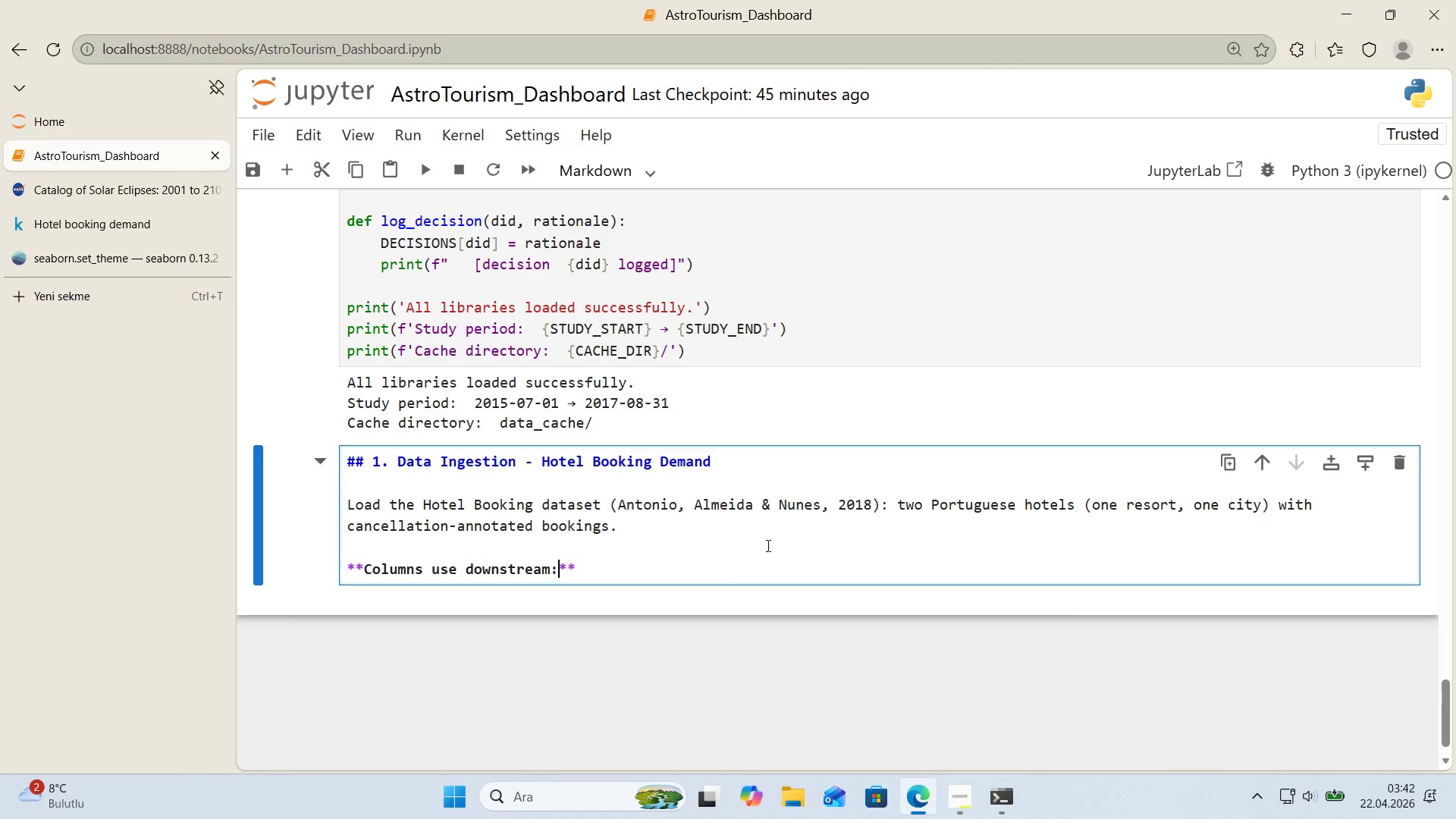 
key(Shift+Period)
 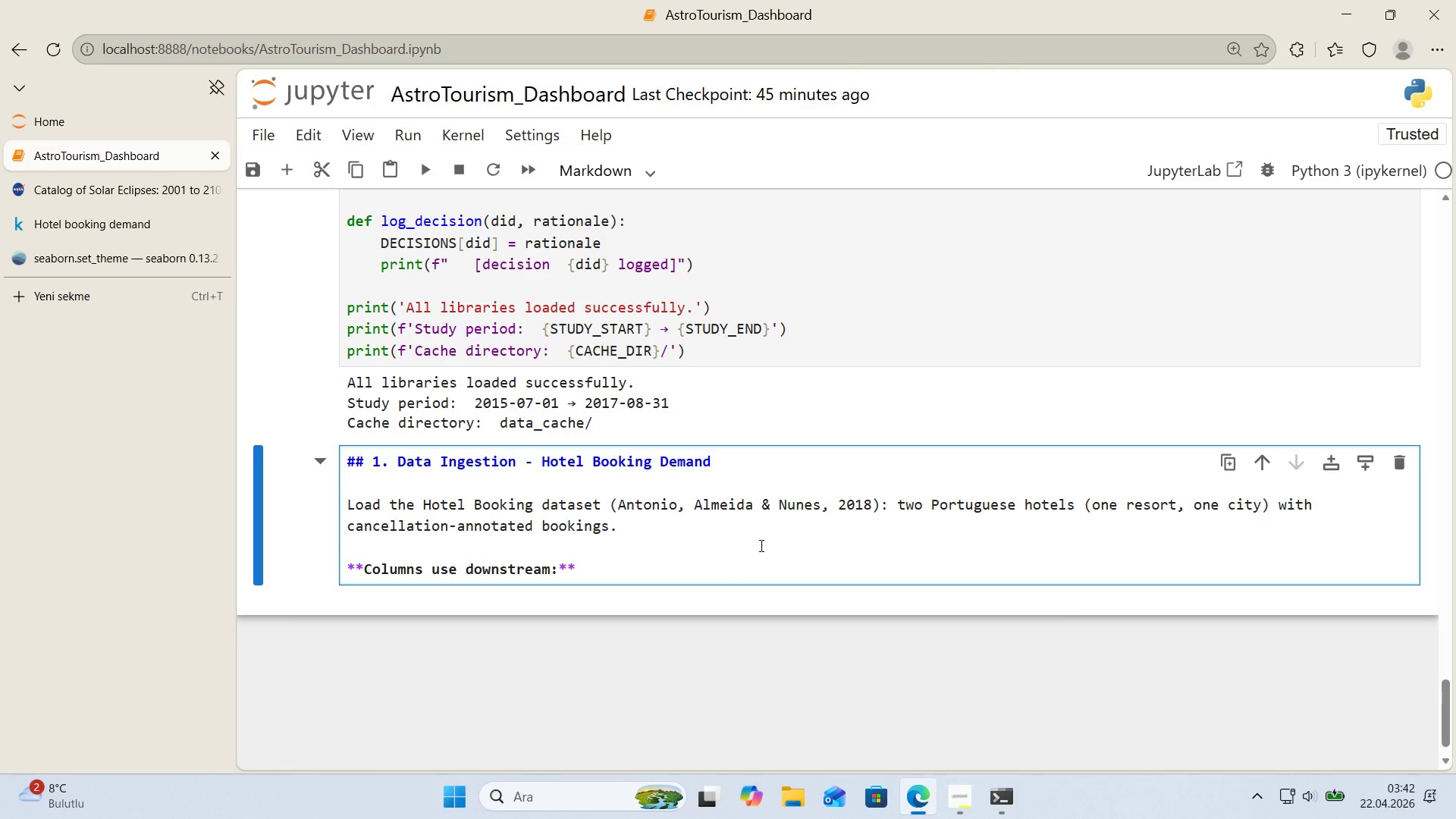 
scroll: coordinate [745, 545], scroll_direction: down, amount: 1.0
 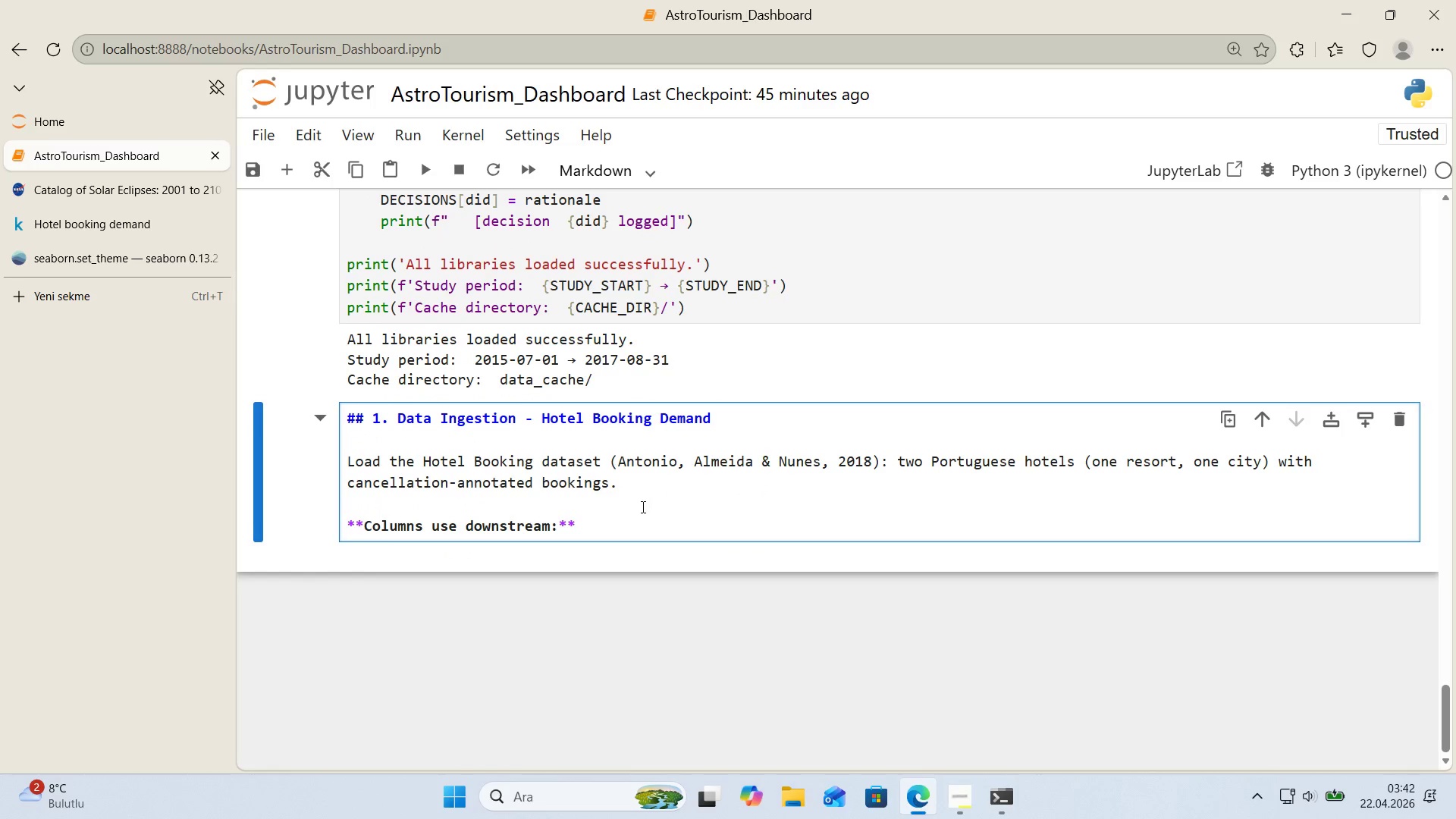 
left_click([641, 526])
 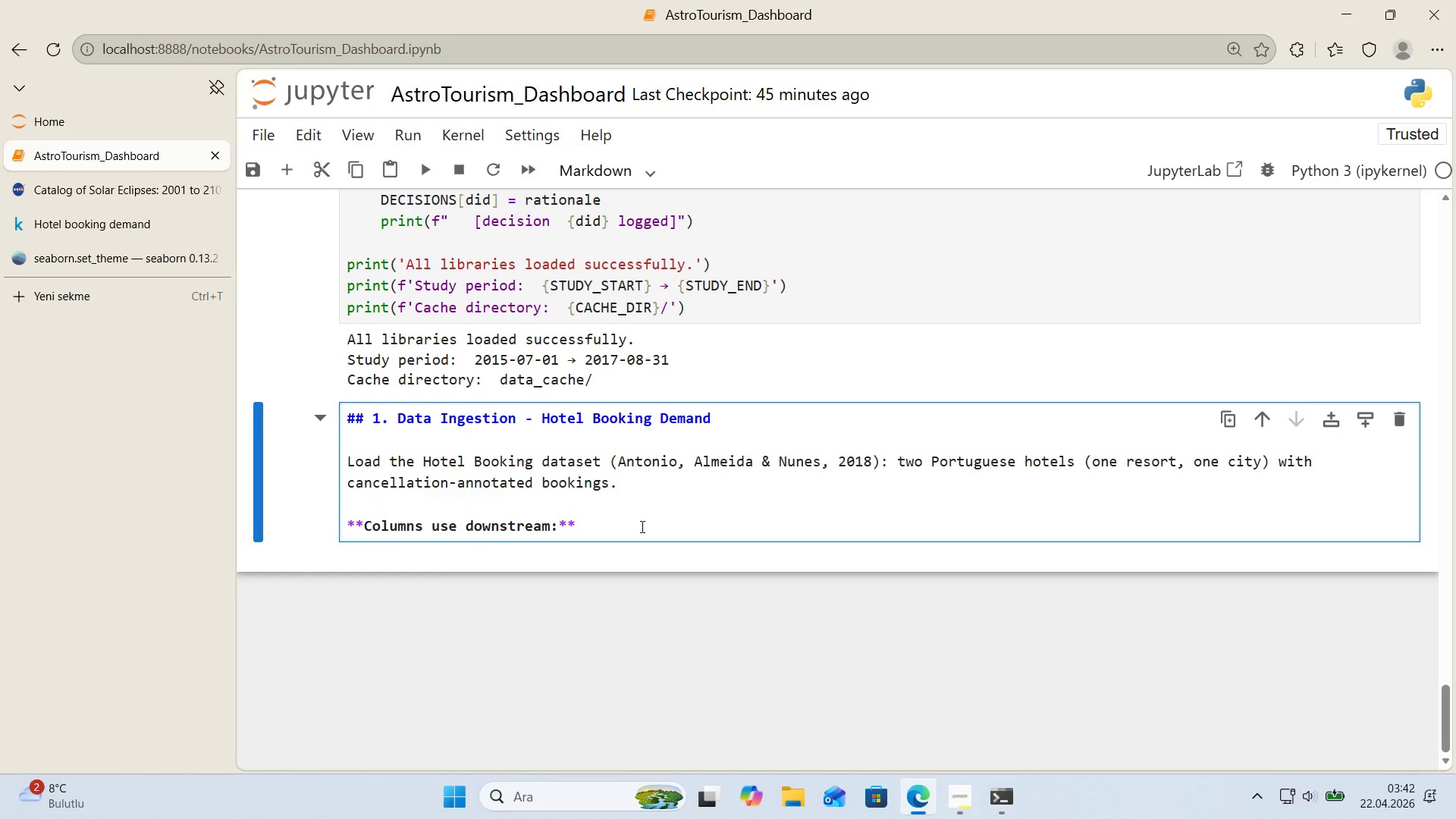 
key(Enter)
 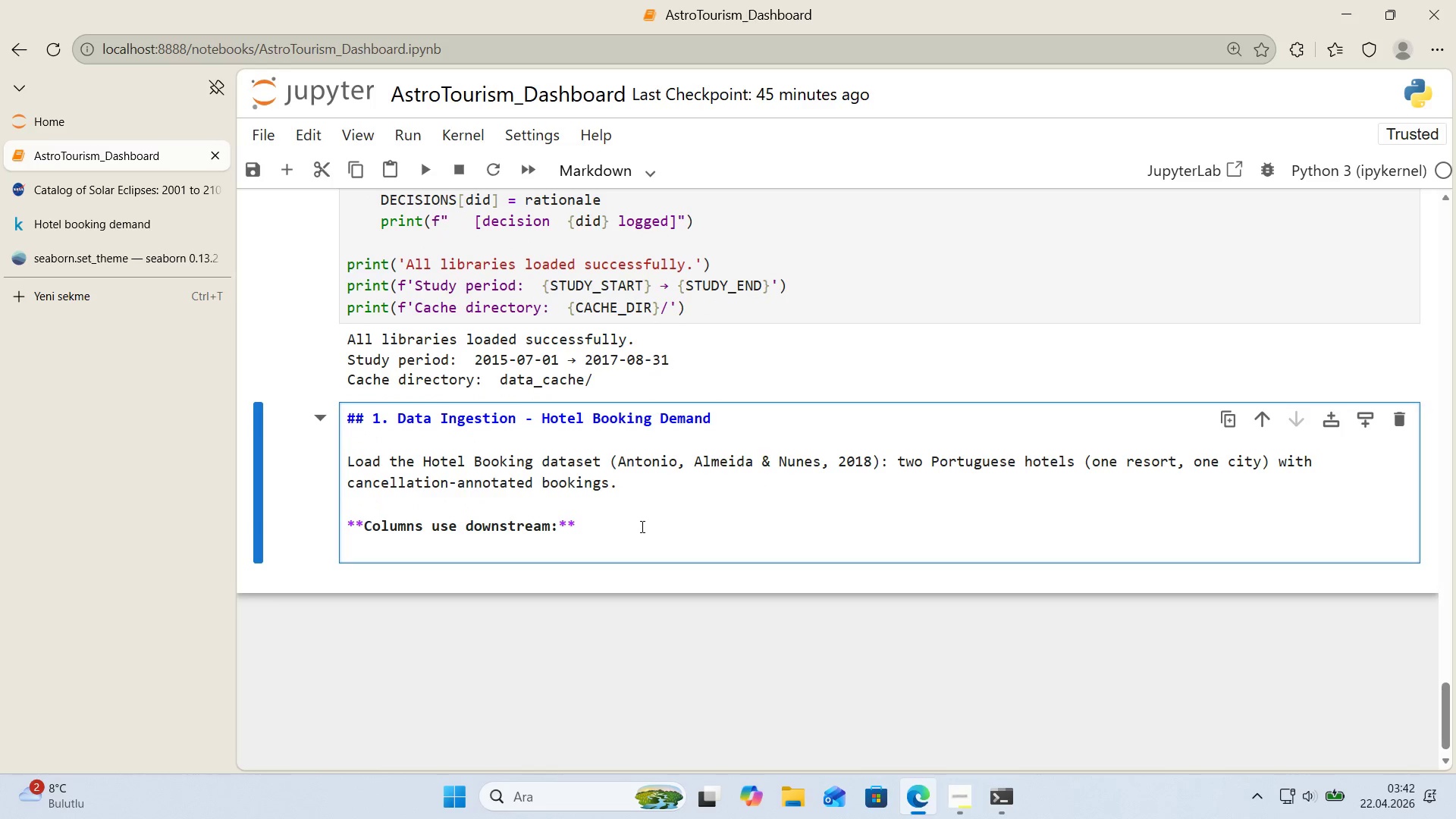 
key(NumpadSubtract)
 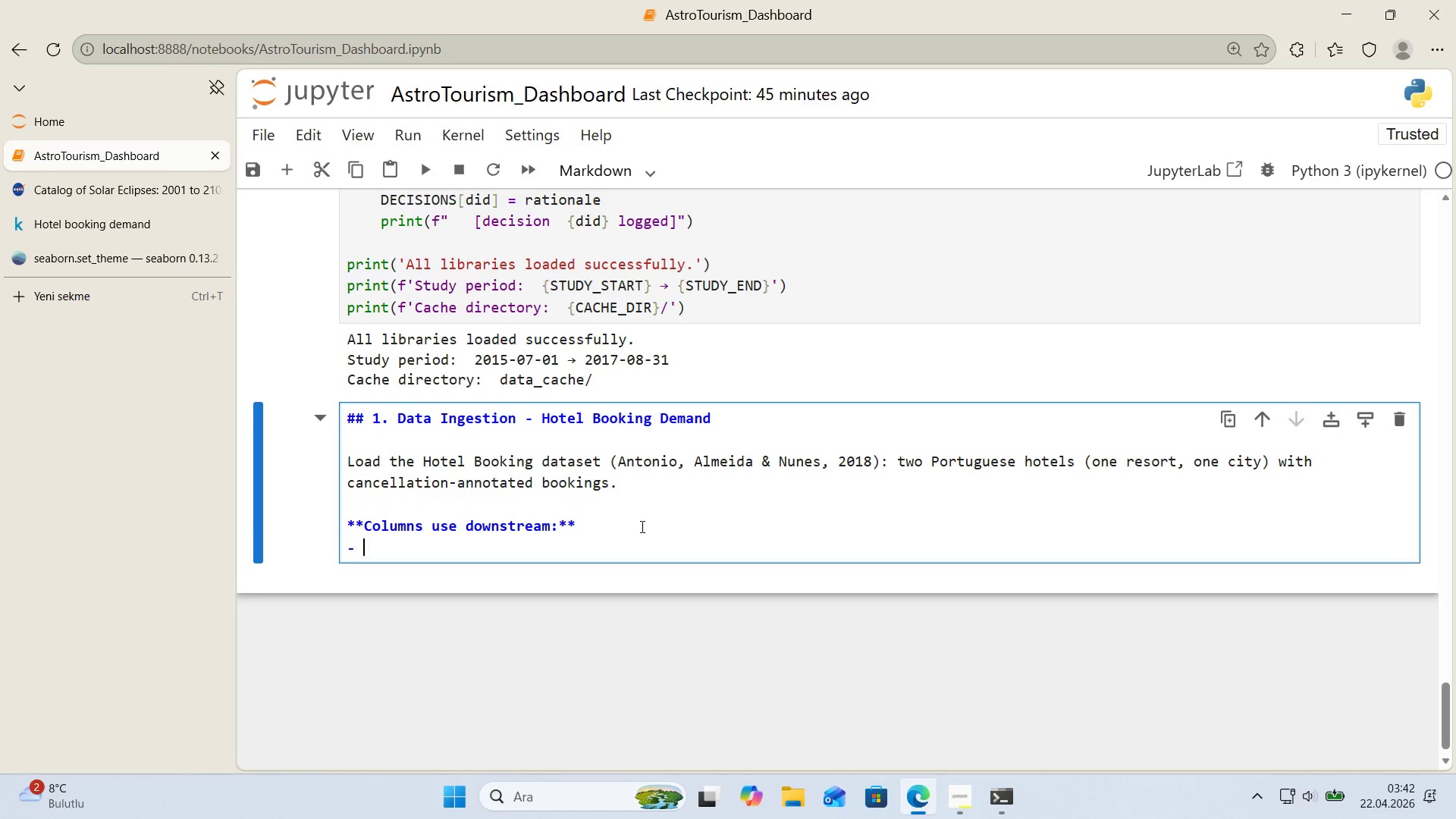 
key(Space)
 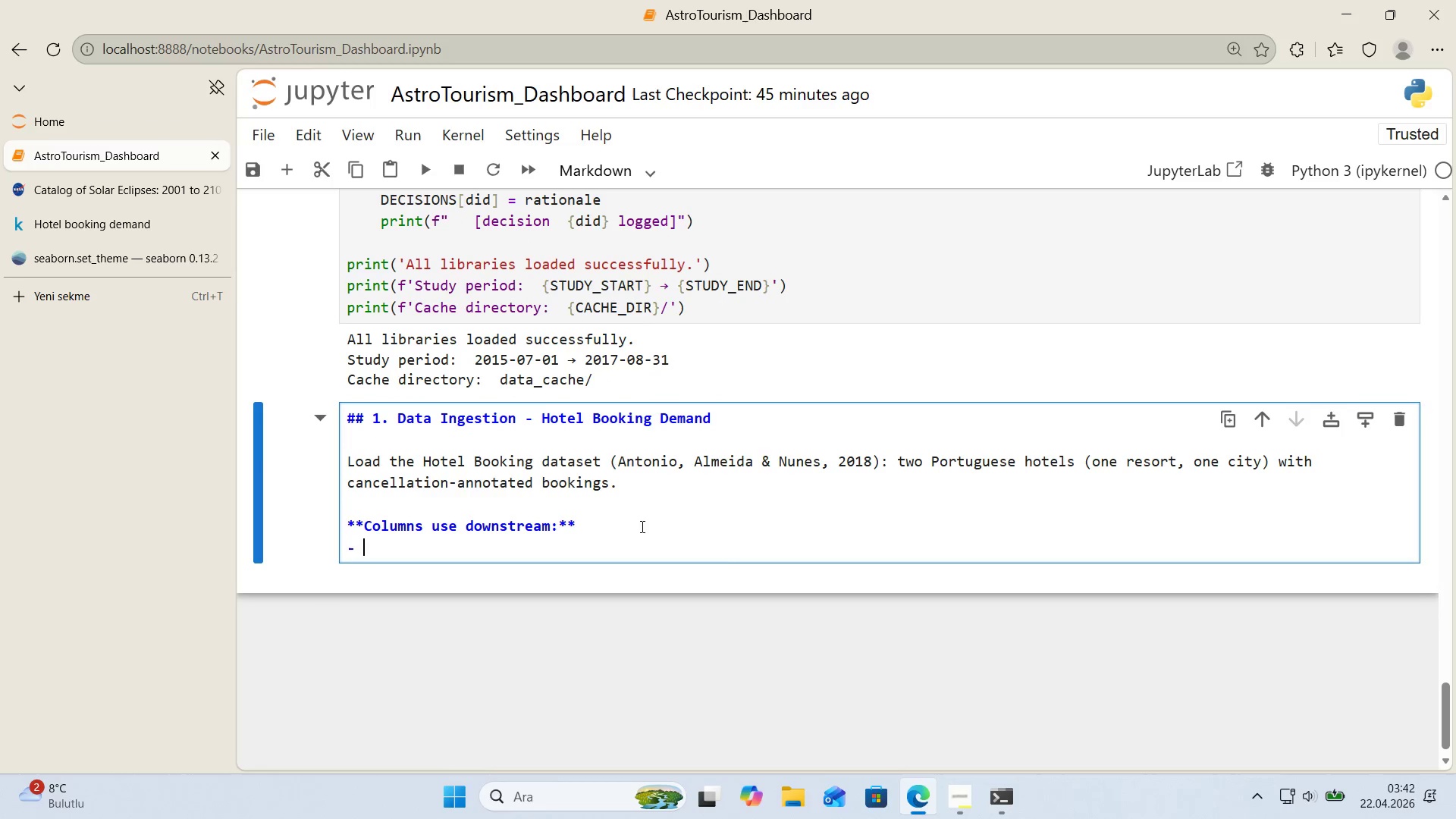 
key(Alt+Control+Comma)
 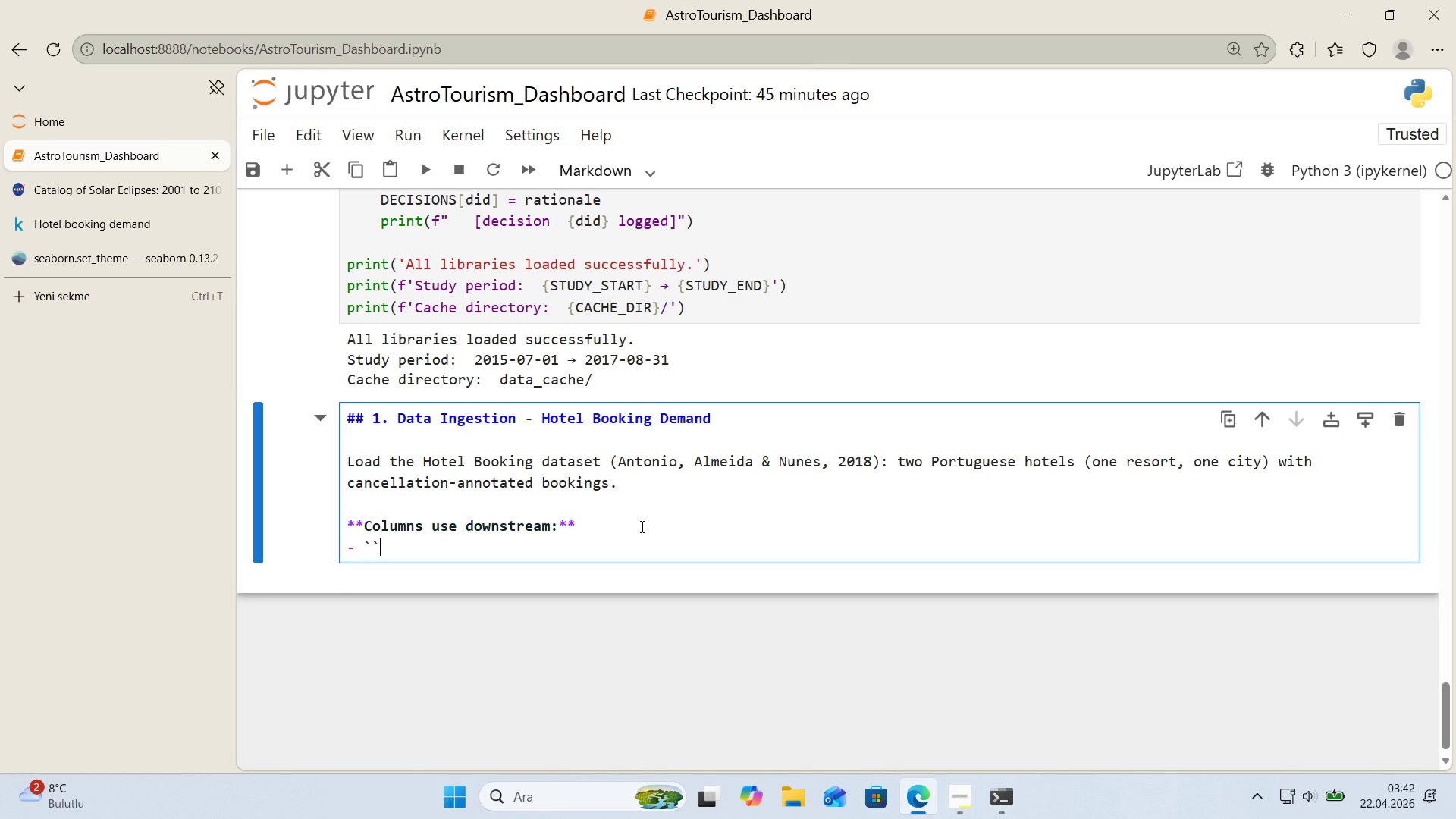 
key(Alt+Control+Comma)
 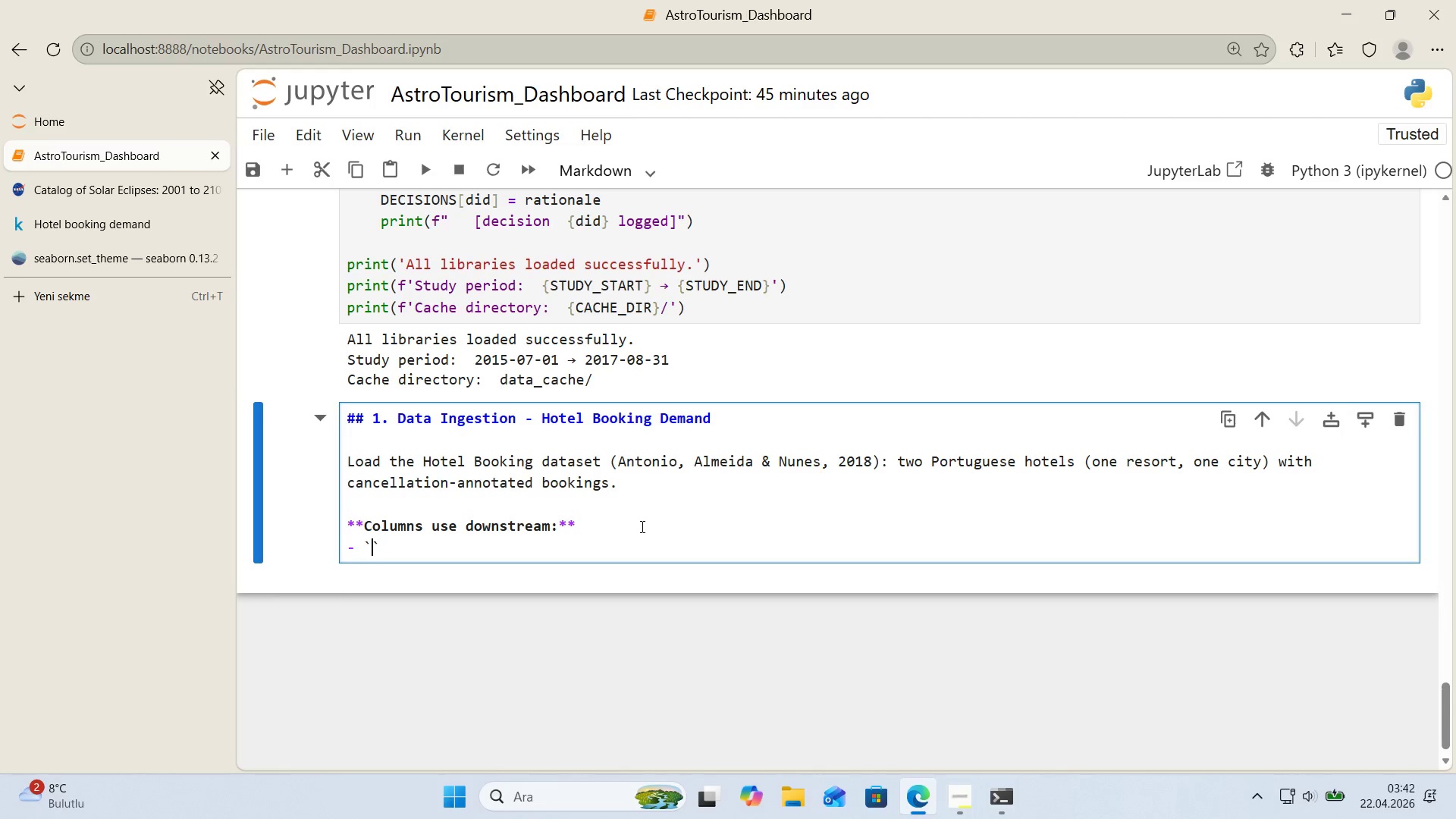 
key(ArrowLeft)
 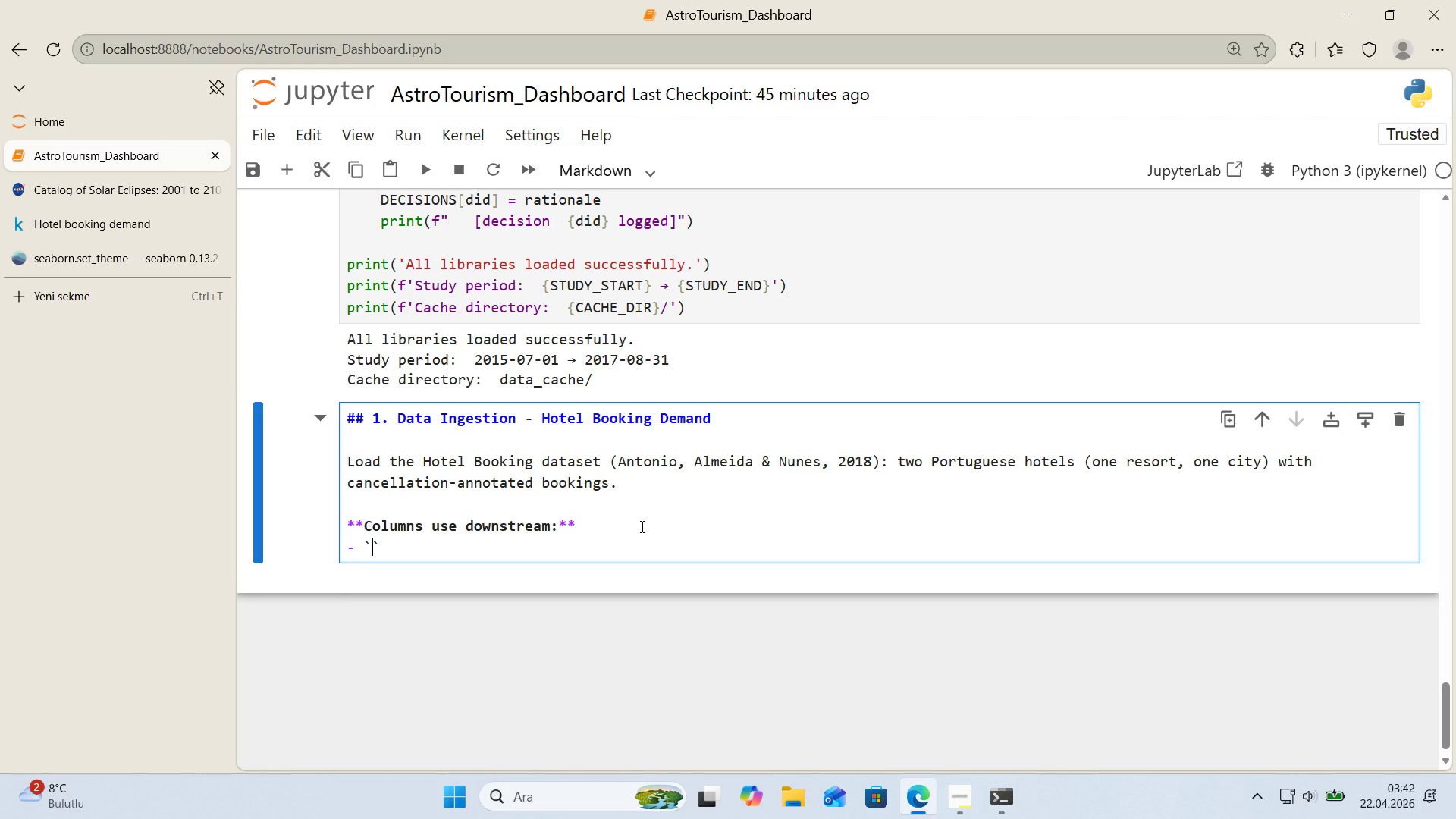 
type(hotel)
 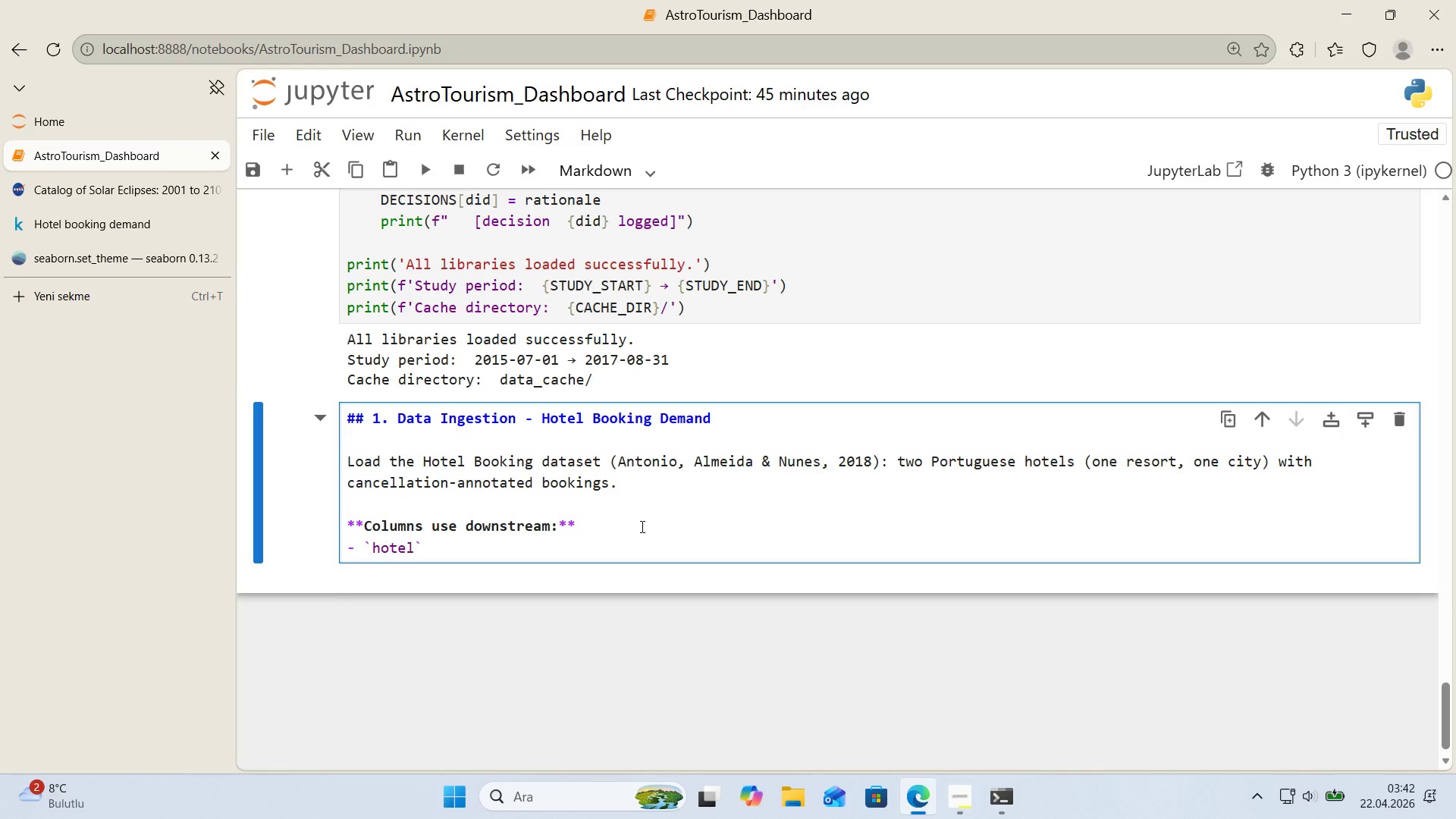 
key(ArrowRight)
 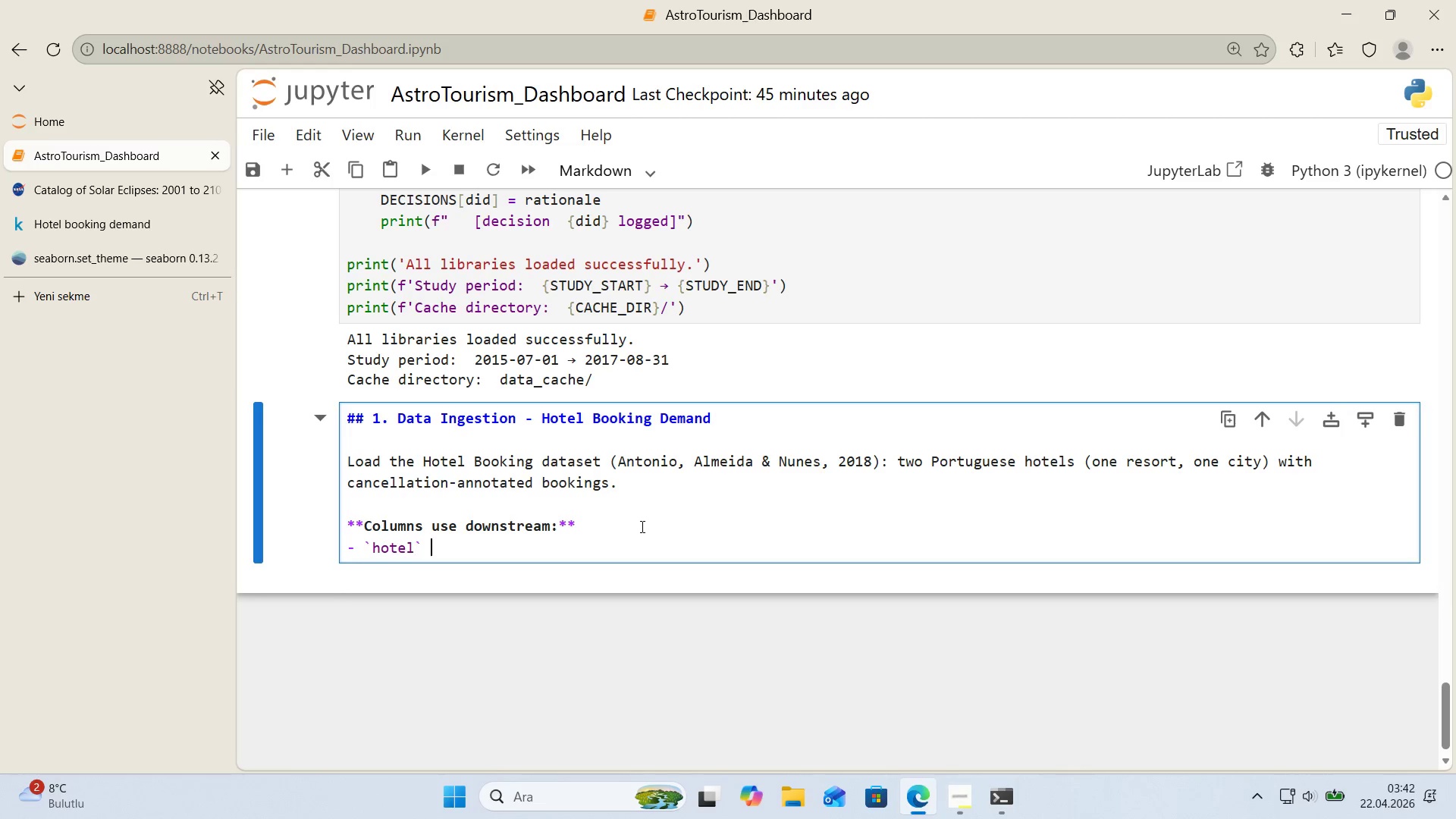 
key(Space)
 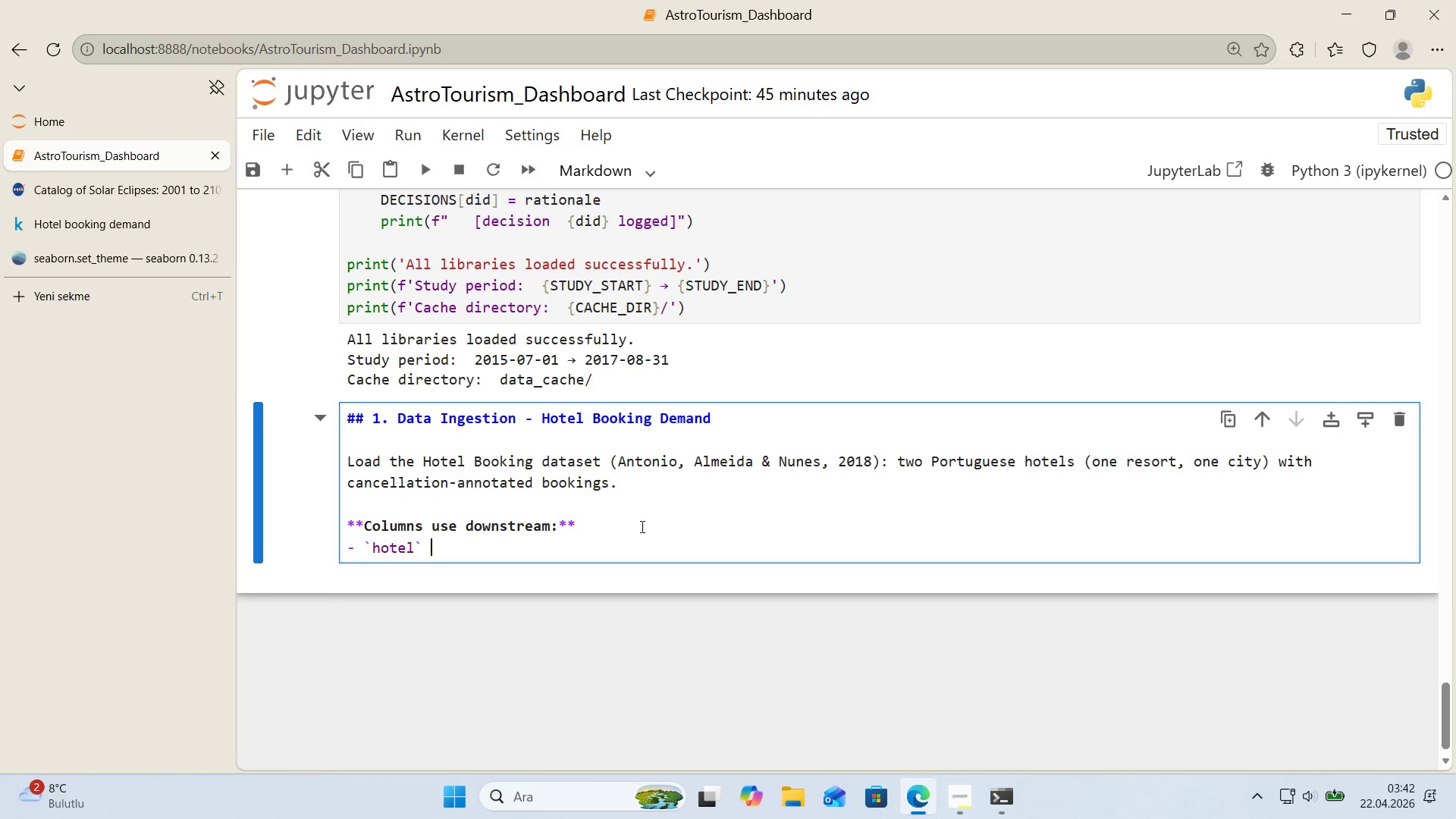 
key(Meta+MetaLeft)
 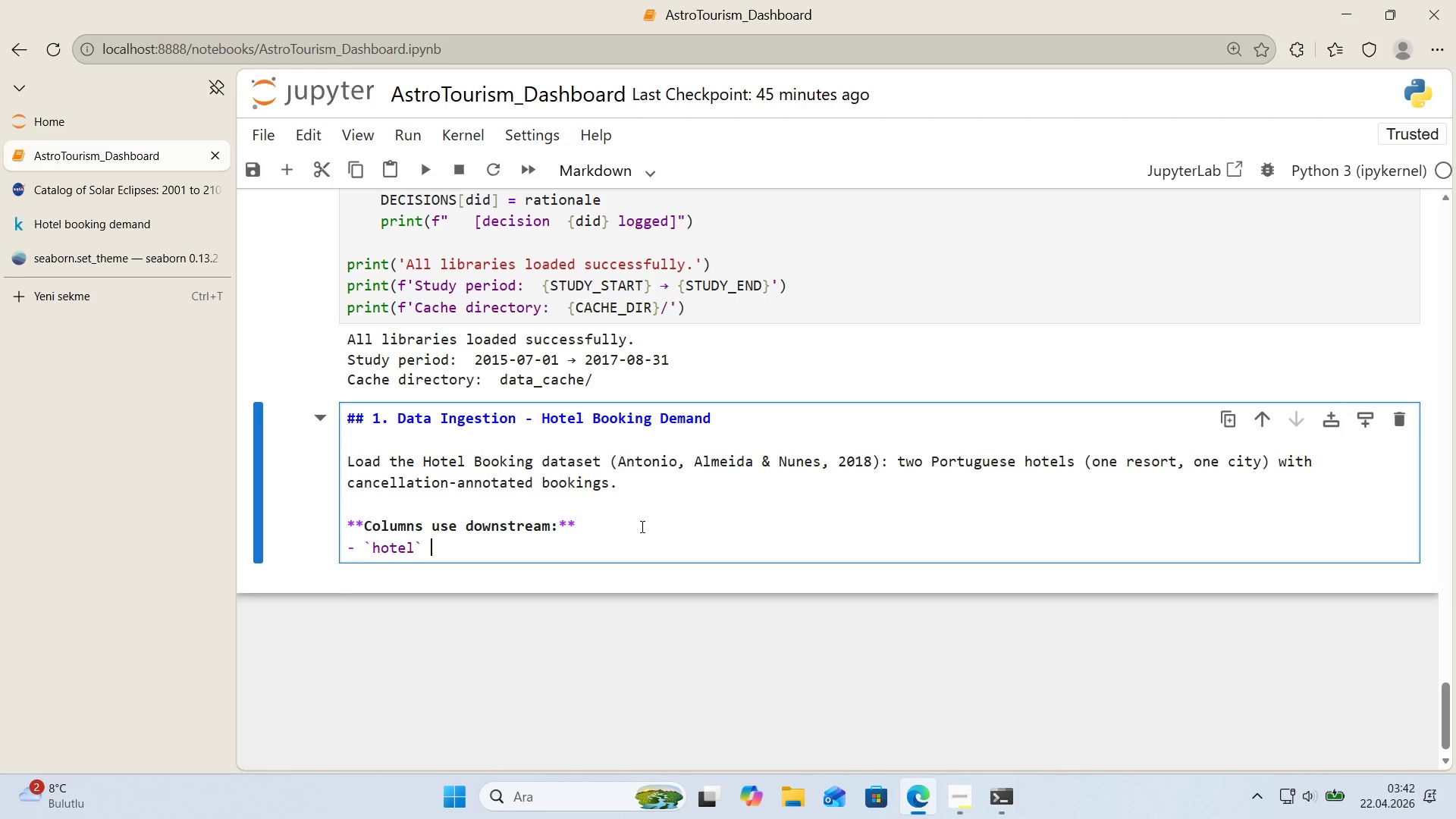 
key(Meta+Period)
 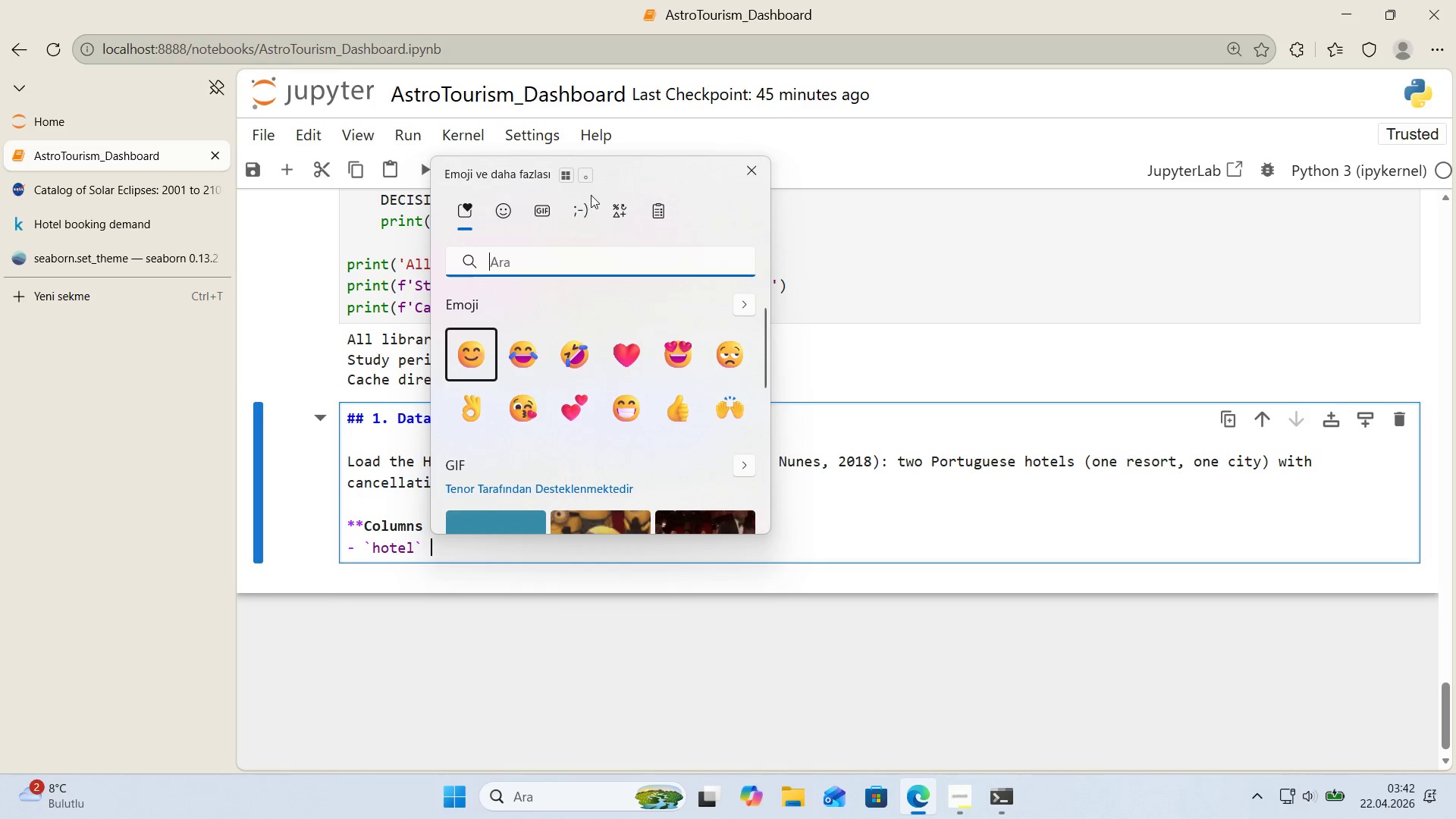 
left_click([612, 203])
 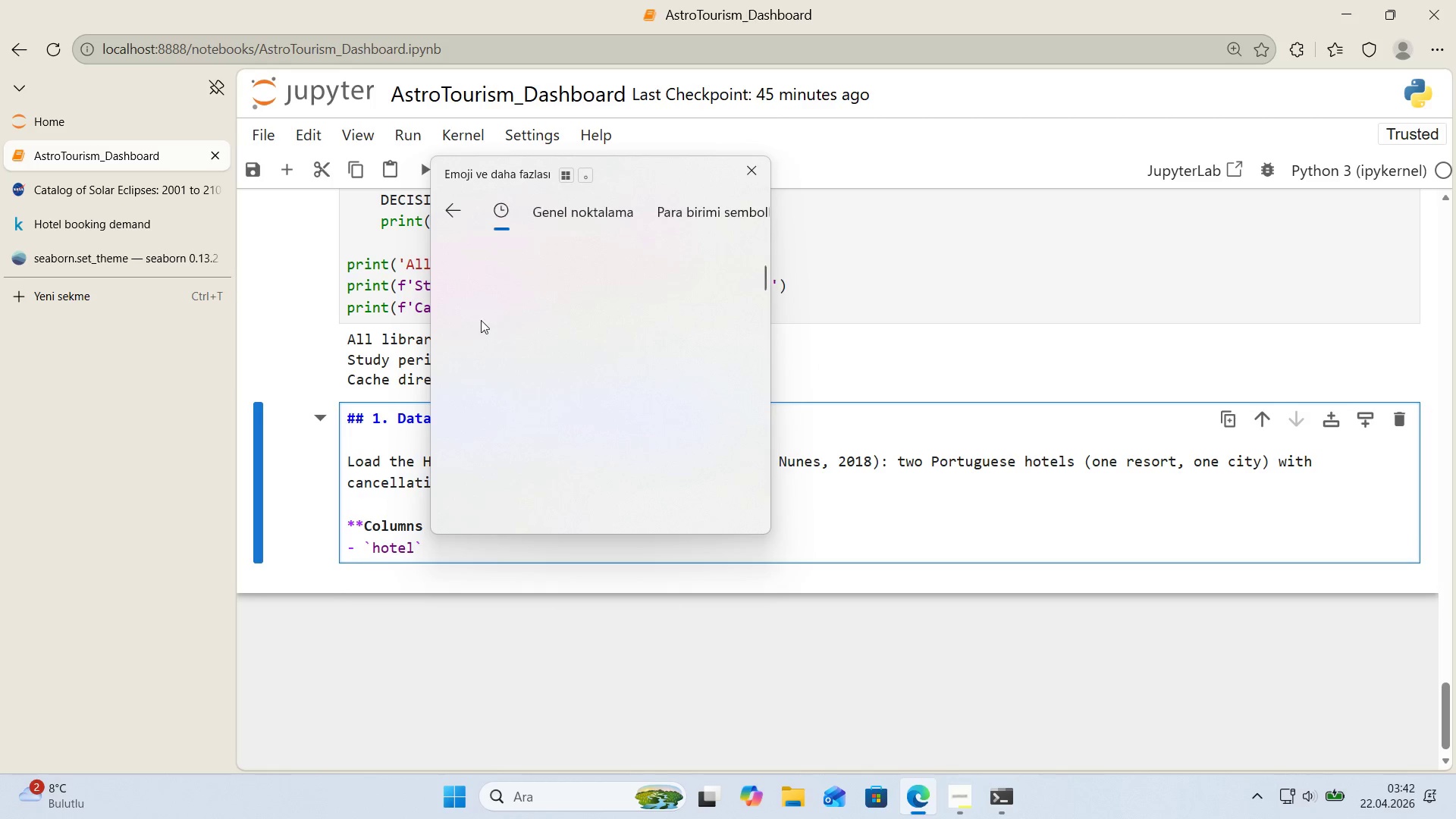 
left_click([478, 320])
 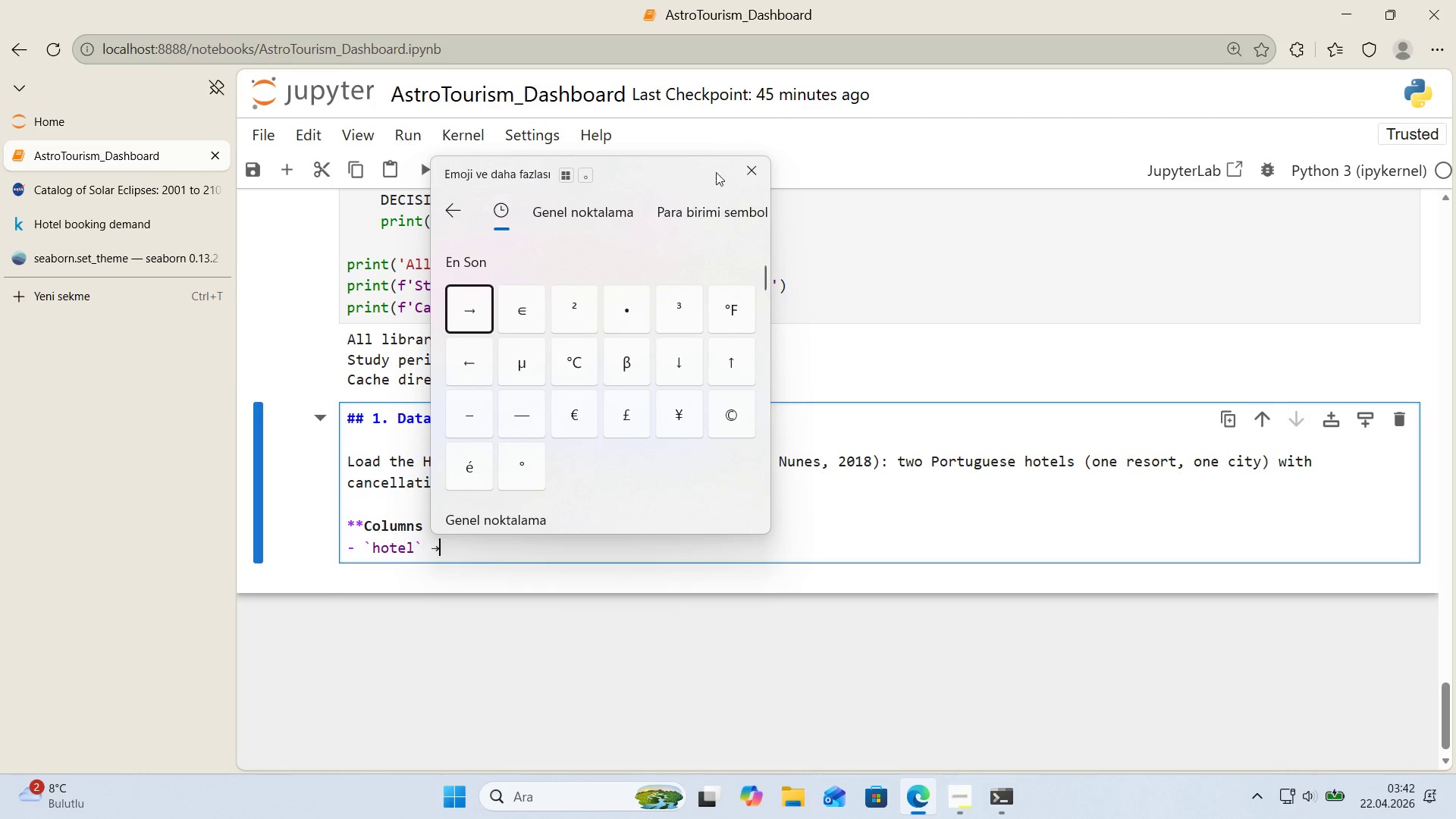 
left_click([751, 170])
 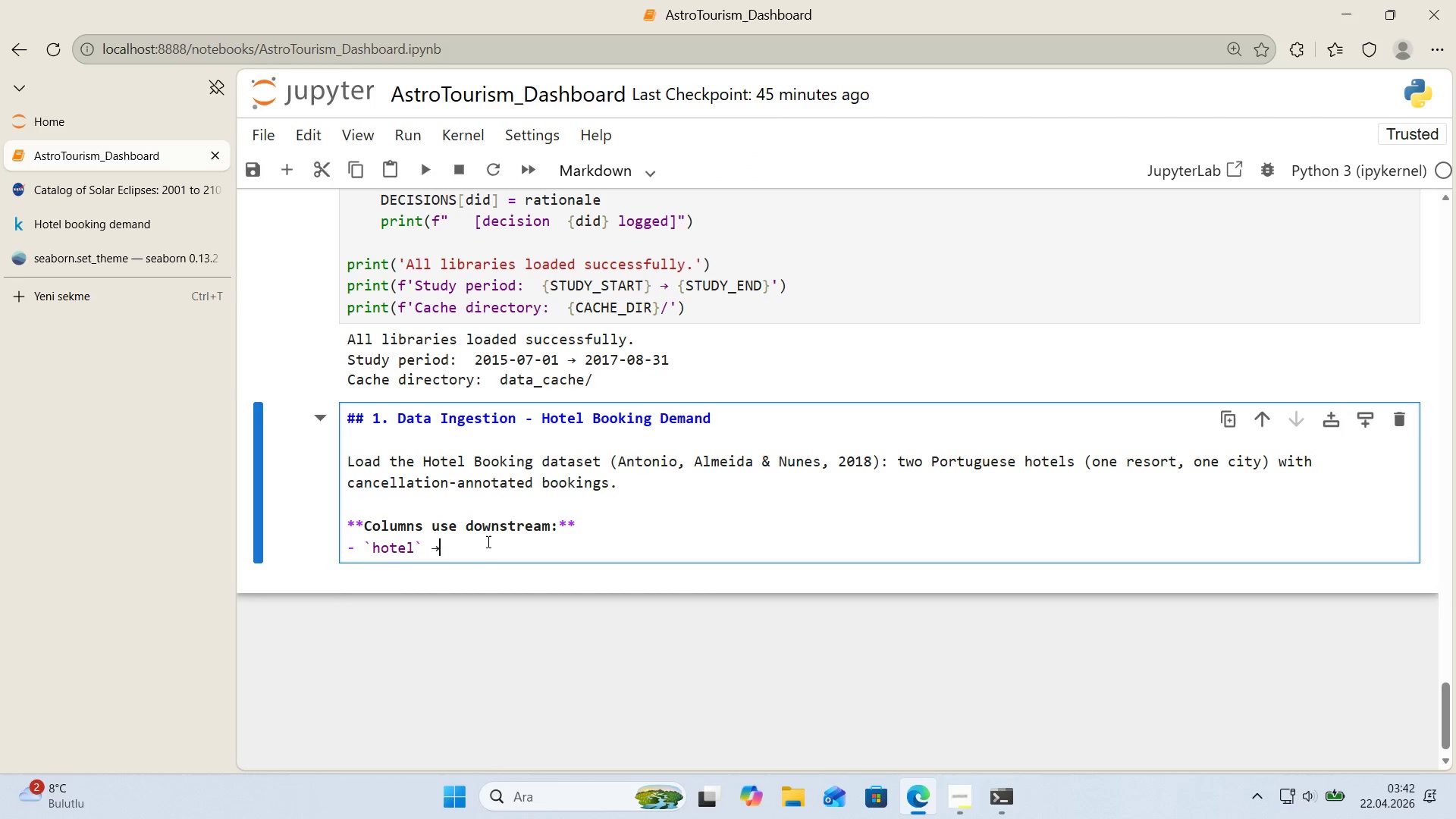 
type( Resort Hotel & C'ty Hotel *()
 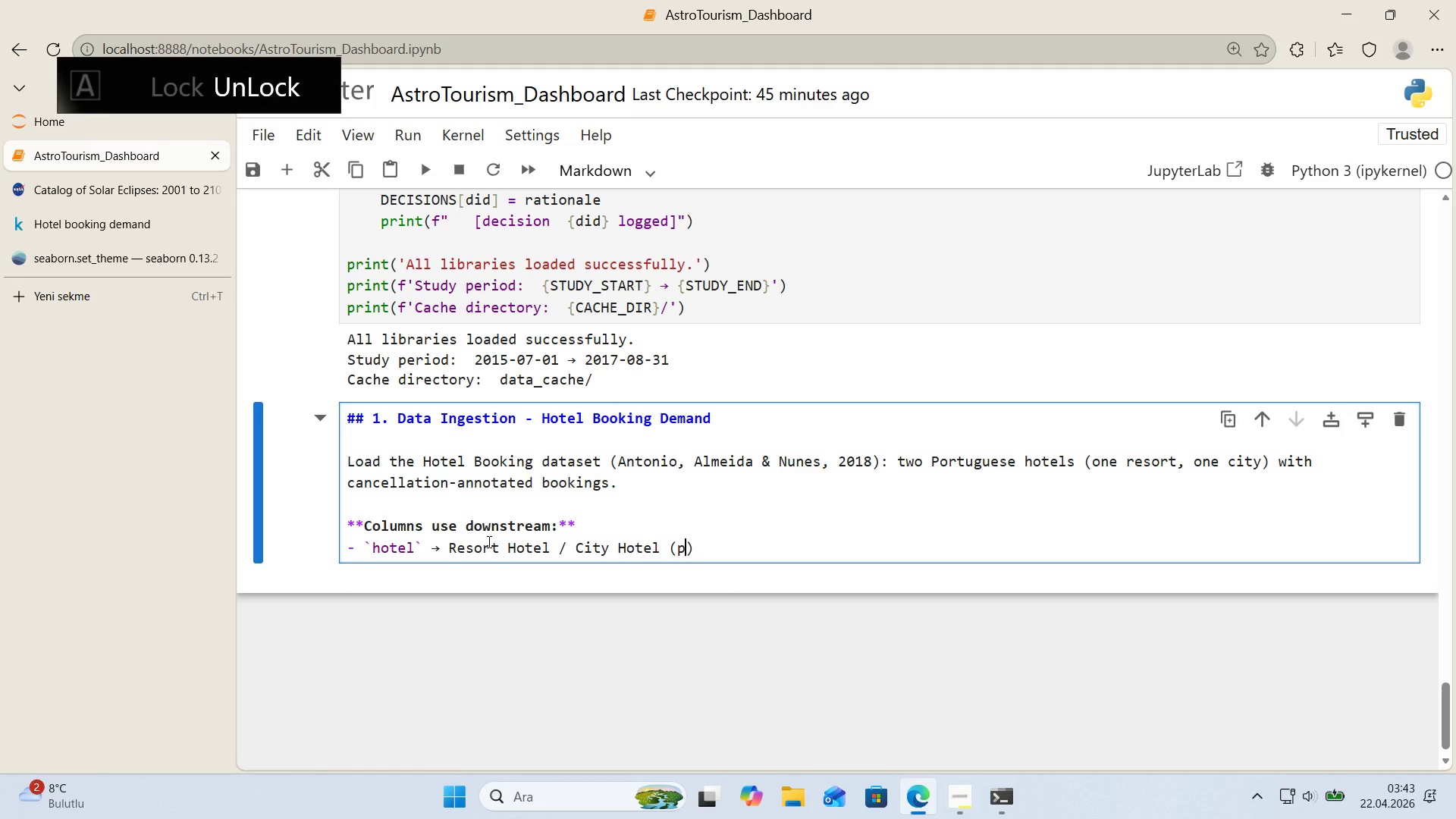 
 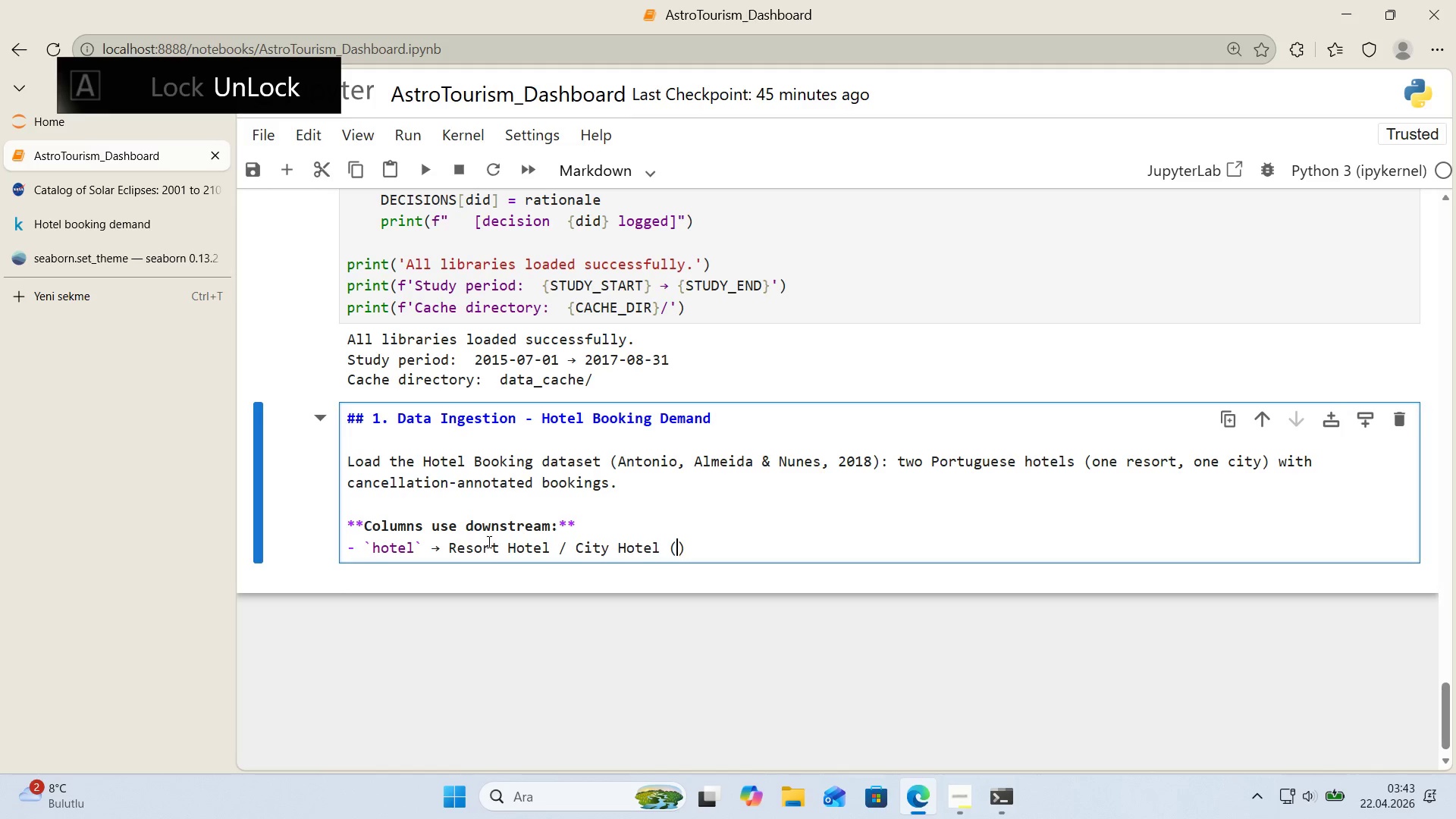 
key(ArrowLeft)
 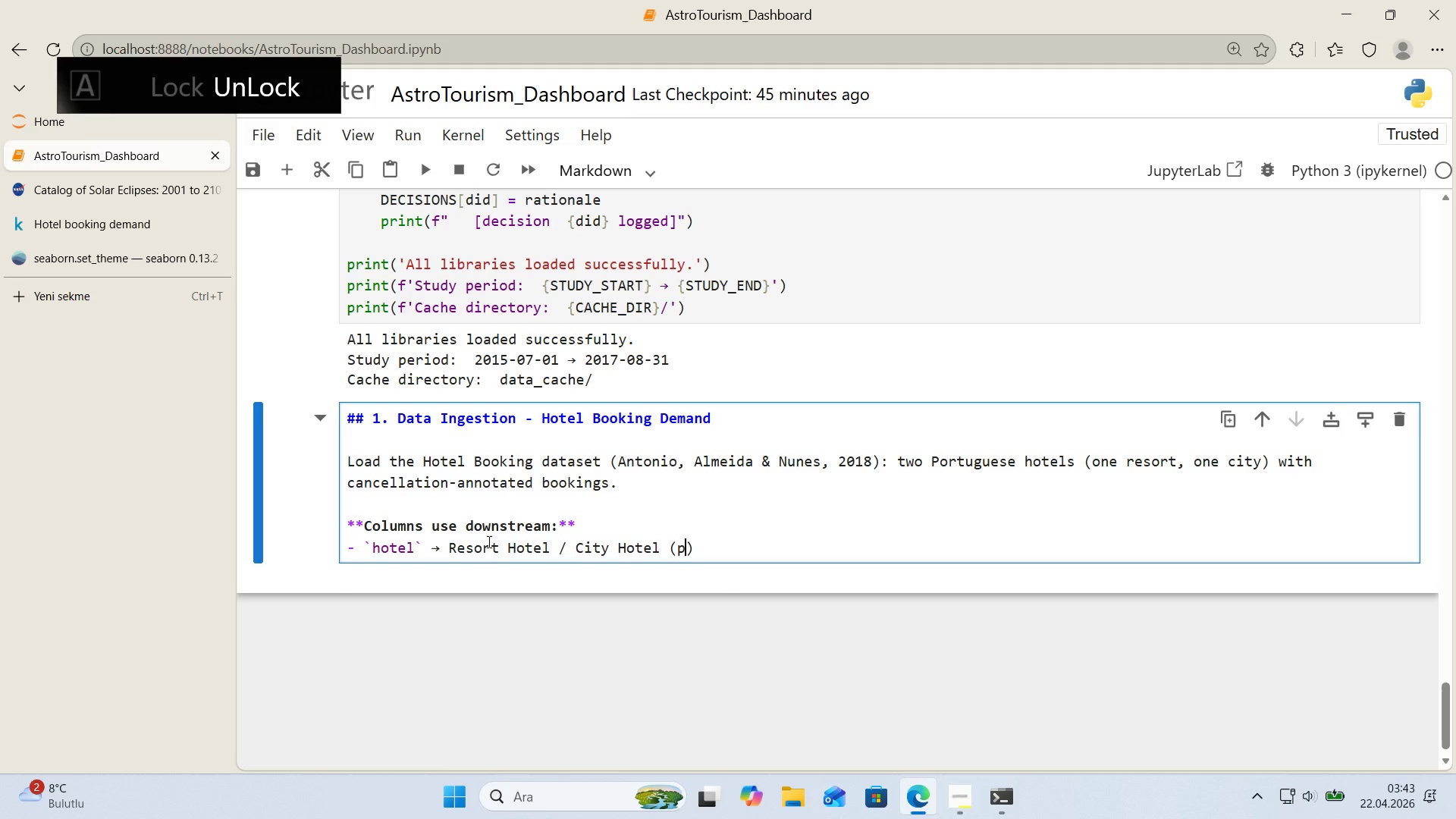 
type(proxy for sky qul)
key(Backspace)
type(al'ty class)
 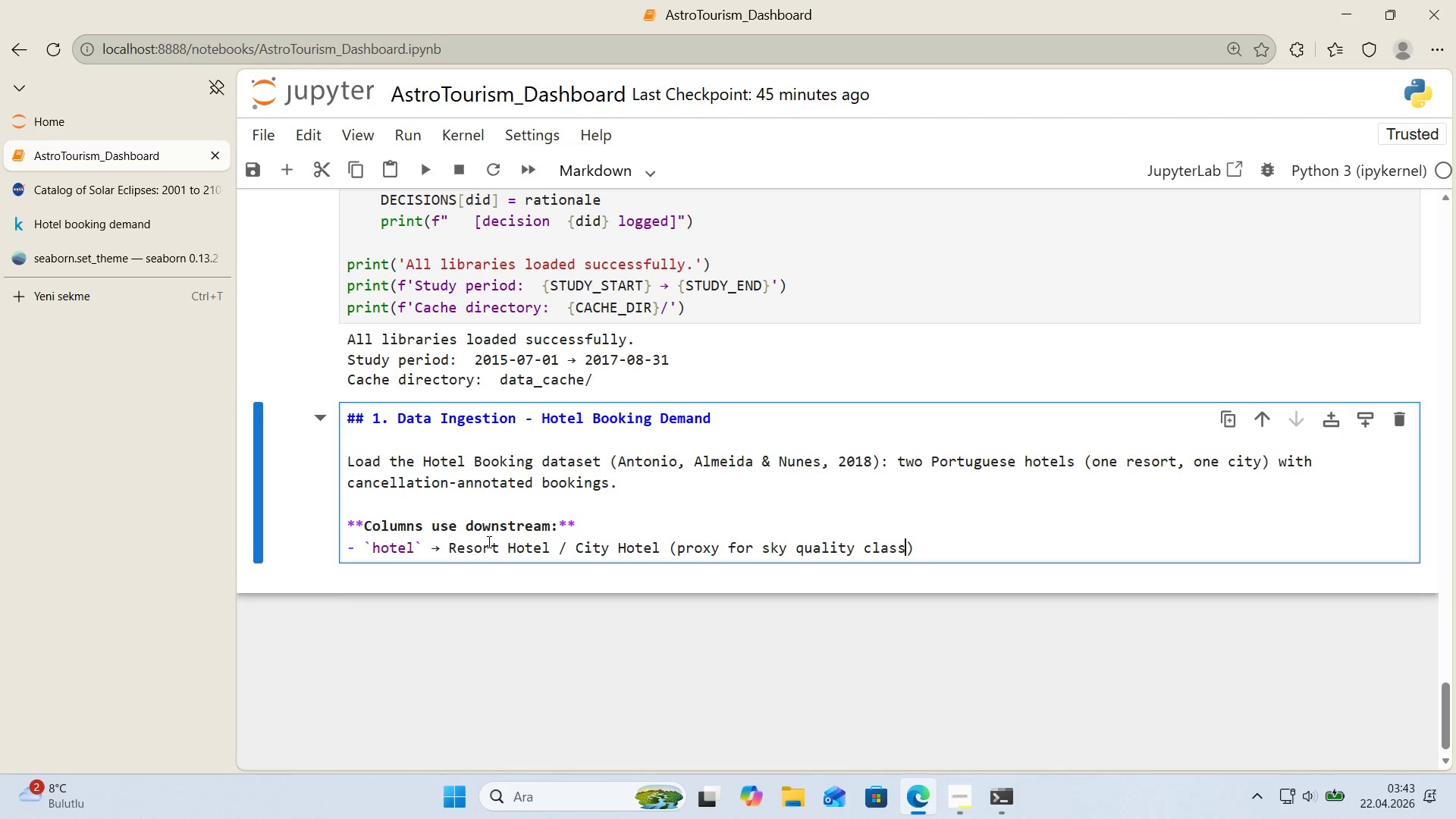 
key(ArrowRight)
 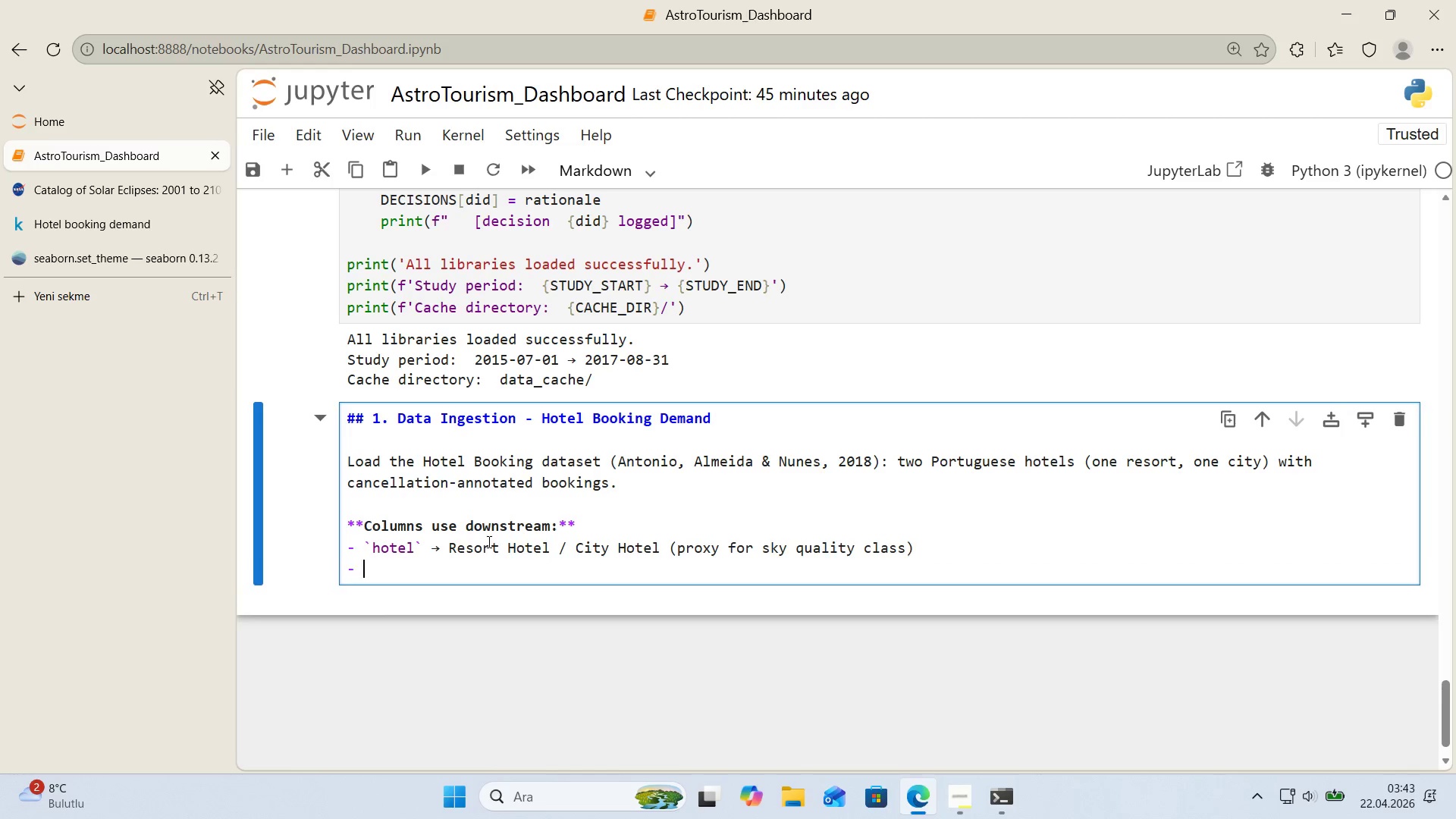 
key(Enter)
 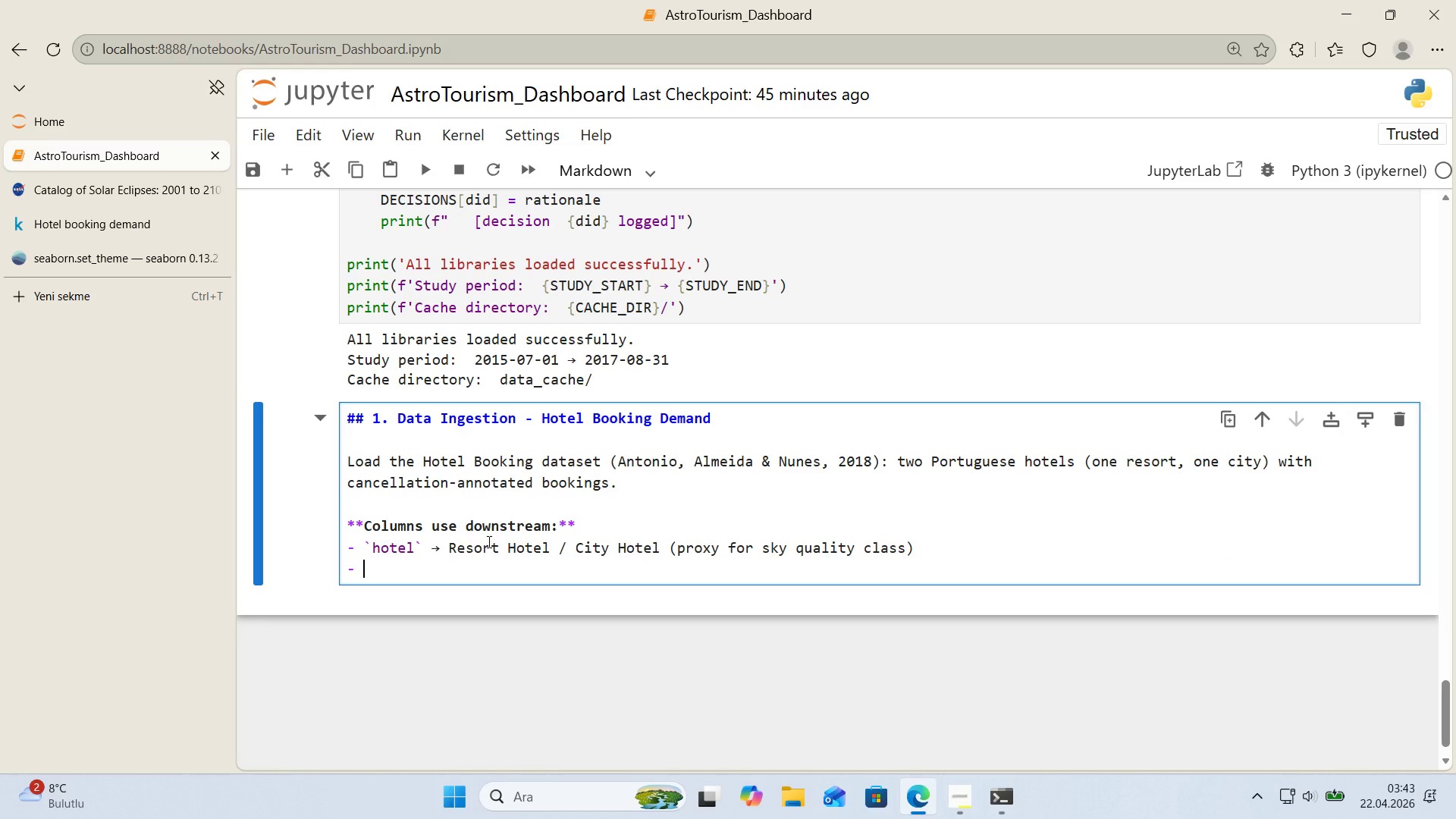 
key(Alt+Control+Comma)
 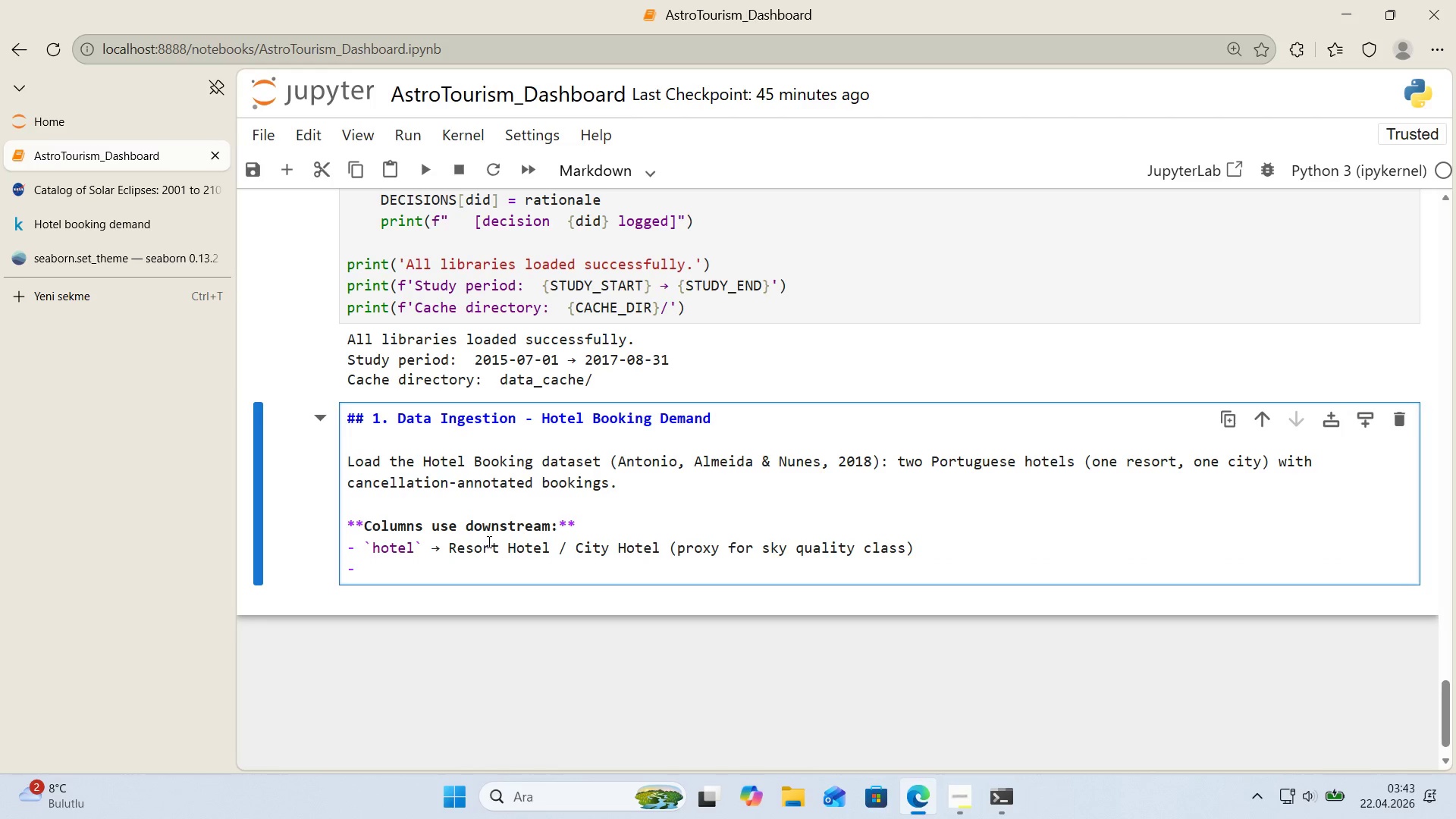 
key(Alt+Control+Comma)
 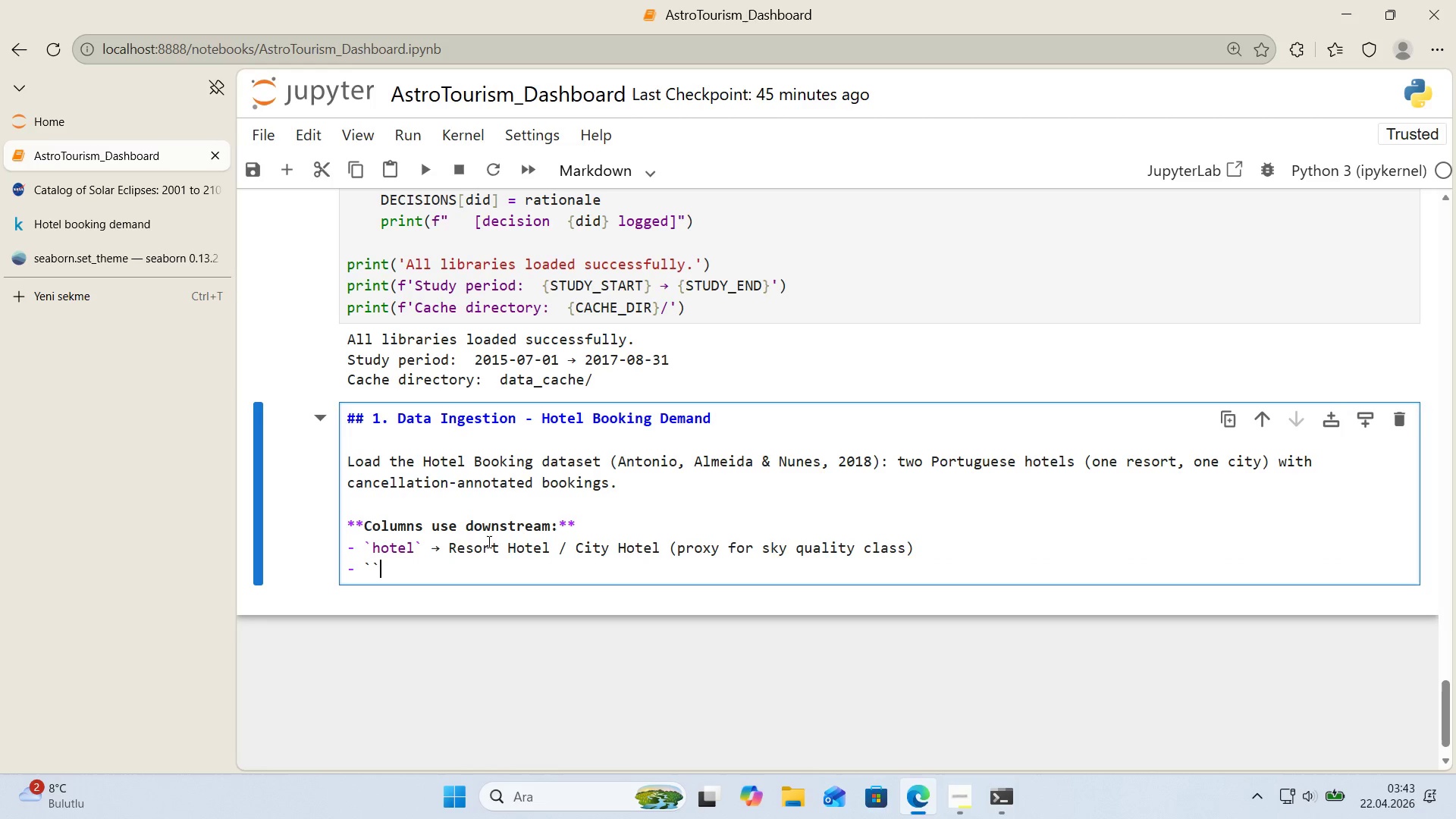 
key(ArrowLeft)
 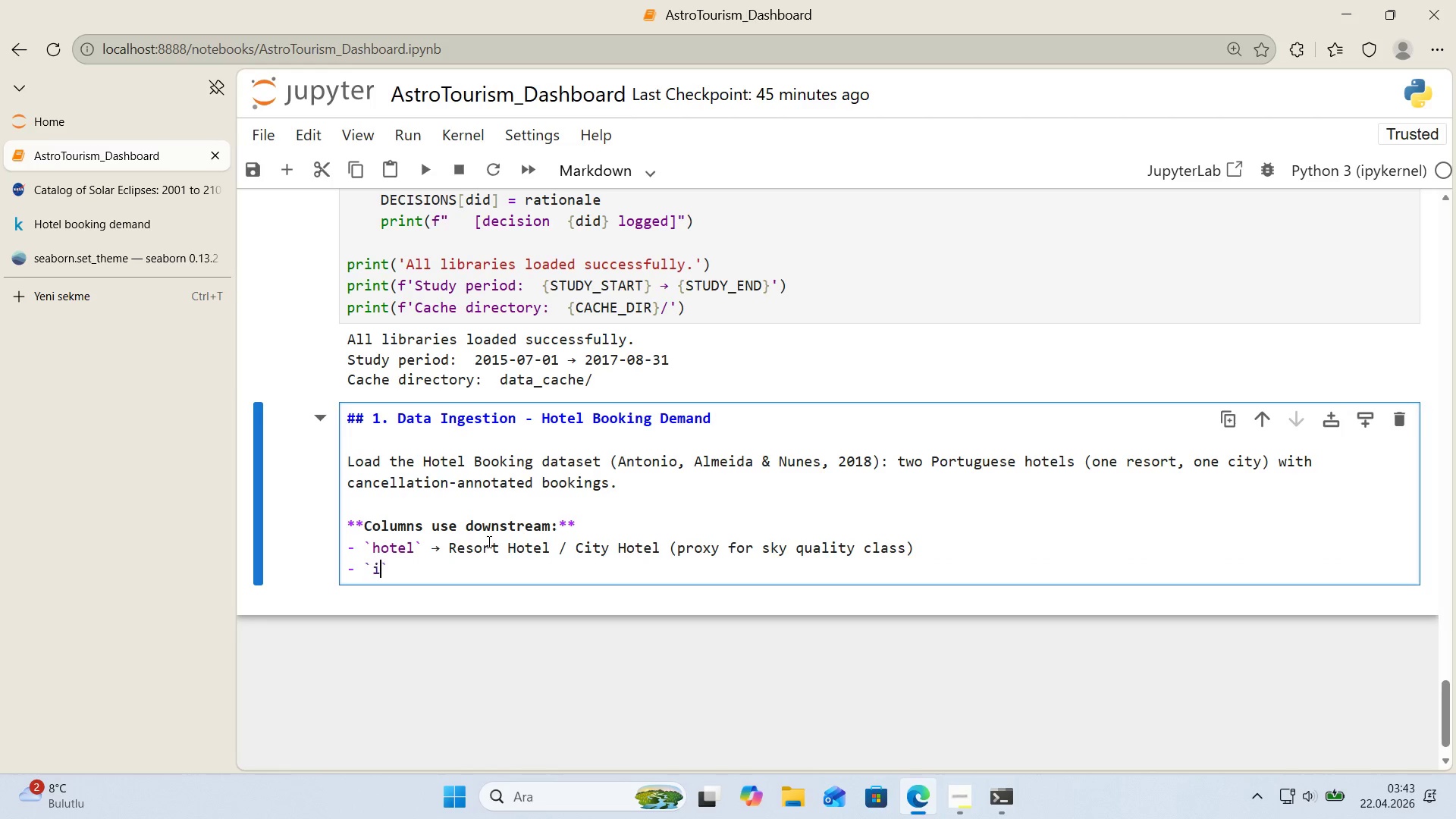 
type('s_cancelled)
 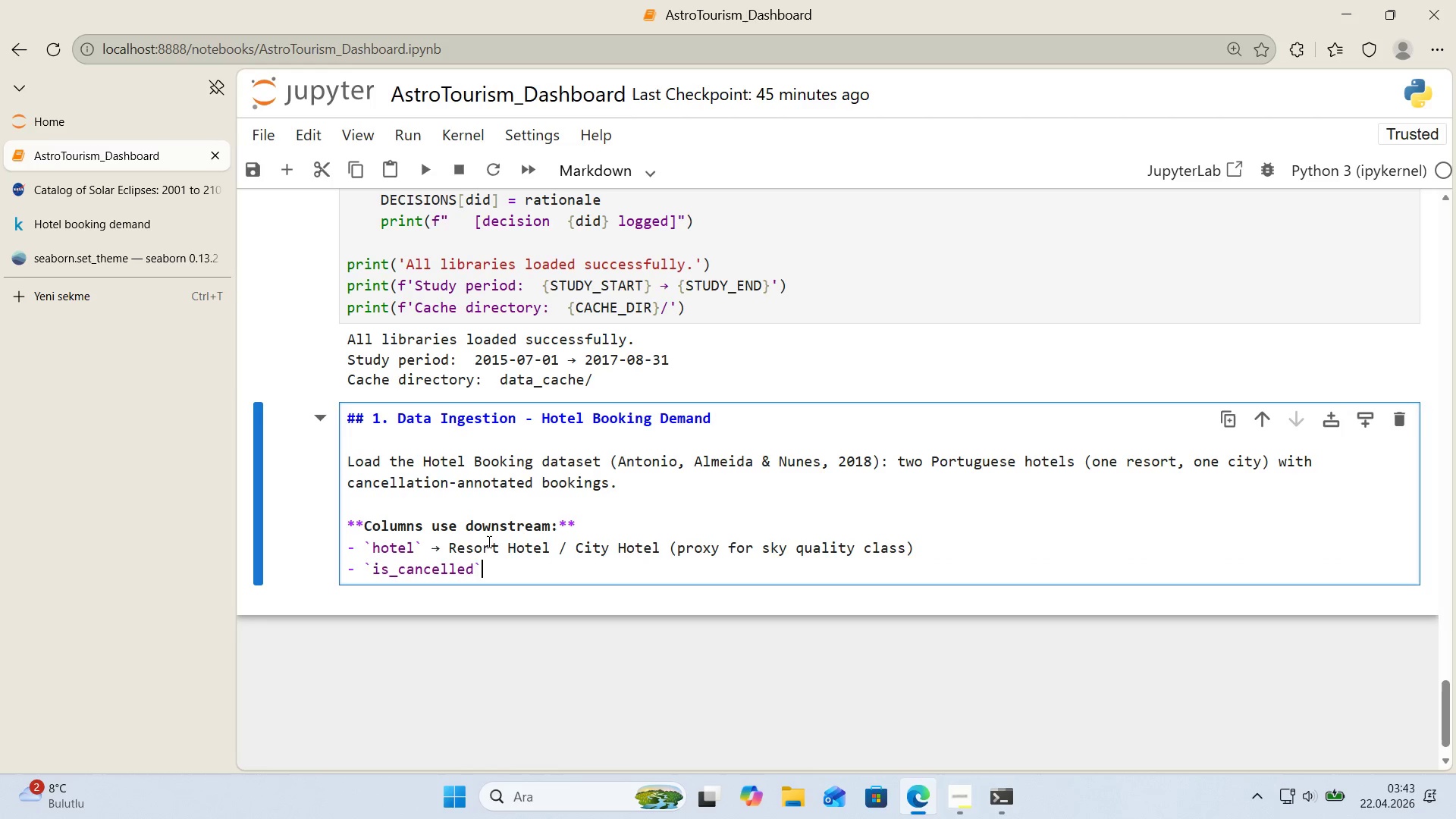 
key(ArrowRight)
 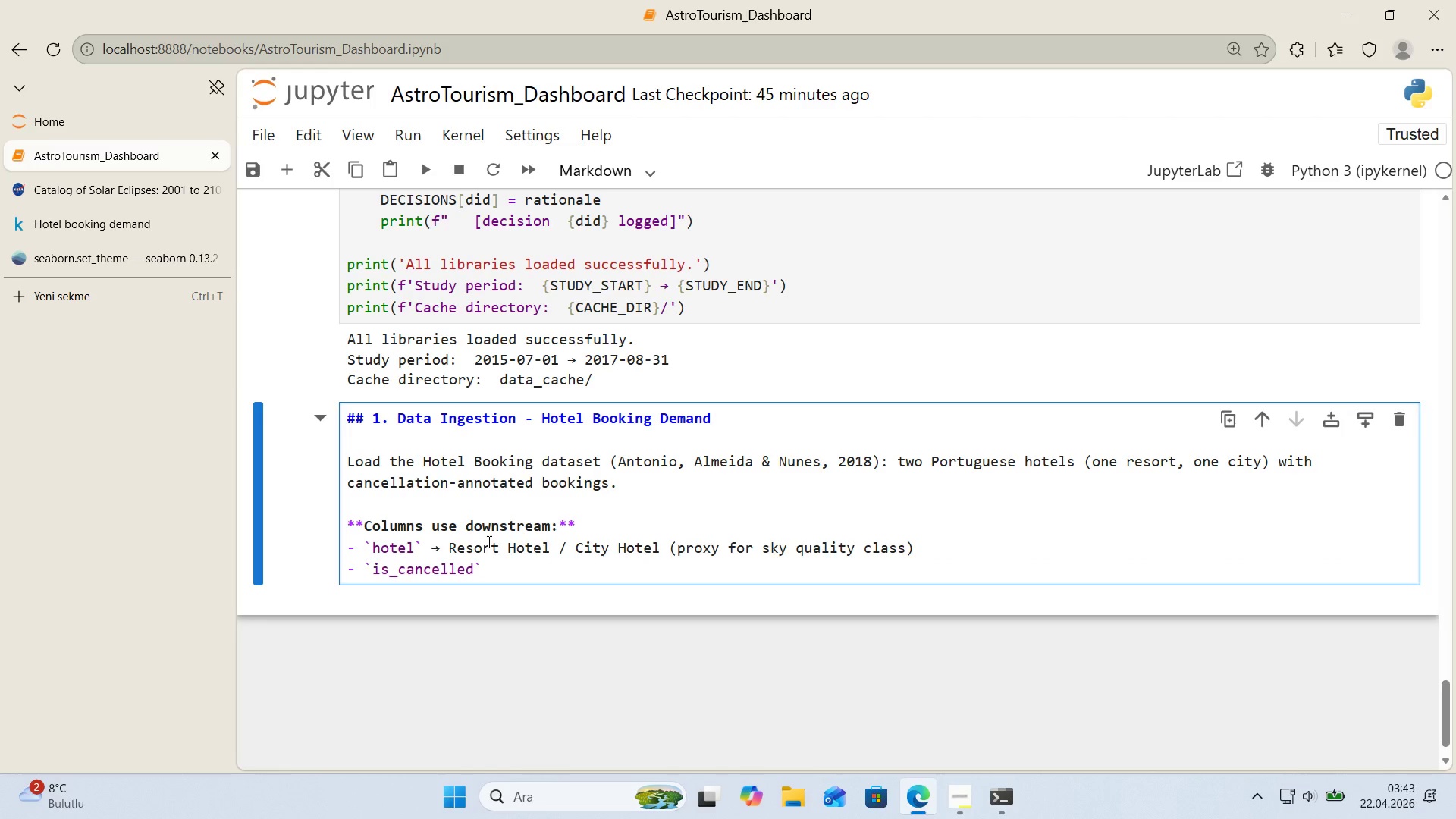 
key(Space)
 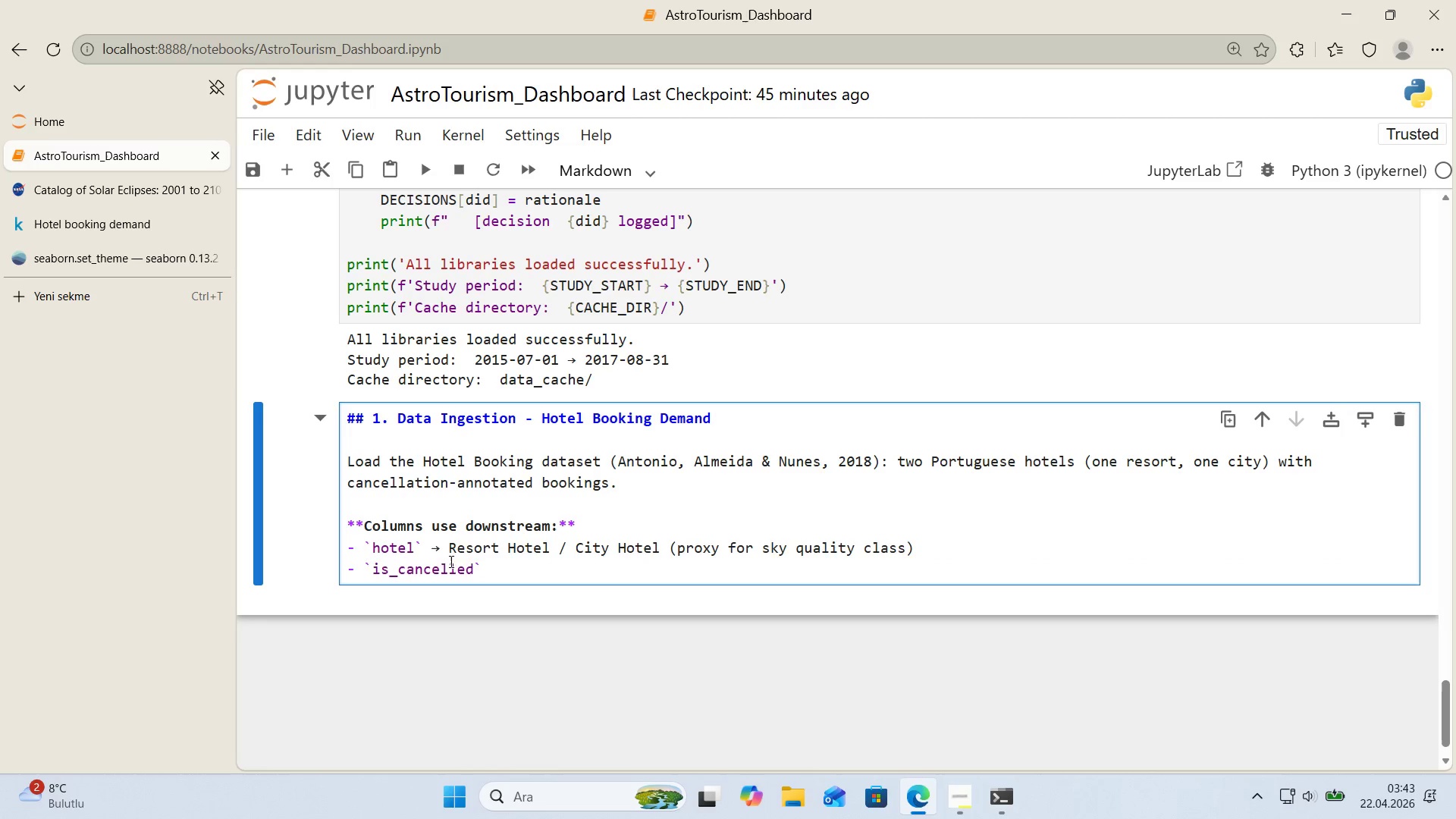 
left_click_drag(start_coordinate=[438, 553], to_coordinate=[432, 553])
 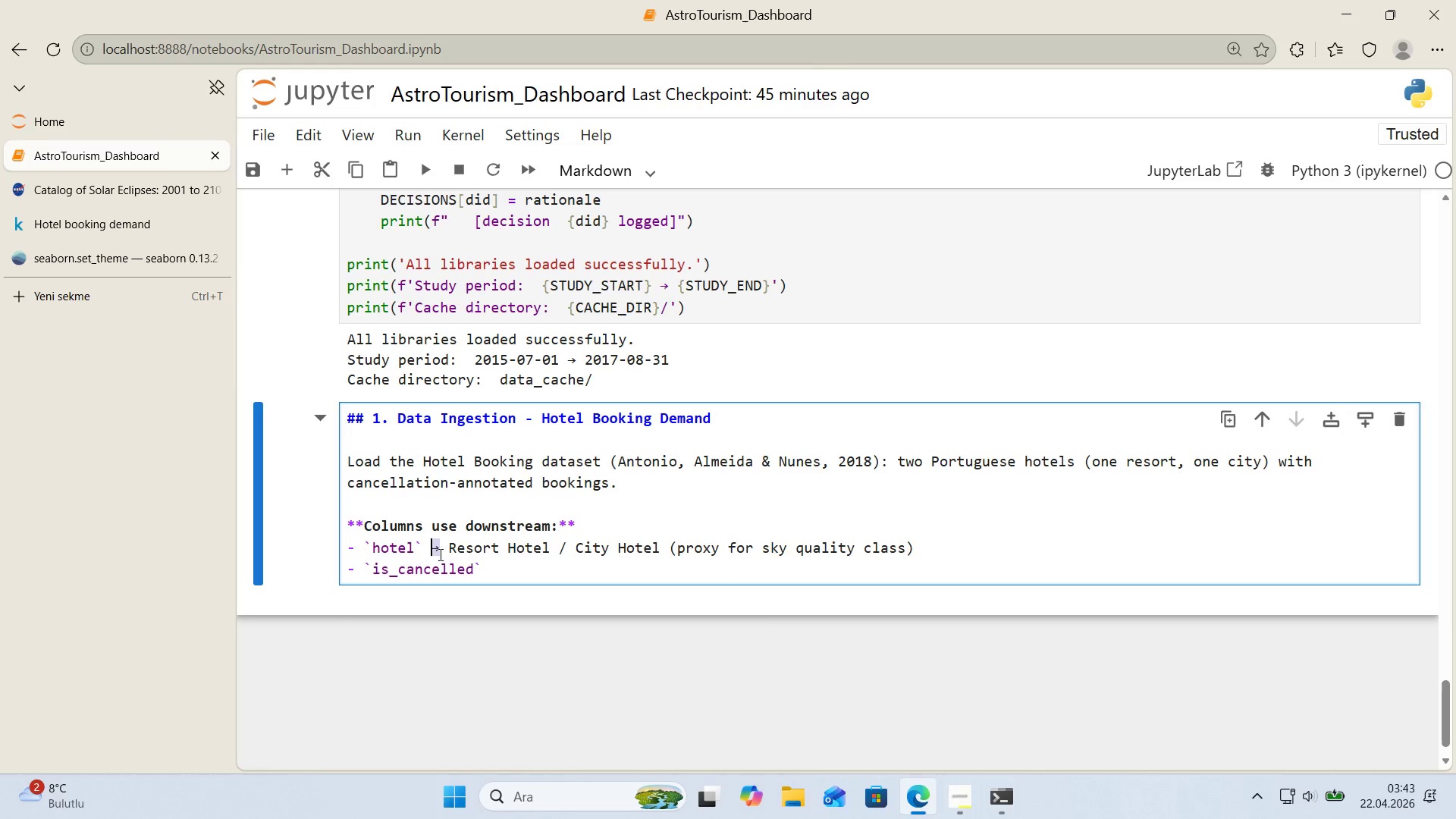 
key(Control+ControlLeft)
 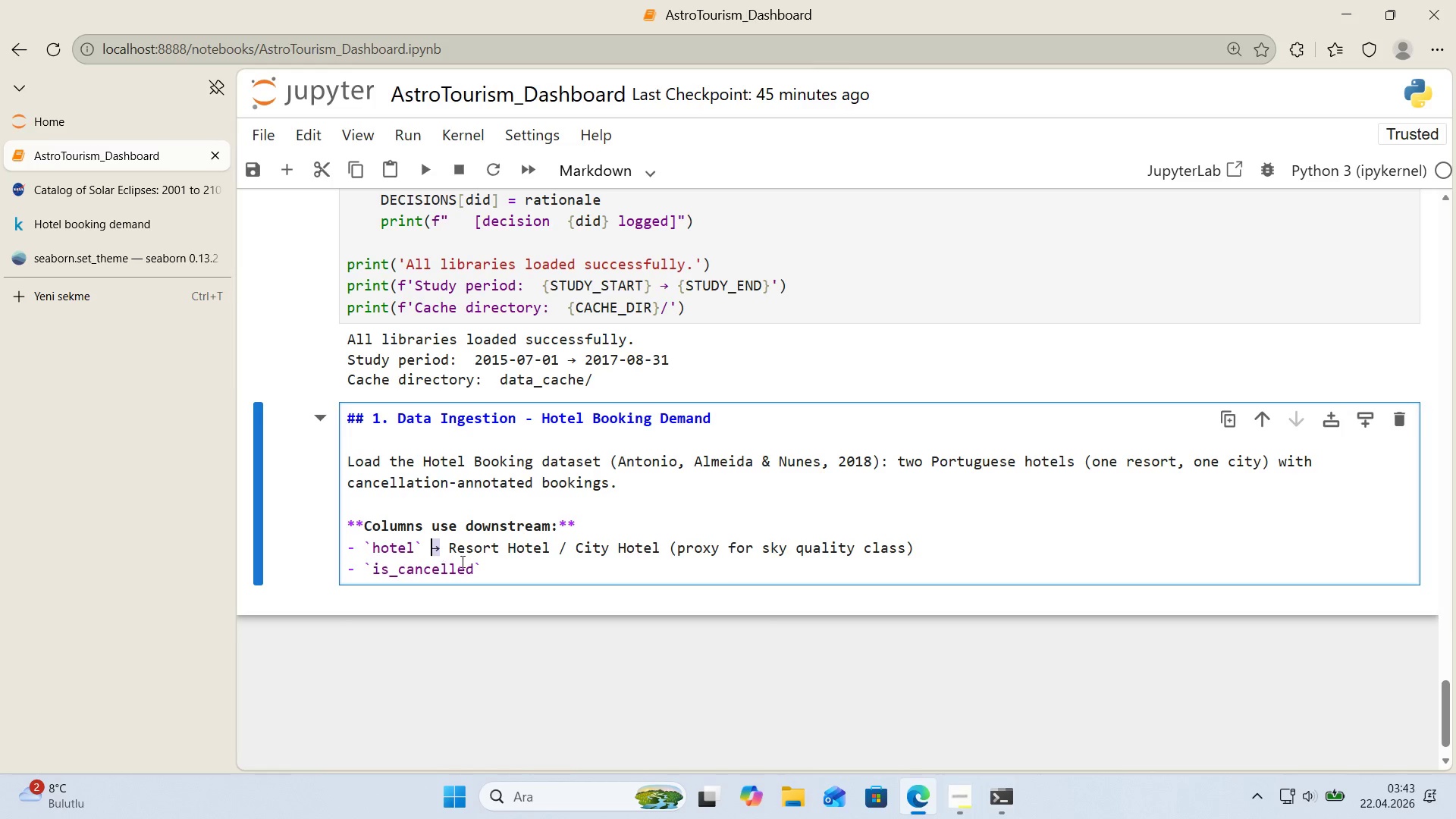 
key(Control+C)
 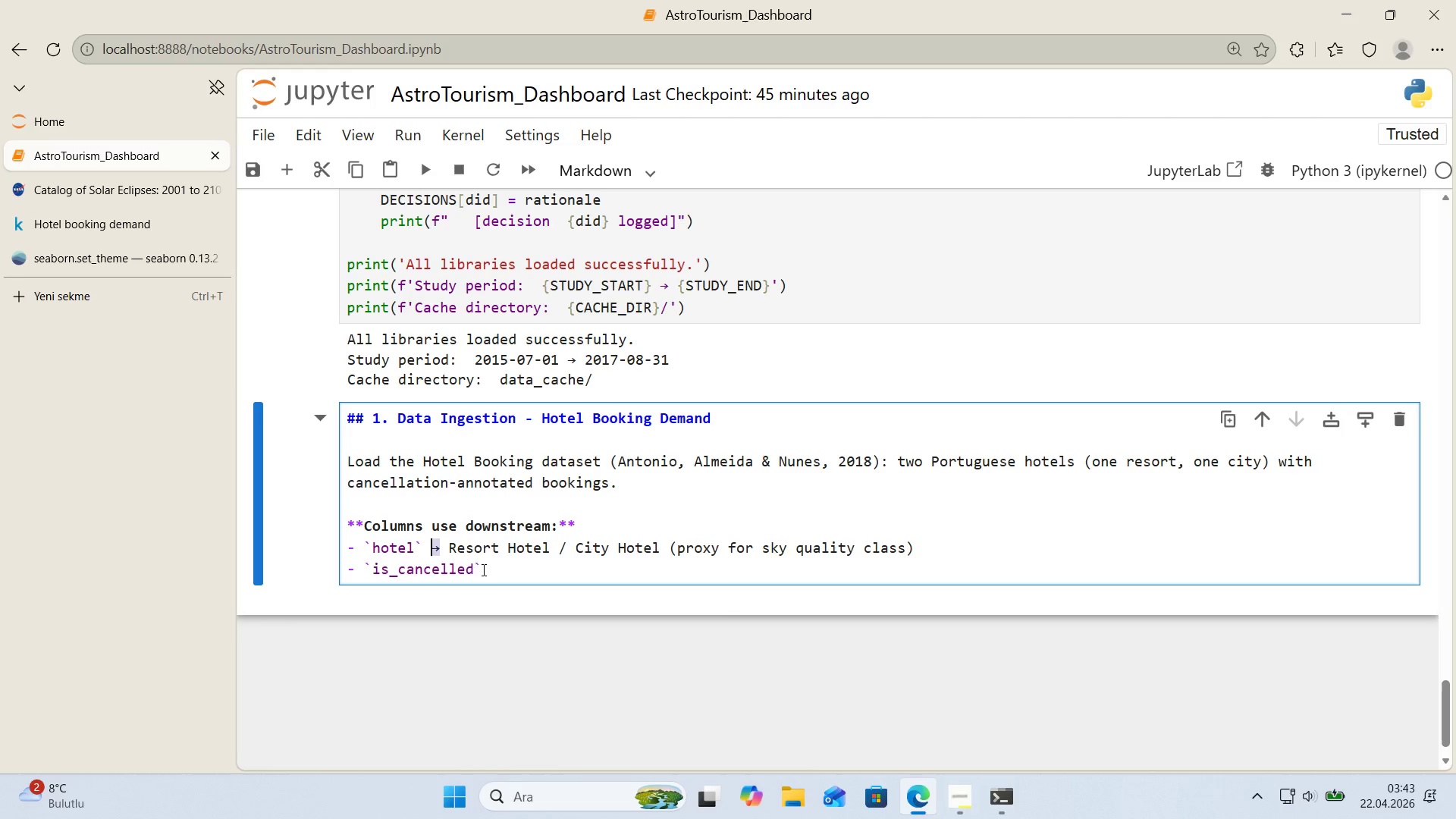 
left_click([482, 570])
 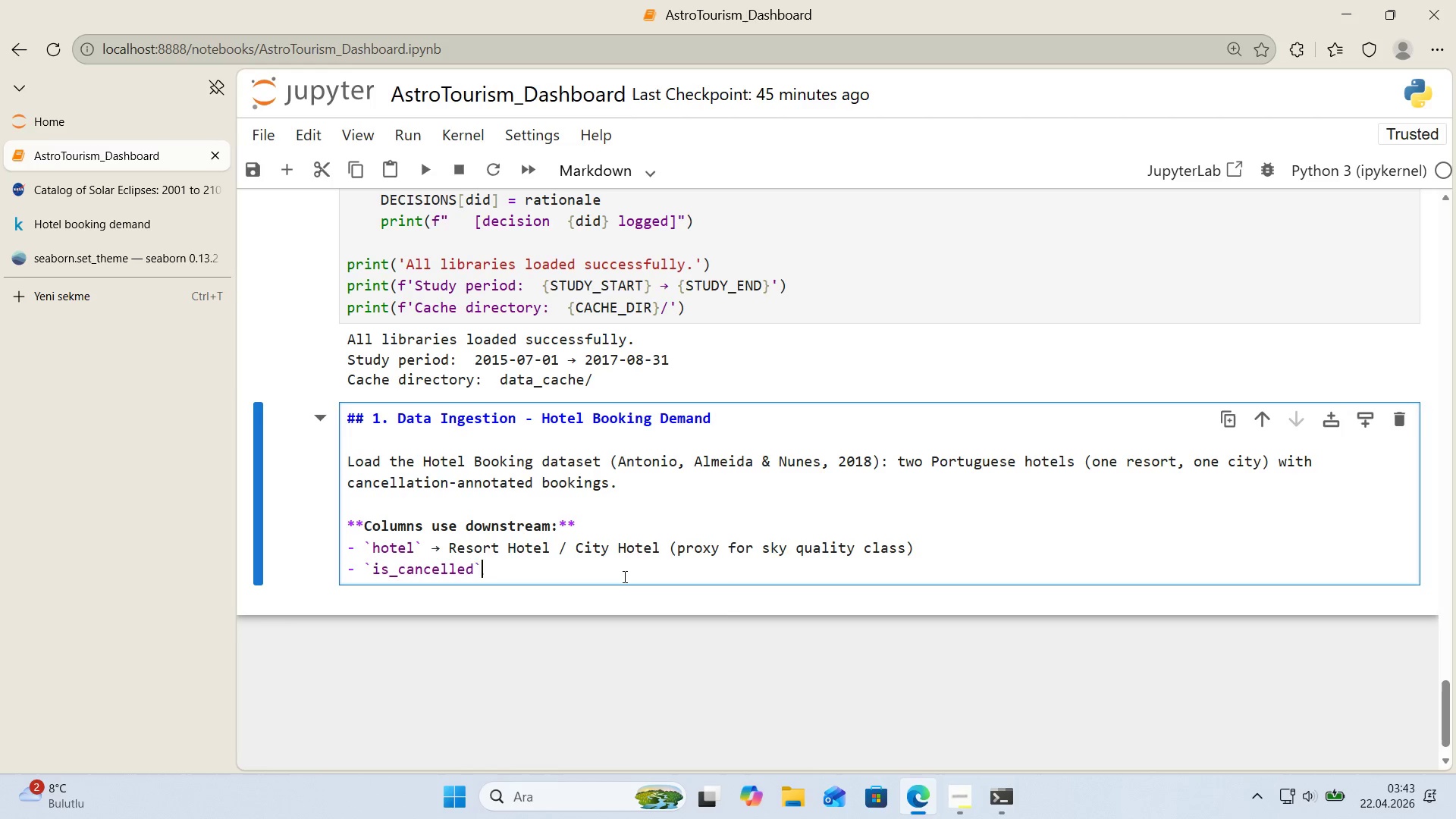 
key(Space)
 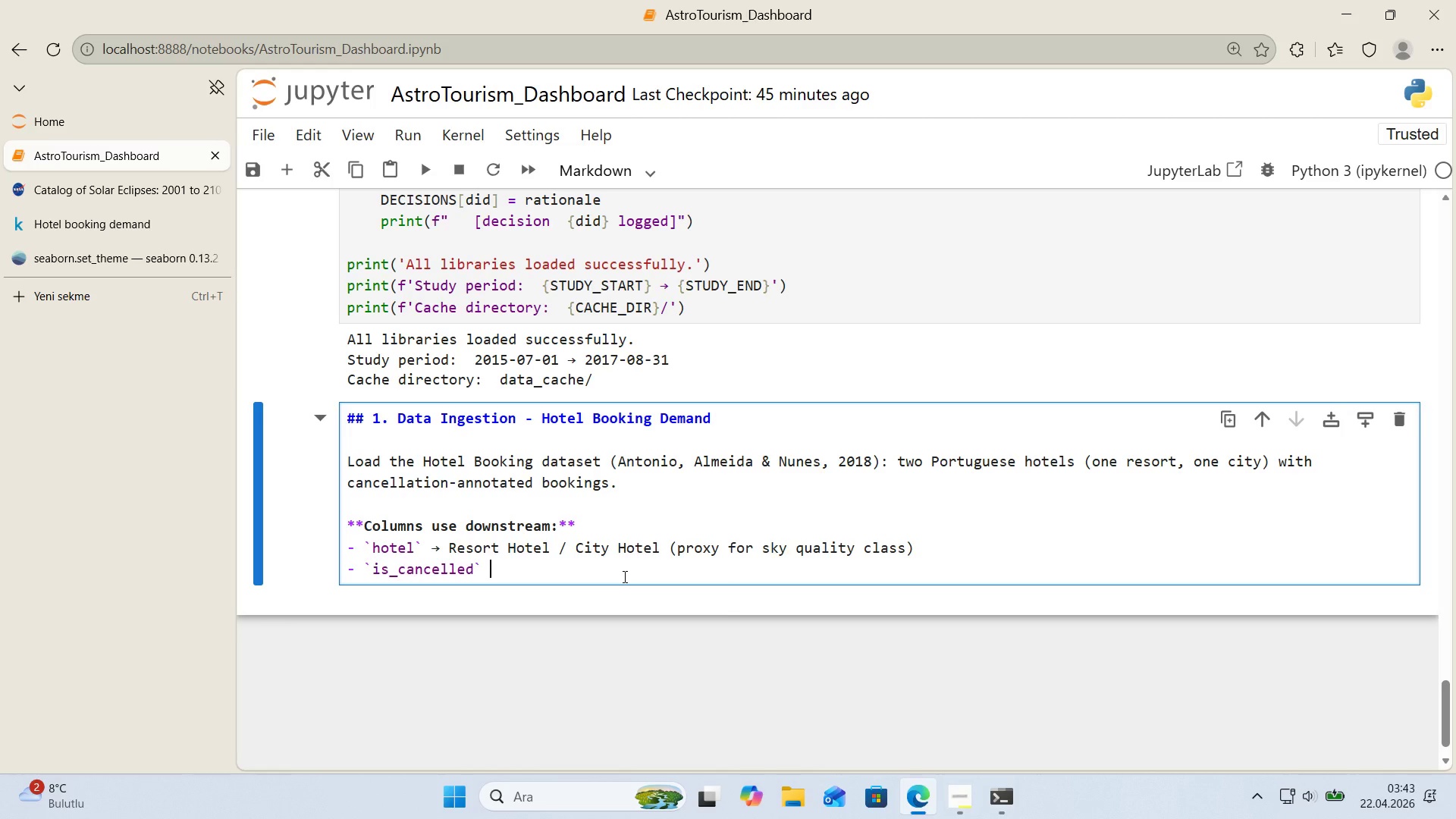 
key(Control+ControlLeft)
 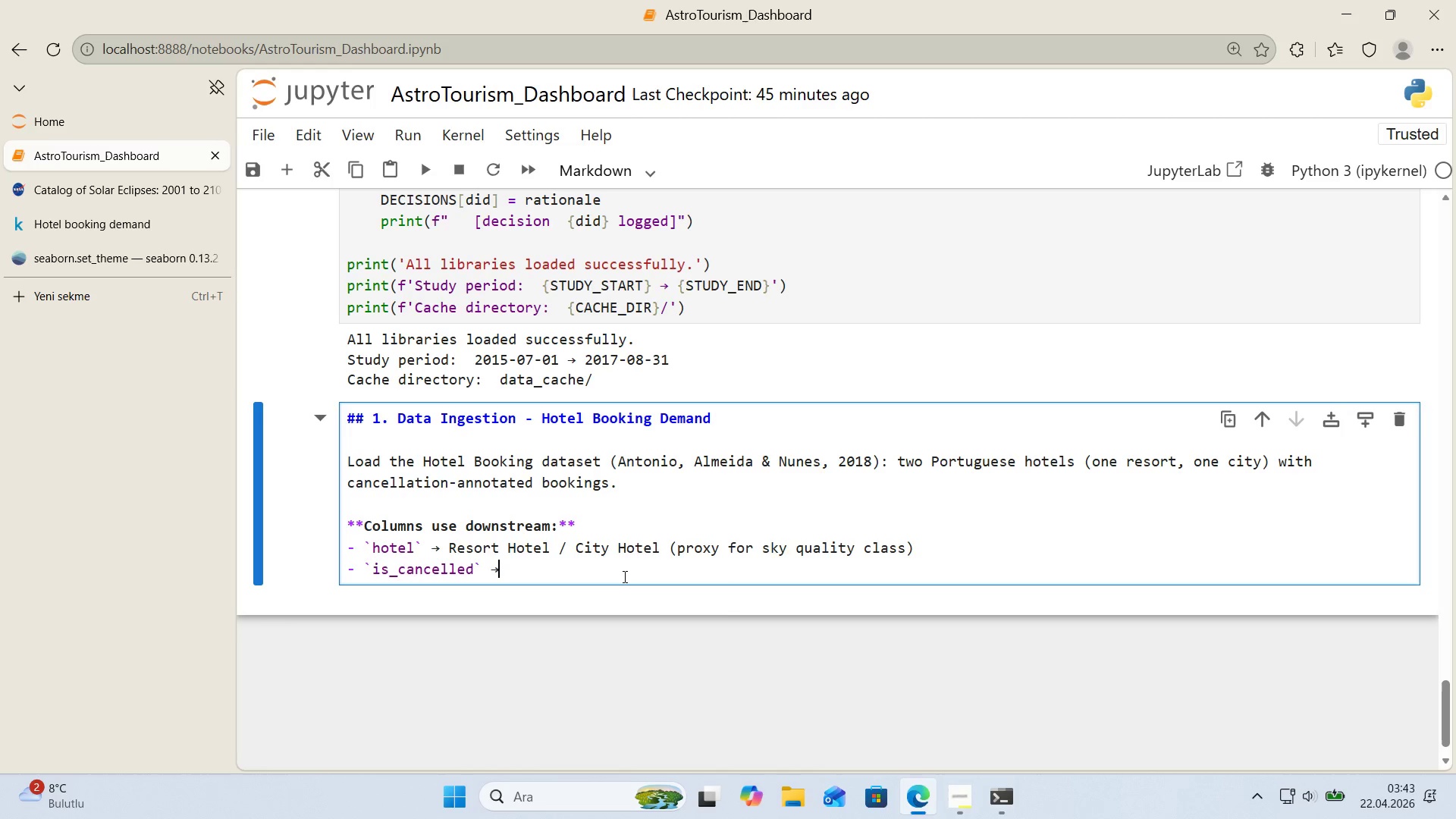 
key(Control+V)
 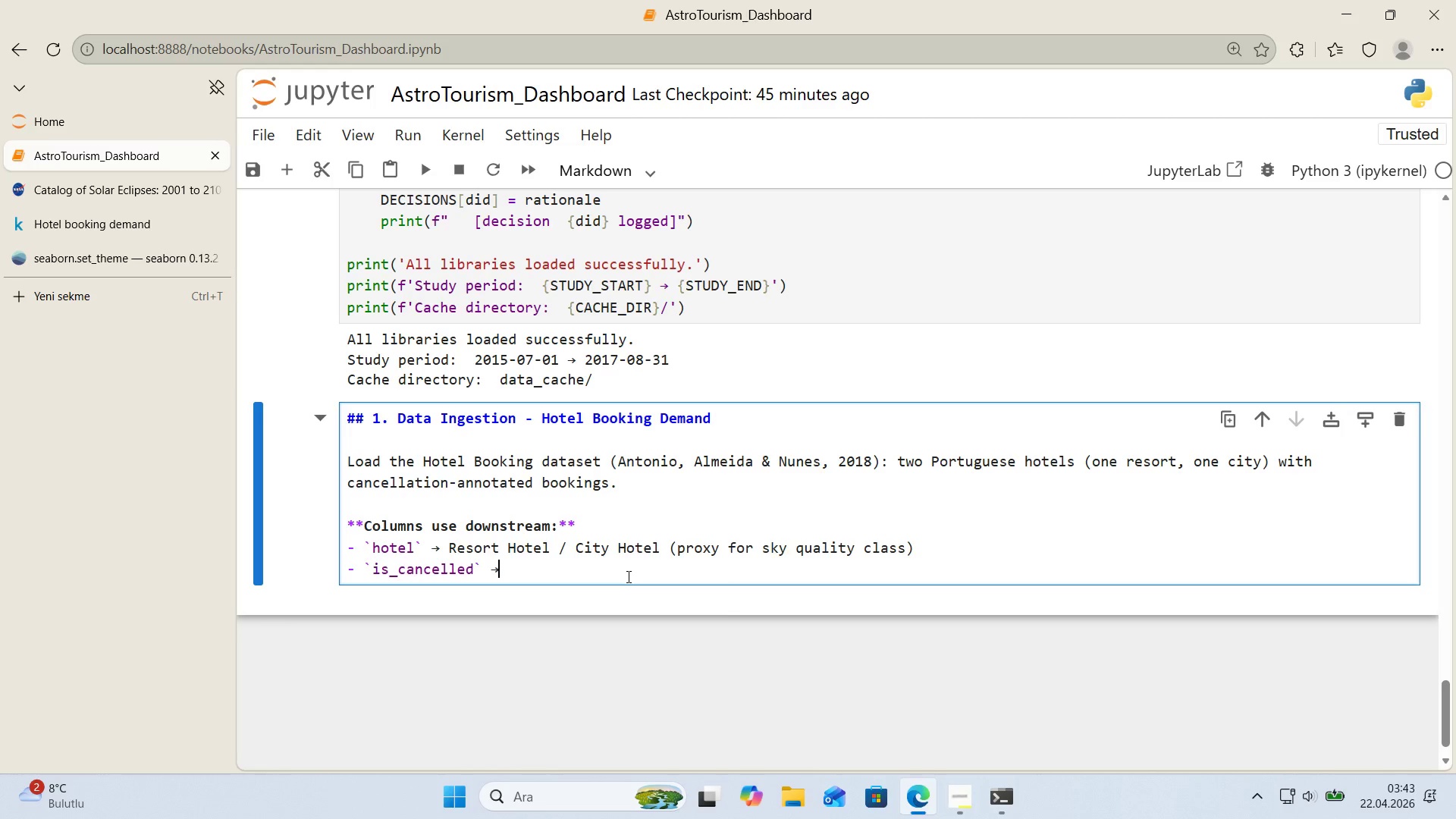 
wait(11.2)
 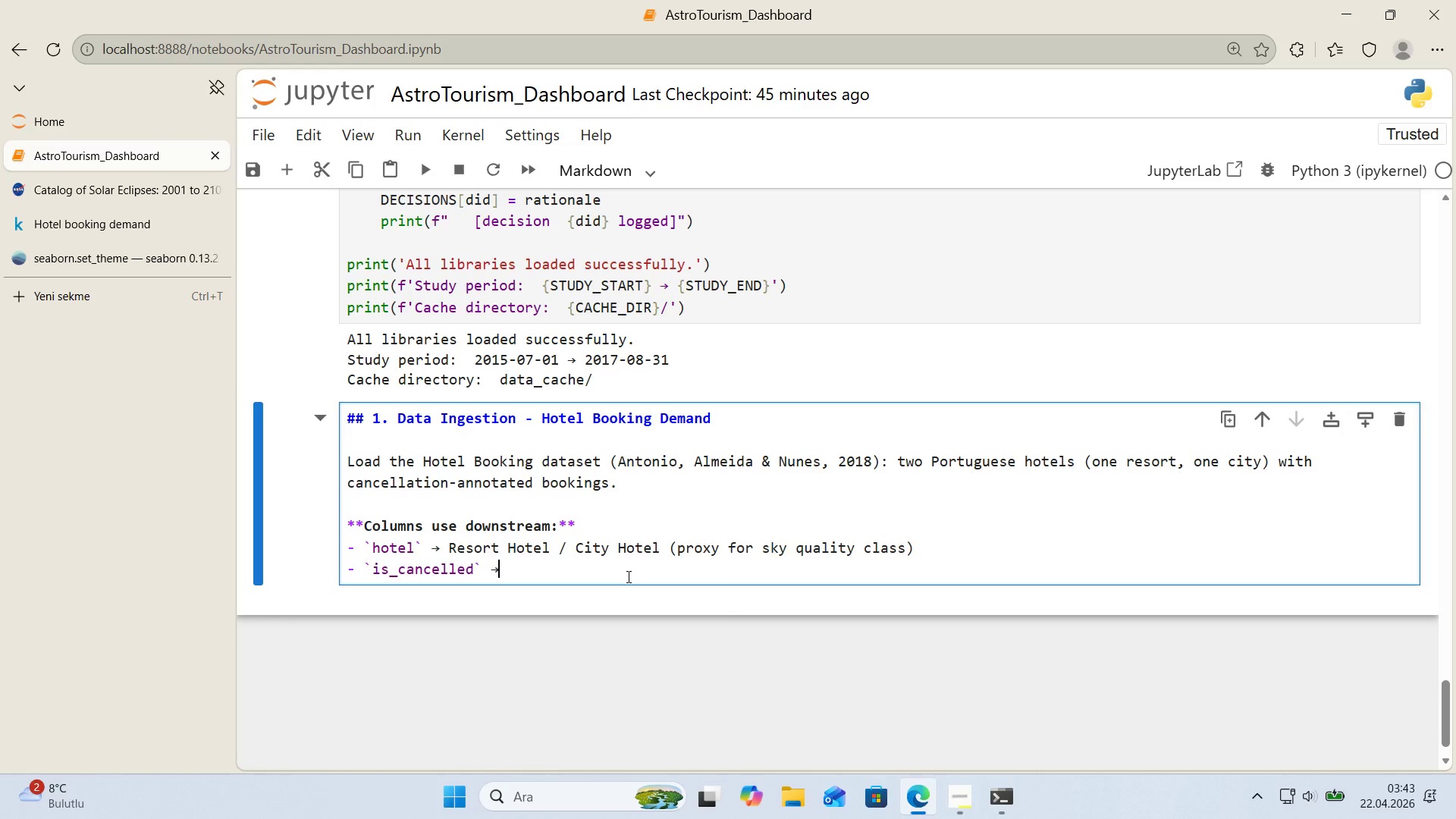 
type( cancellat'on 'ndd'ca)
key(Backspace)
key(Backspace)
key(Backspace)
key(Backspace)
type('cator)
 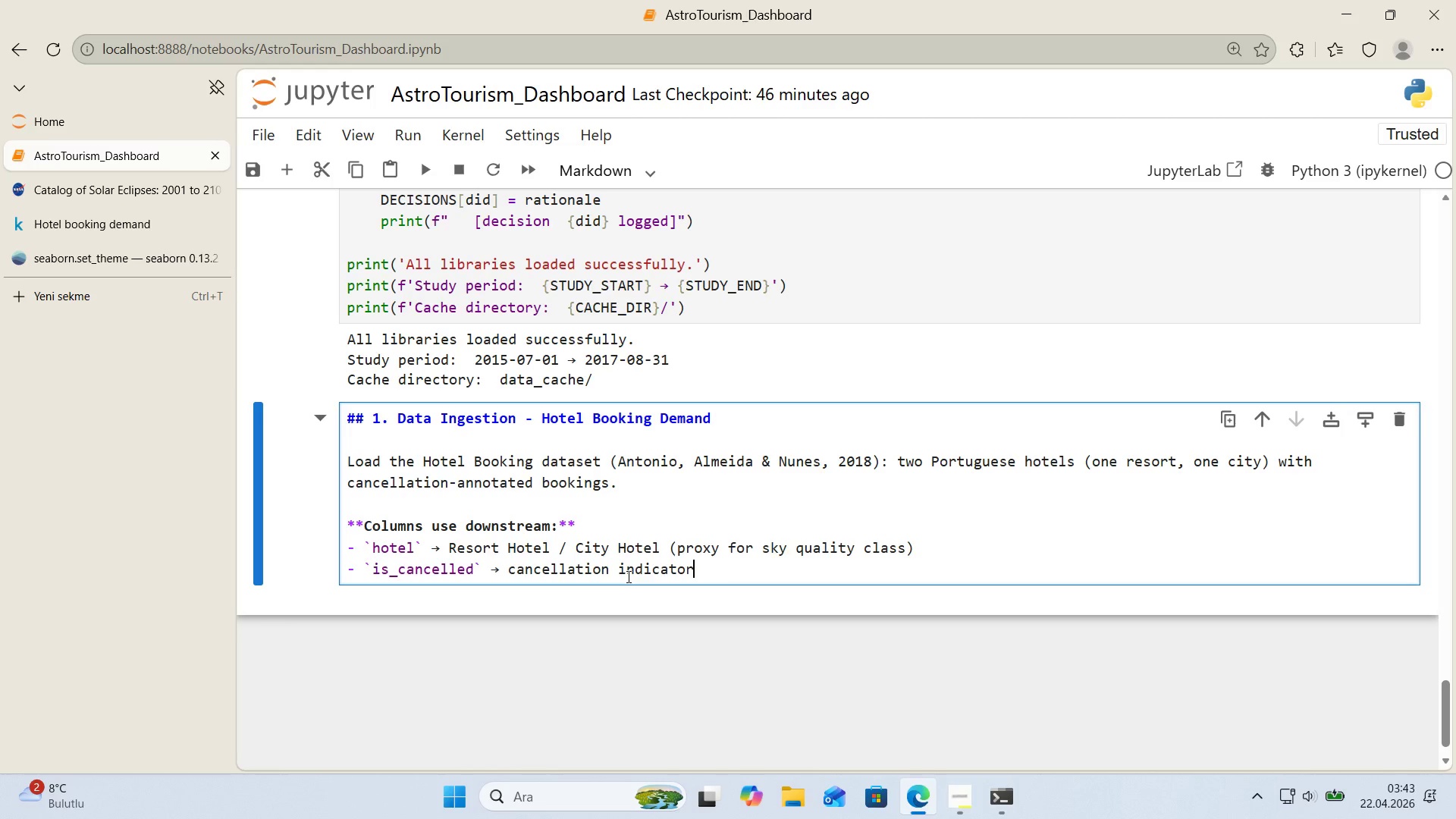 
key(Enter)
 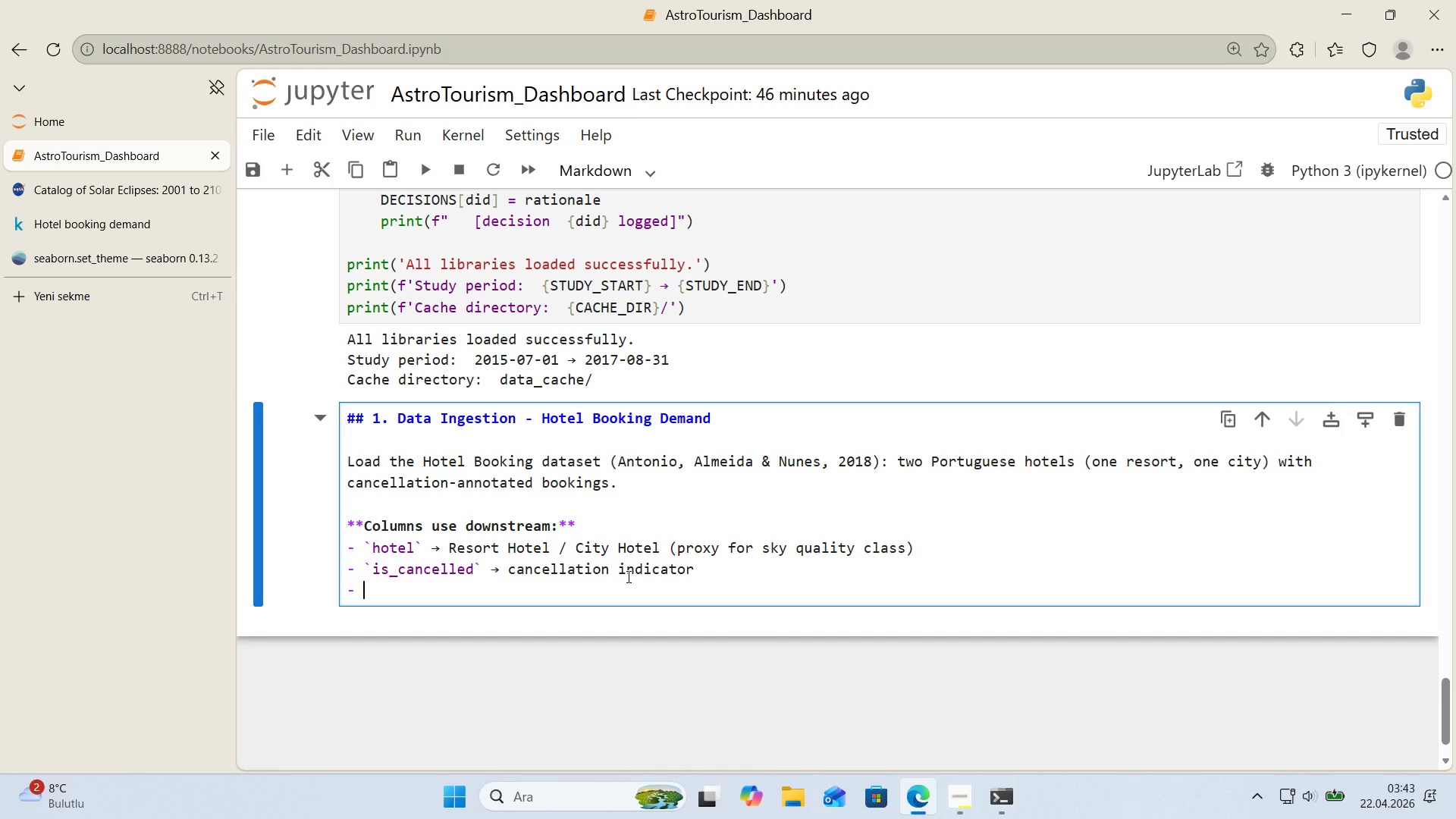 
key(Alt+Control+Comma)
 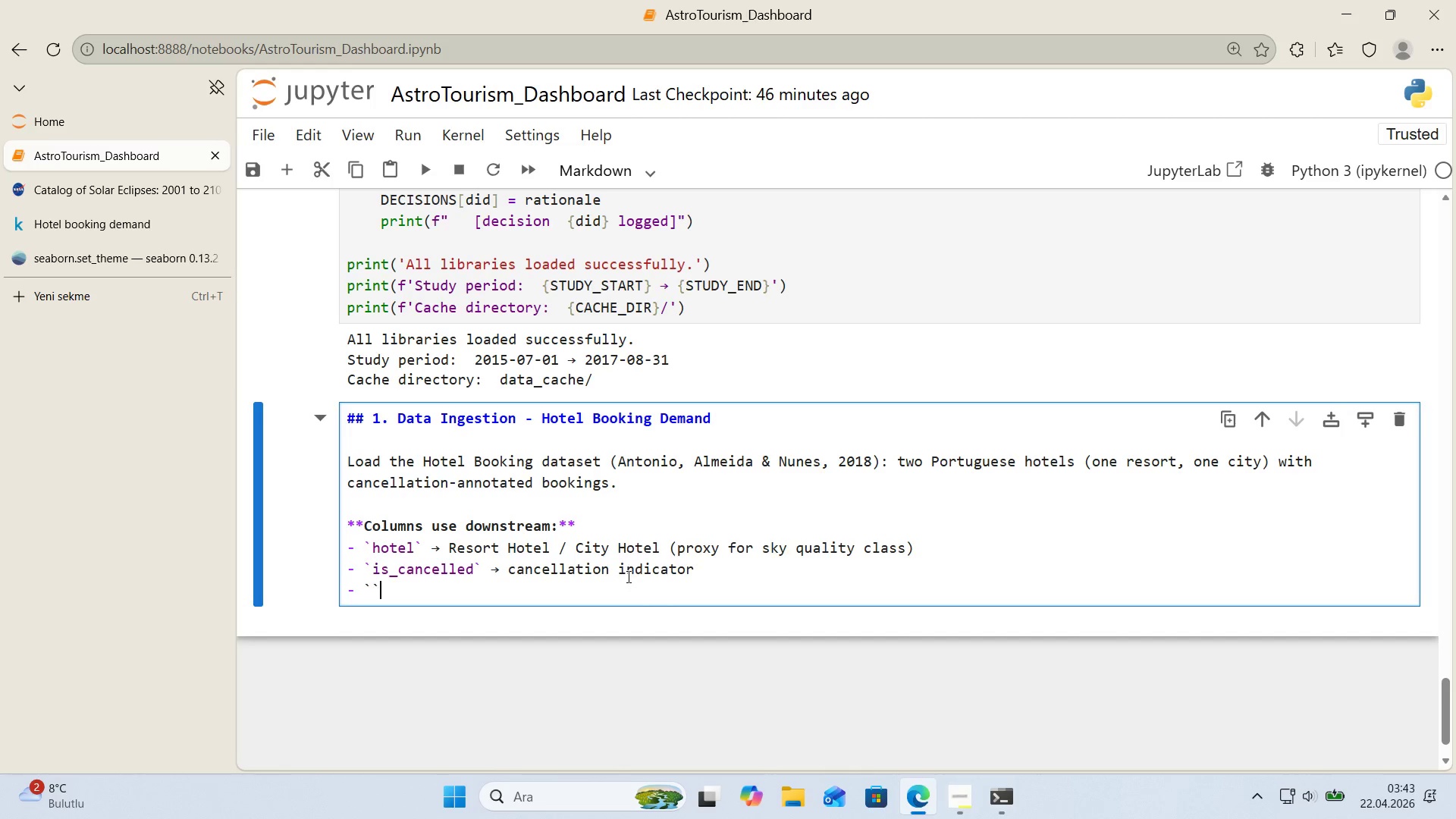 
key(Alt+Control+Comma)
 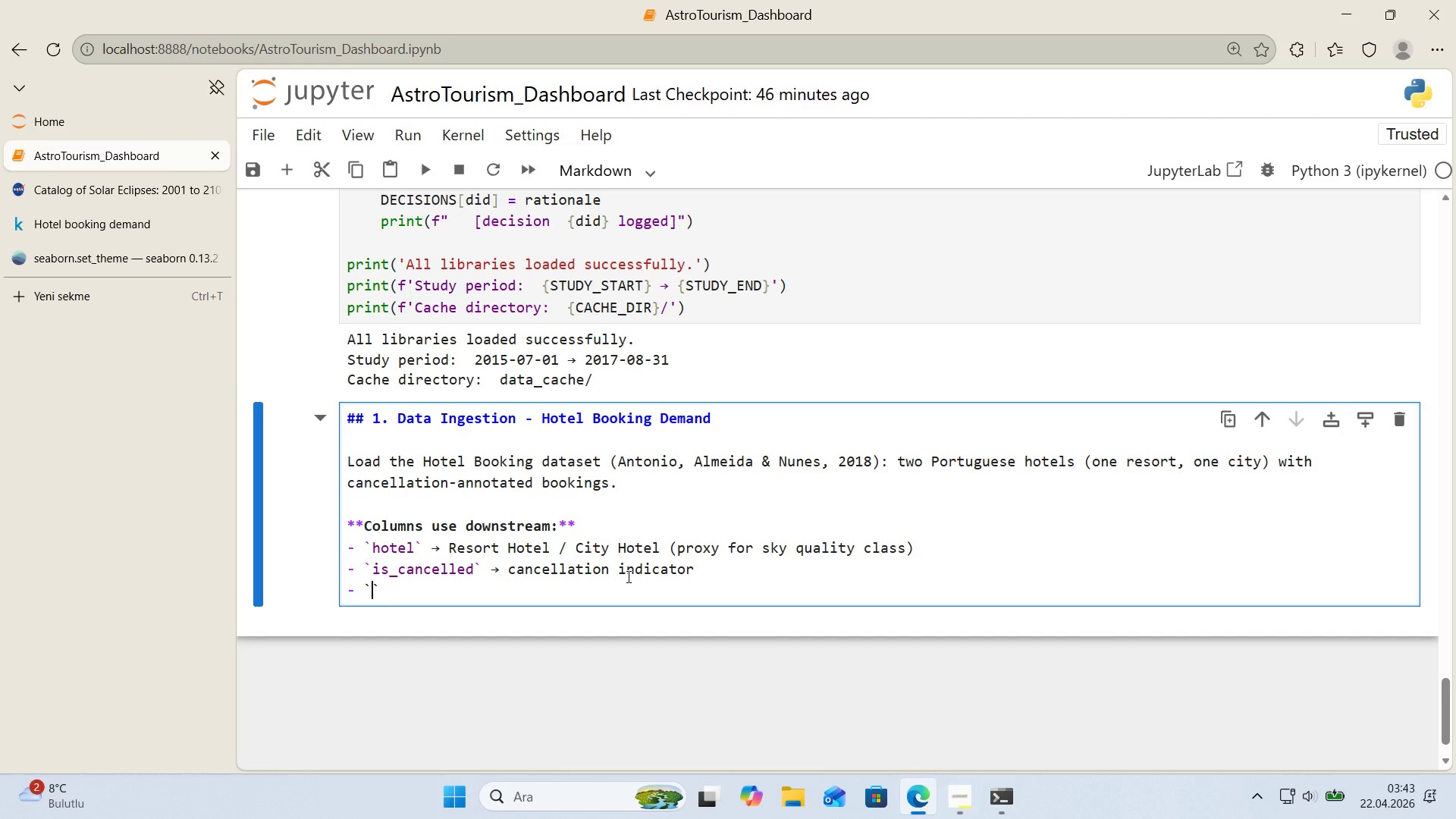 
key(ArrowLeft)
 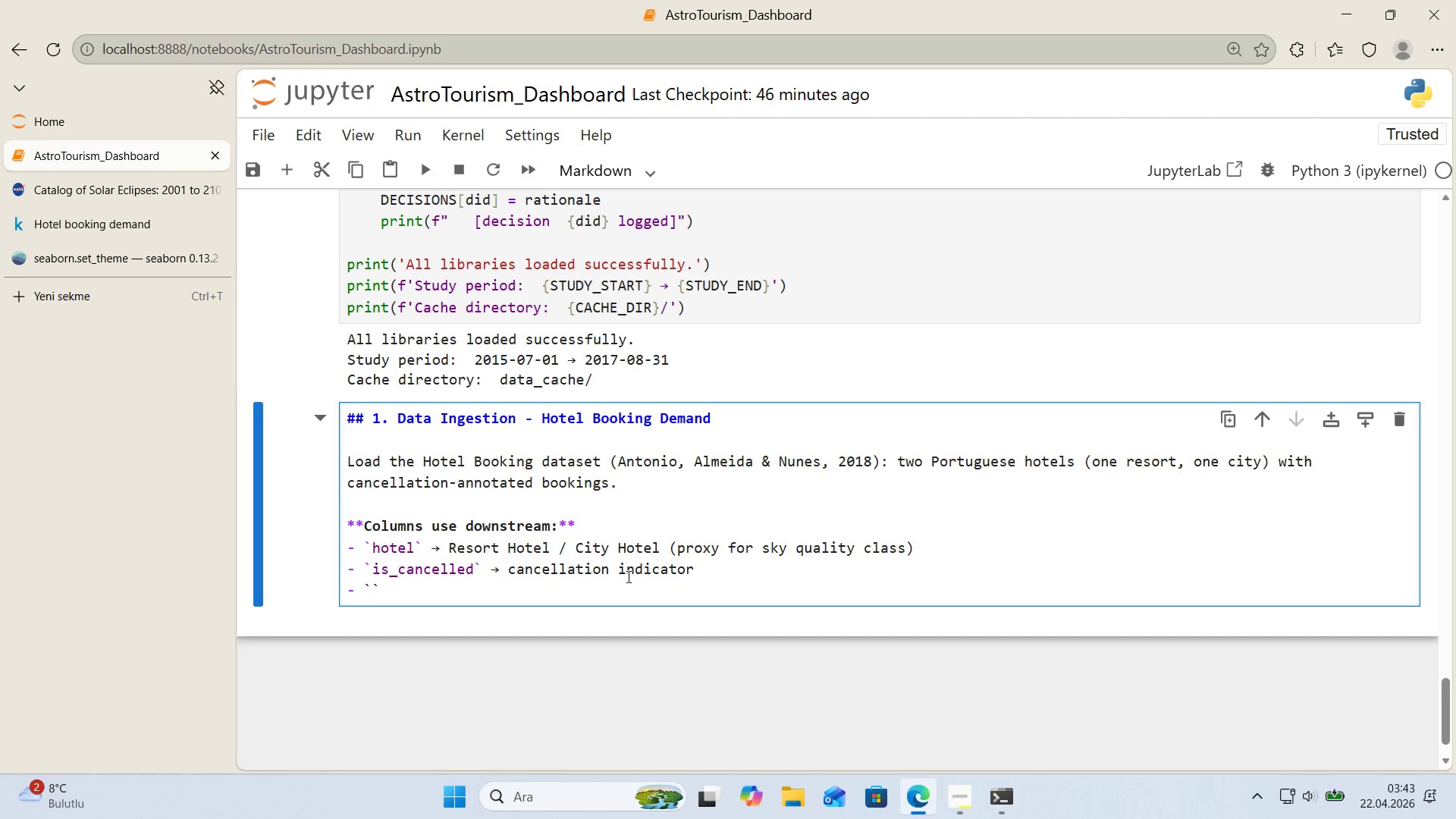 
type(lead_t'me)
 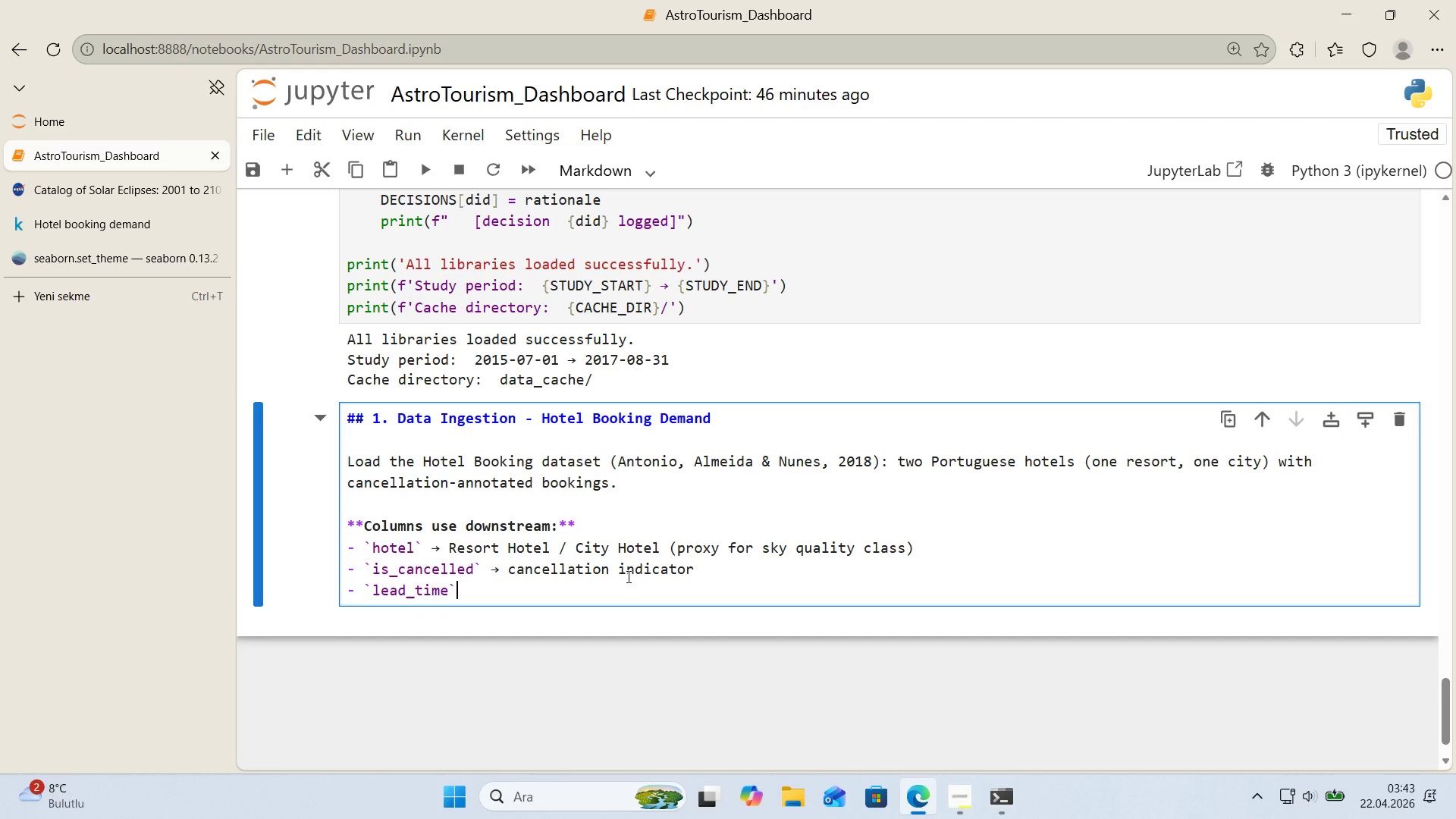 
key(ArrowRight)
 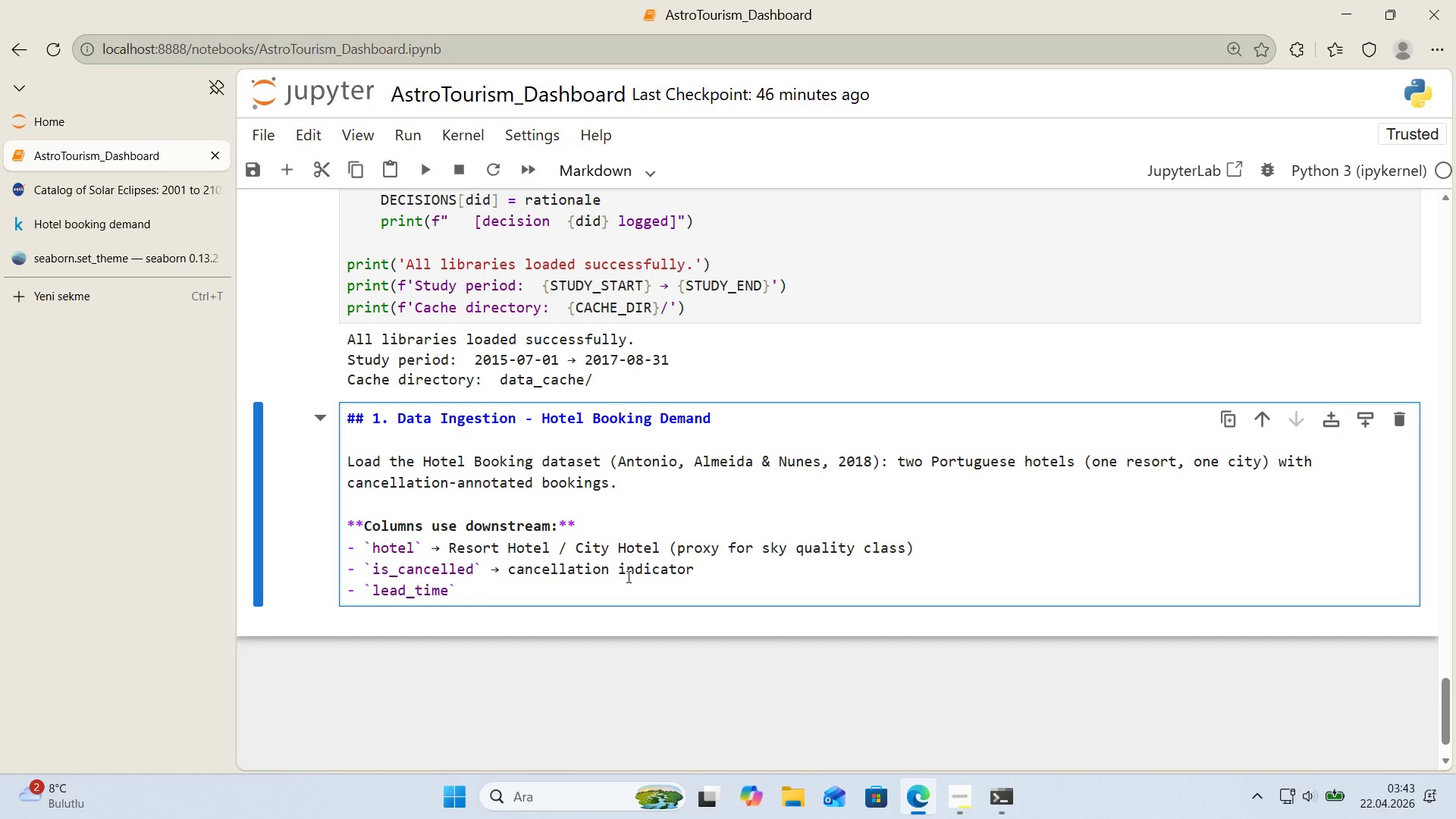 
key(Space)
 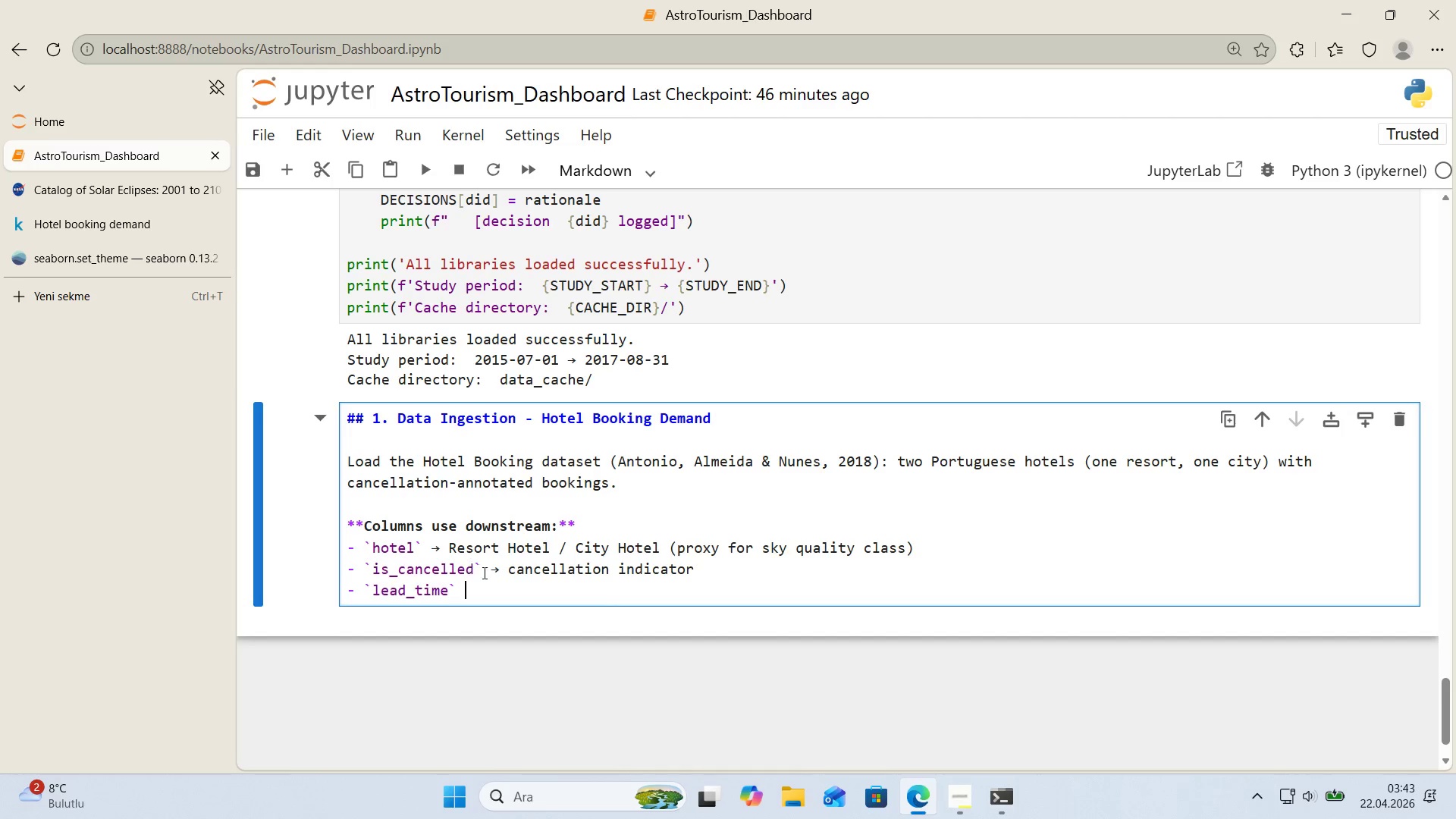 
left_click_drag(start_coordinate=[491, 573], to_coordinate=[498, 574])
 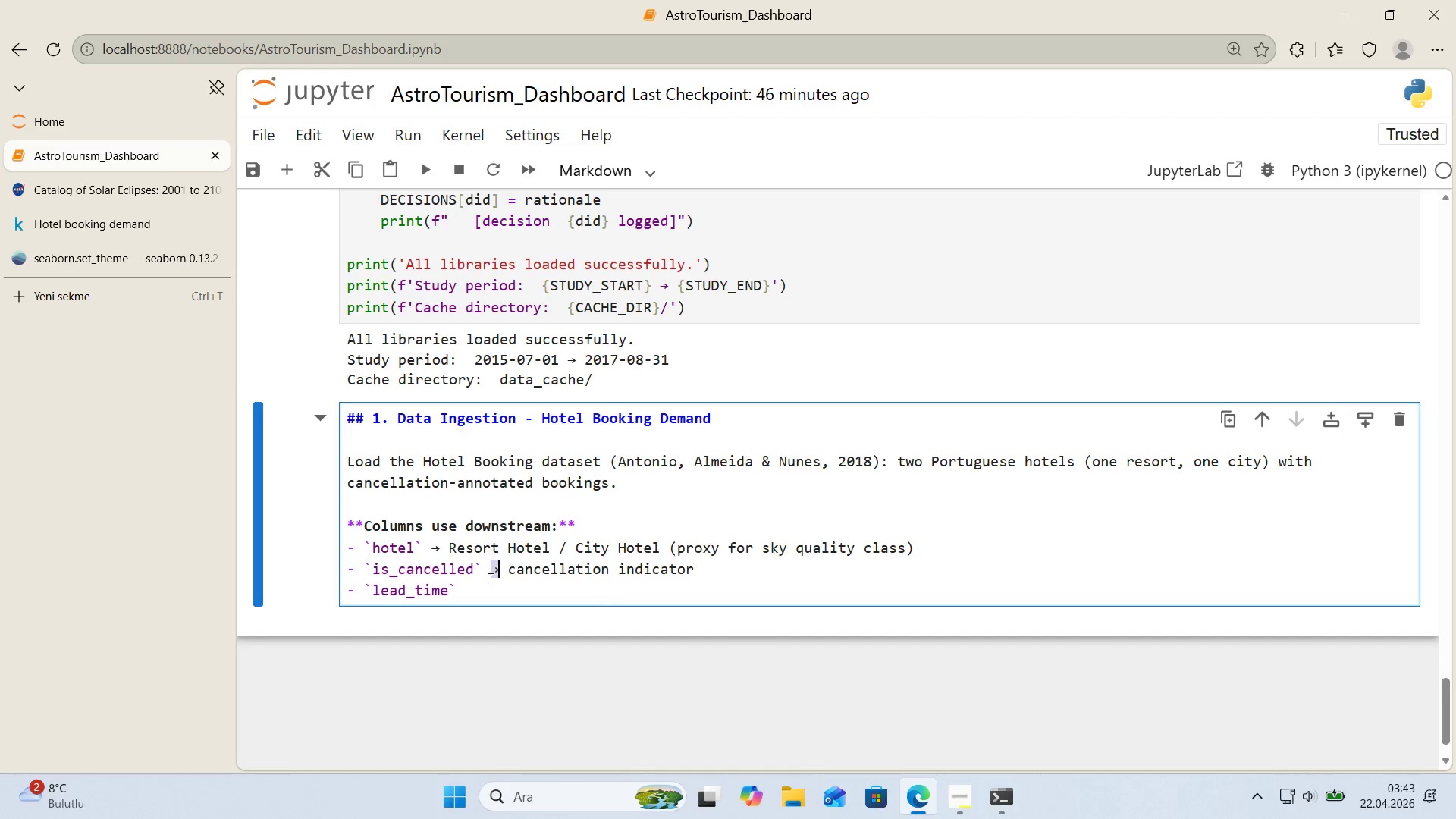 
key(Control+ControlLeft)
 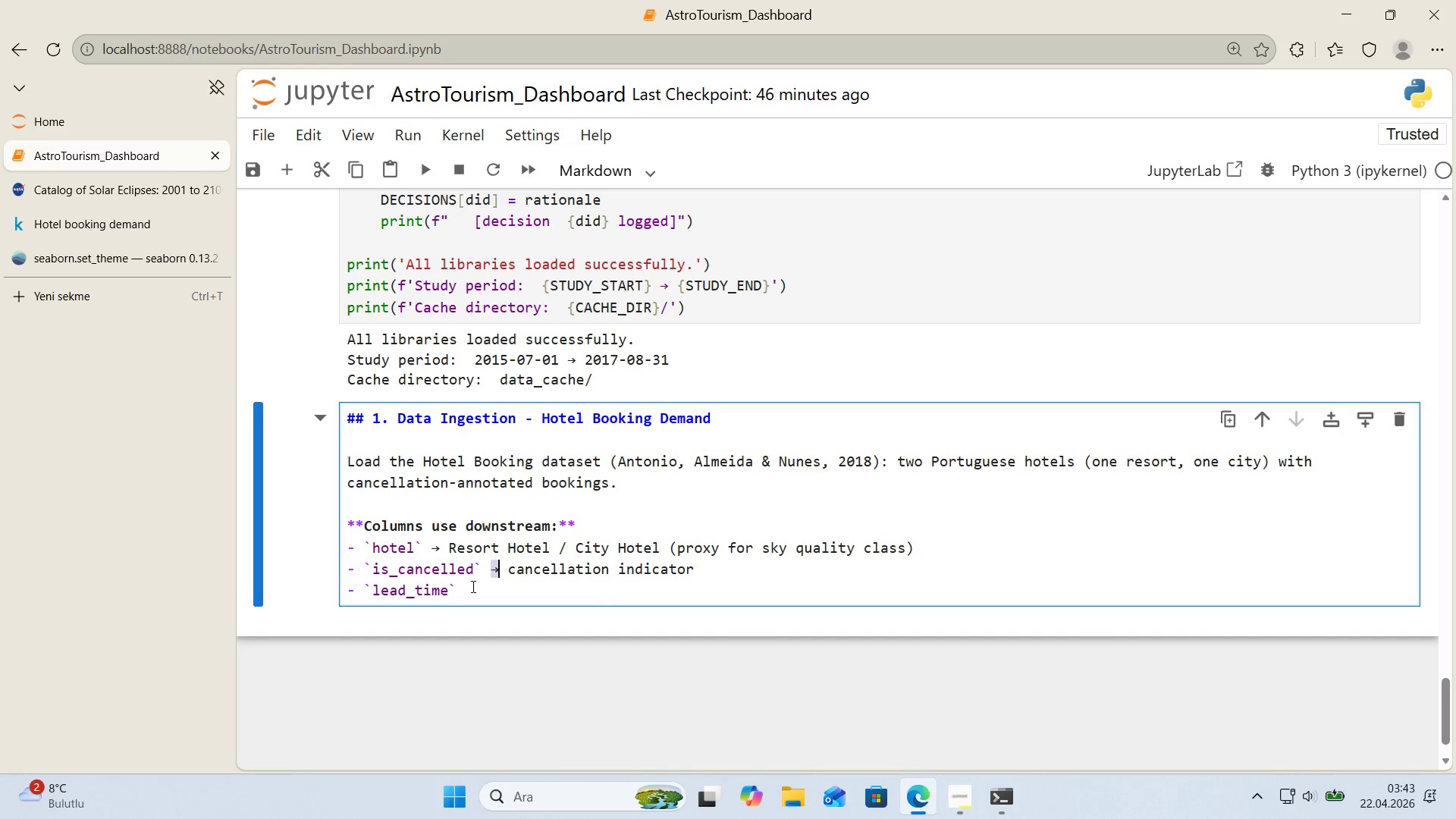 
key(Control+C)
 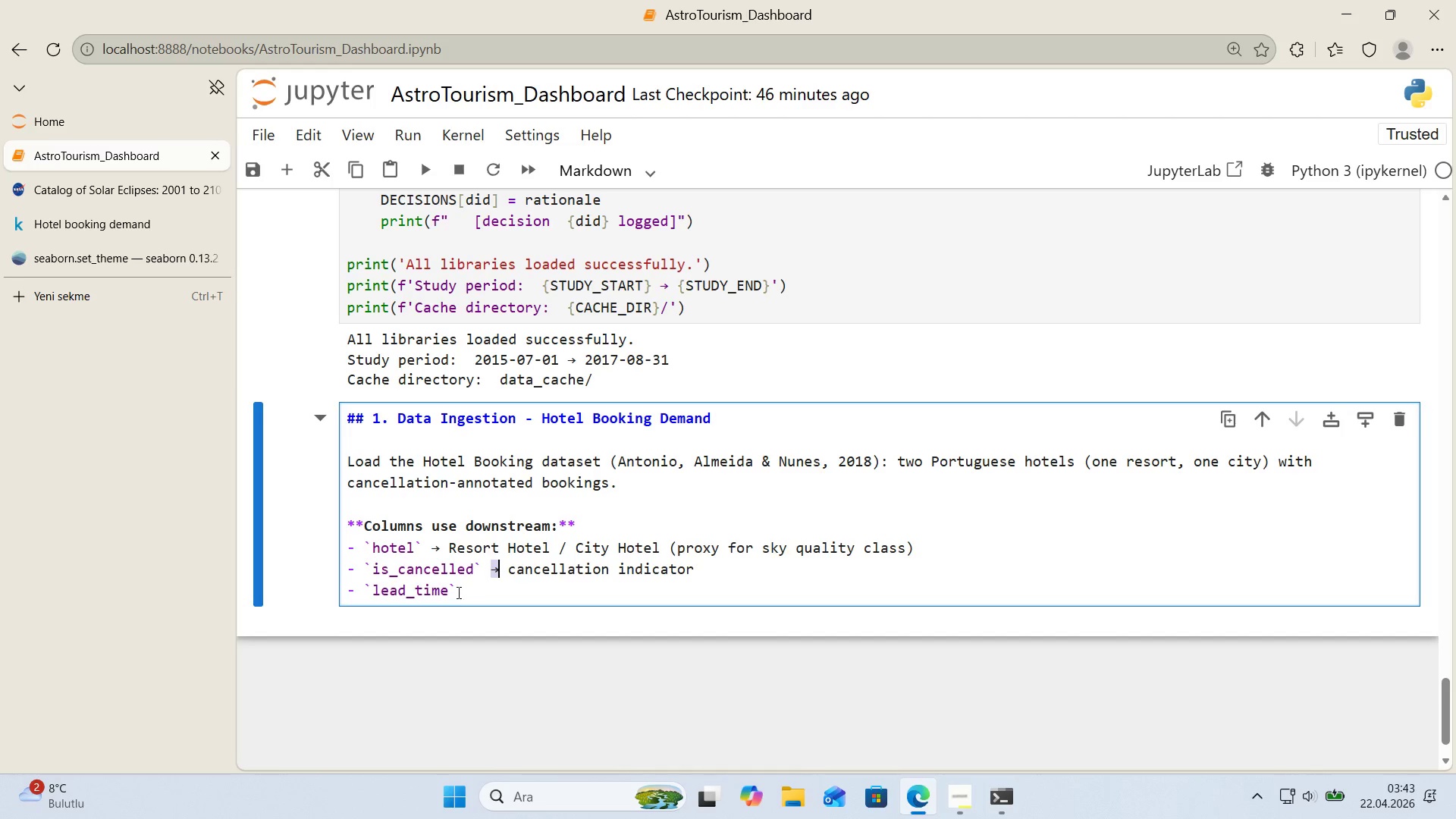 
left_click([457, 592])
 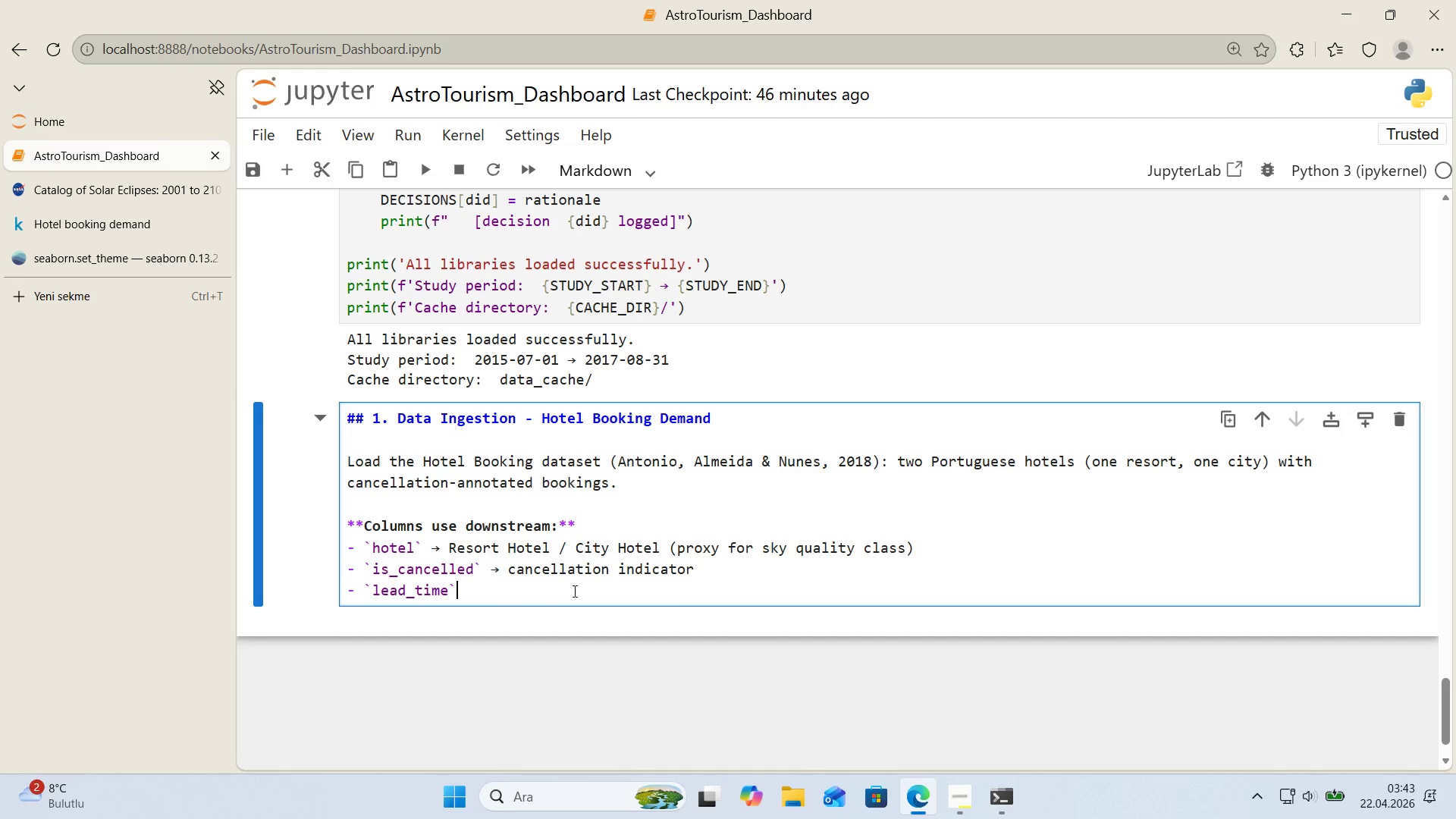 
key(Control+ControlLeft)
 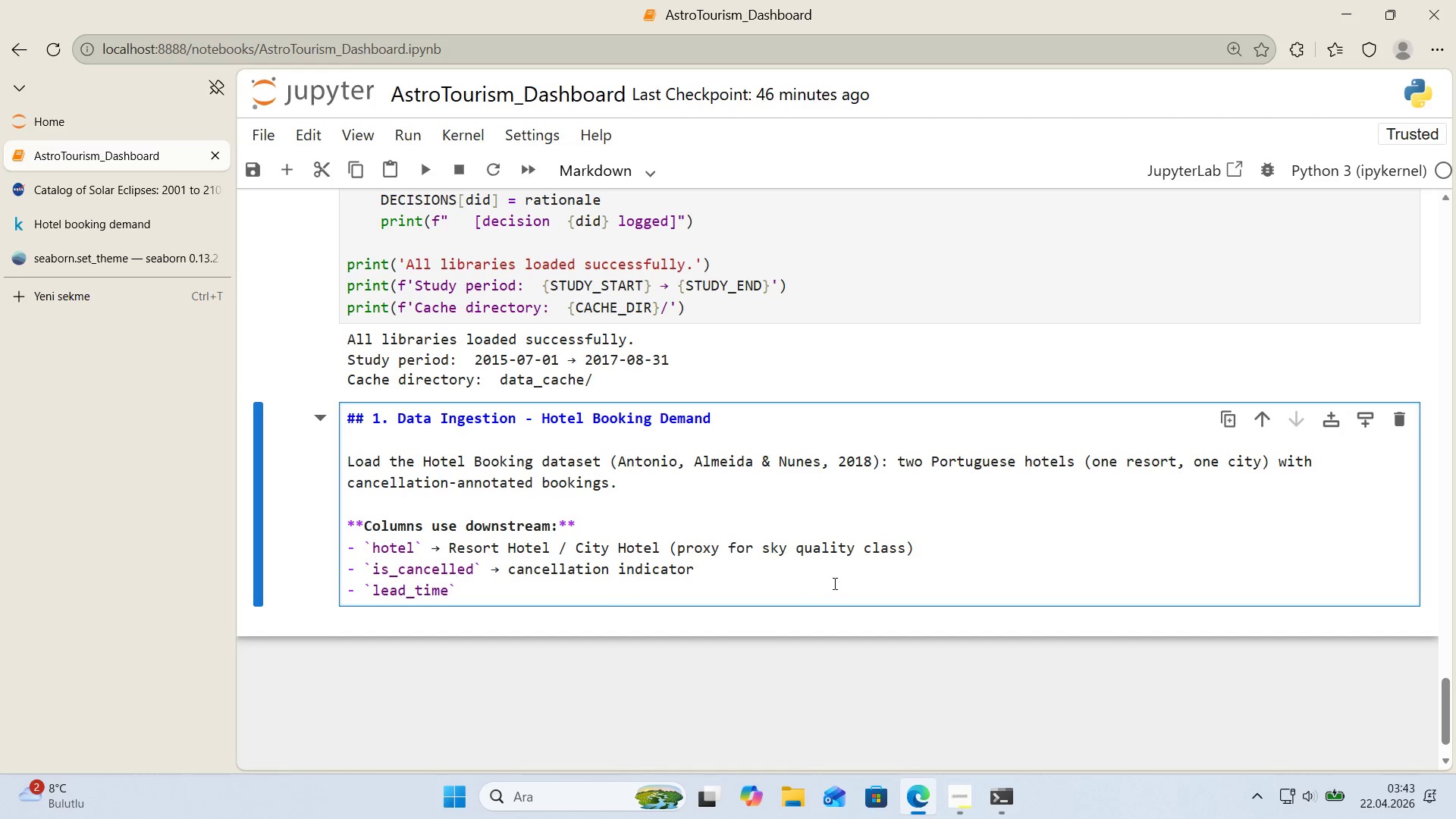 
key(Space)
 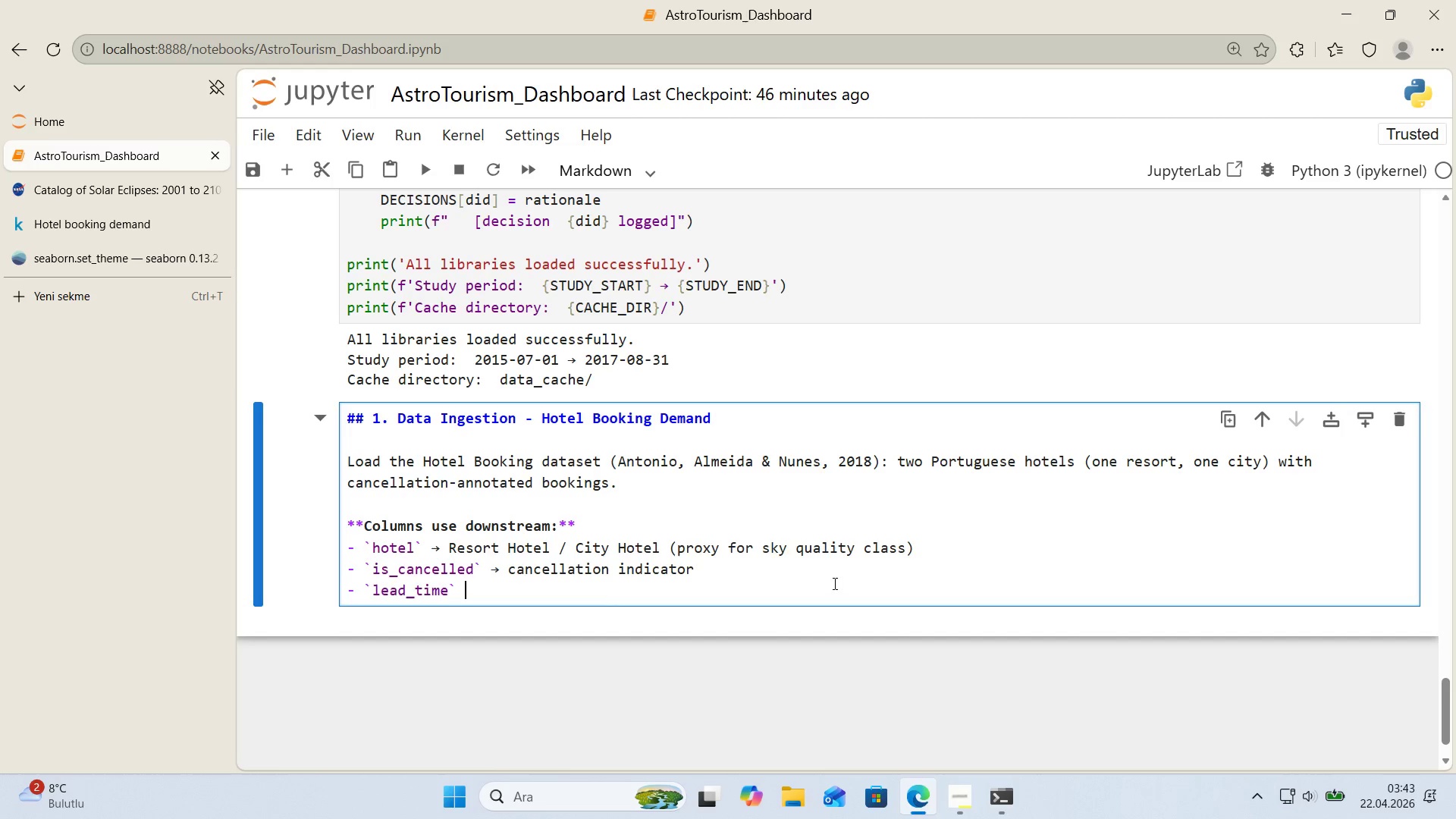 
key(Control+ControlLeft)
 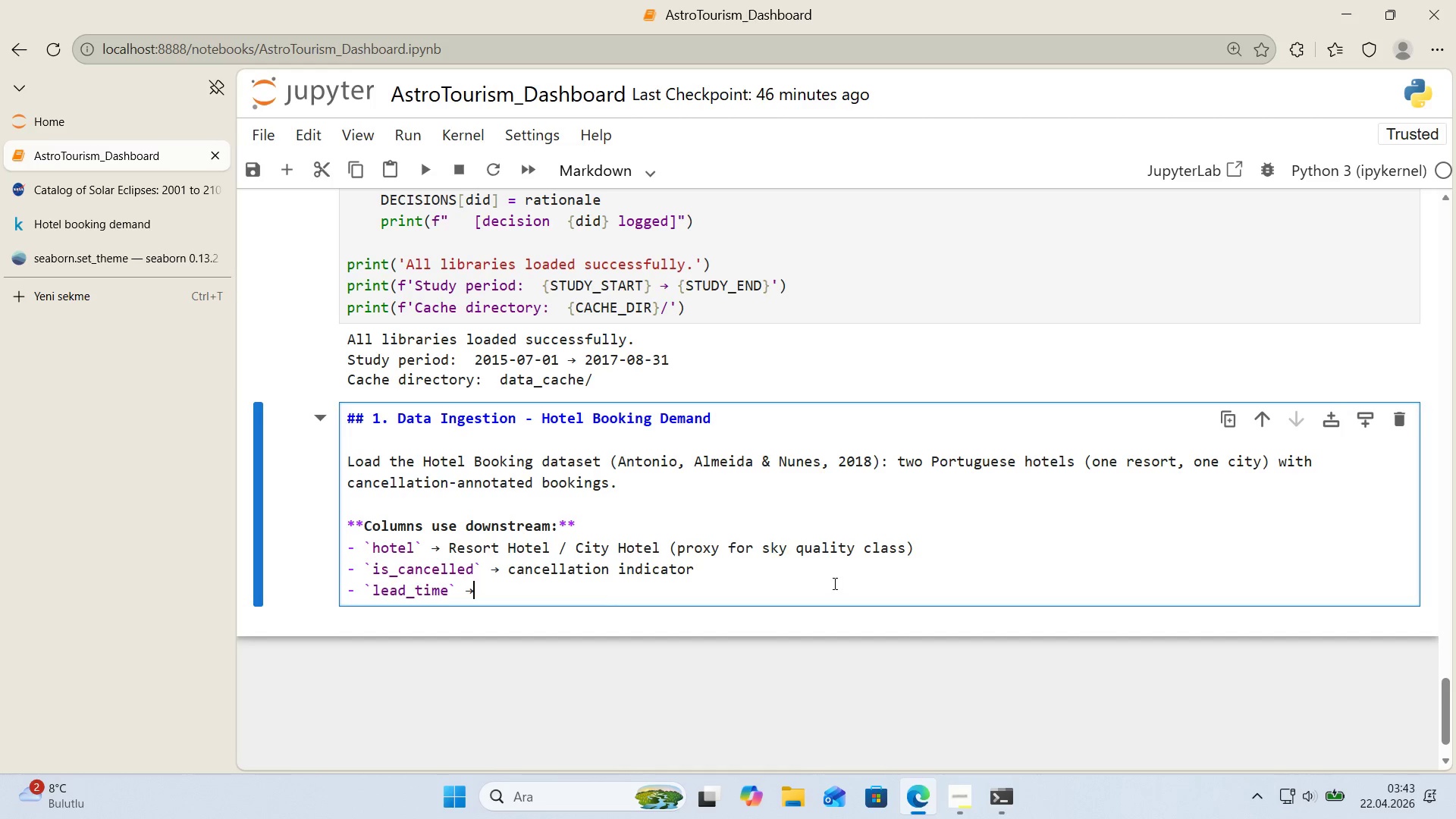 
key(Control+V)
 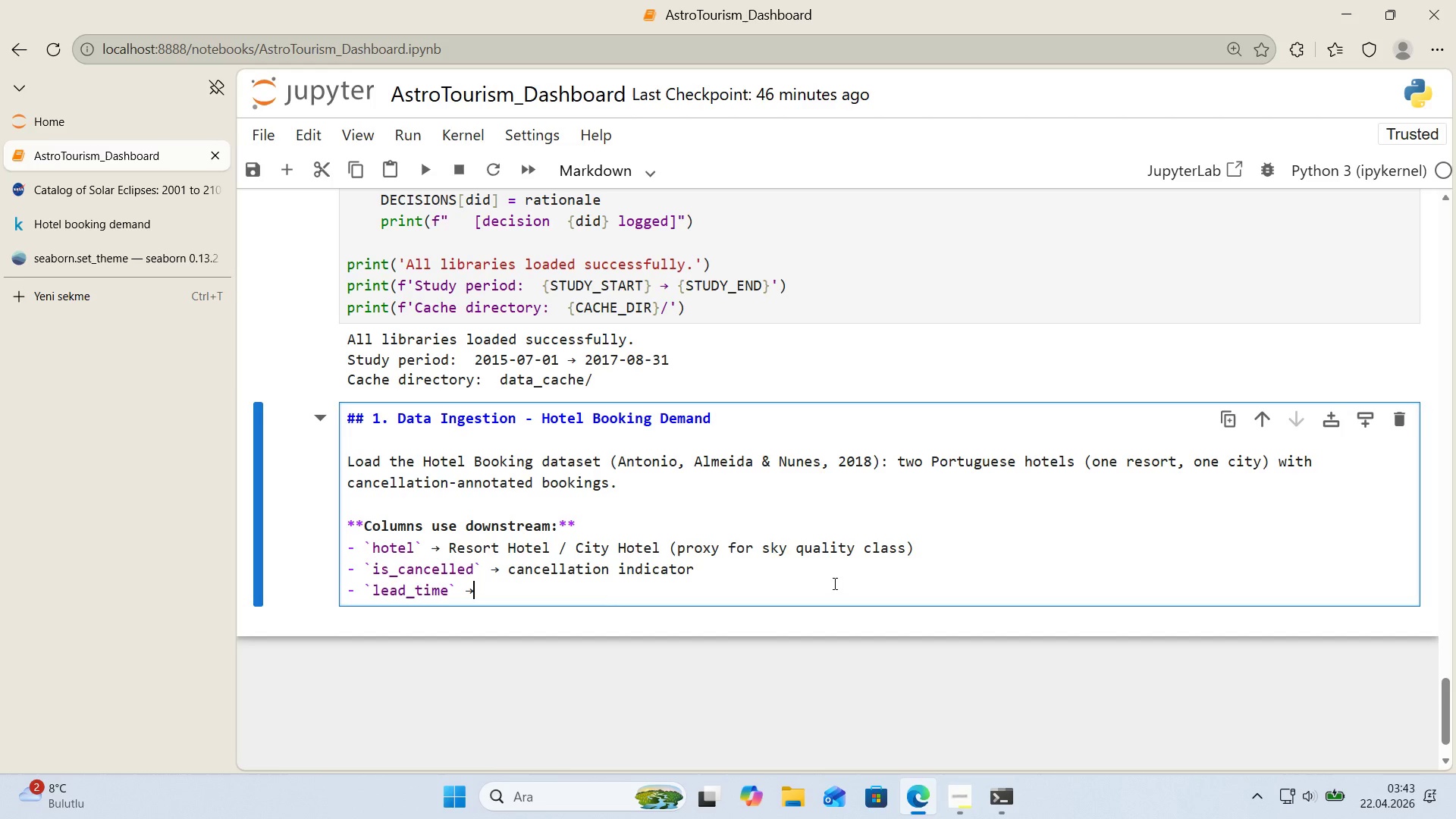 
type( days between book'ng and arr'val)
 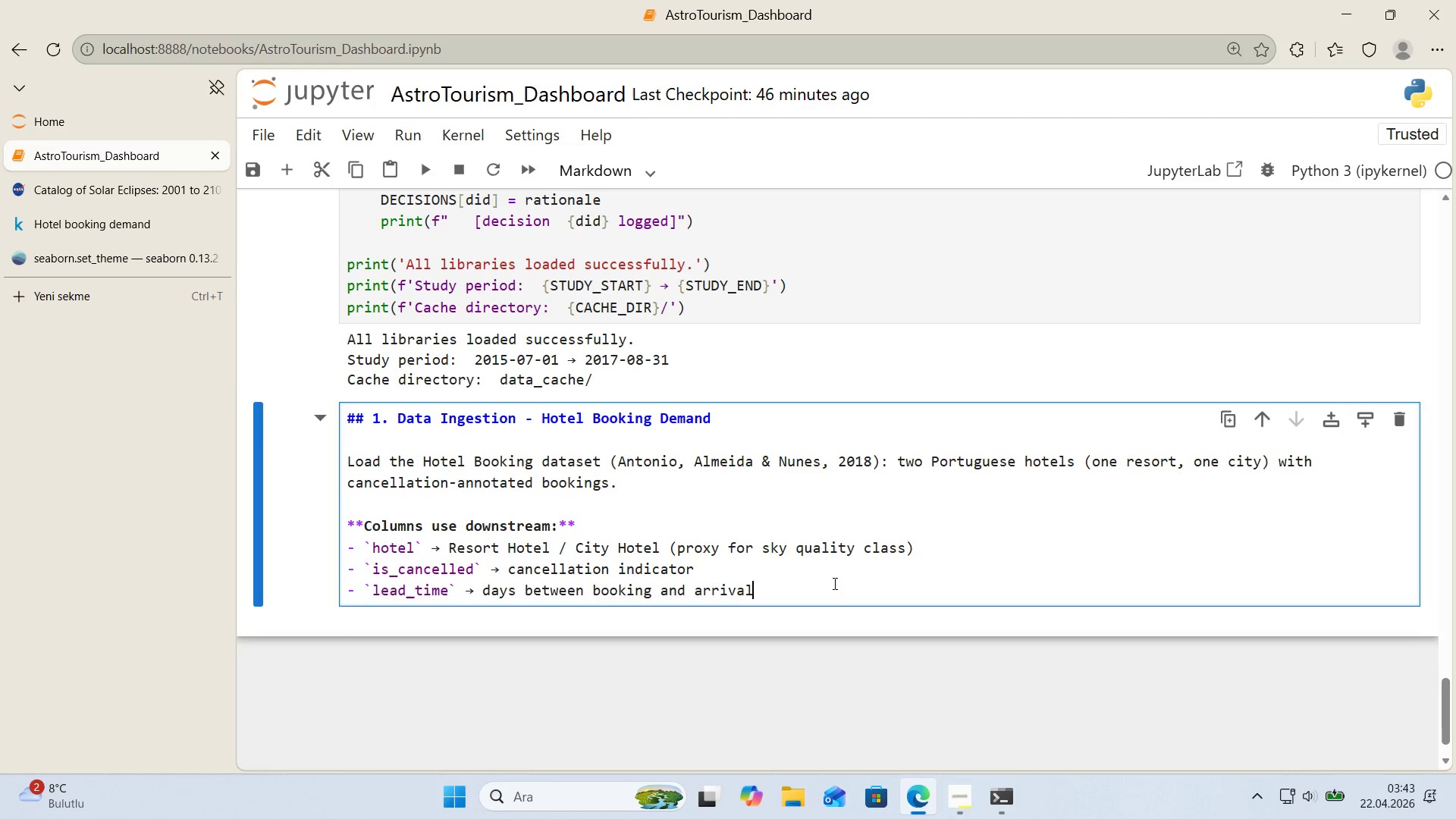 
key(Enter)
 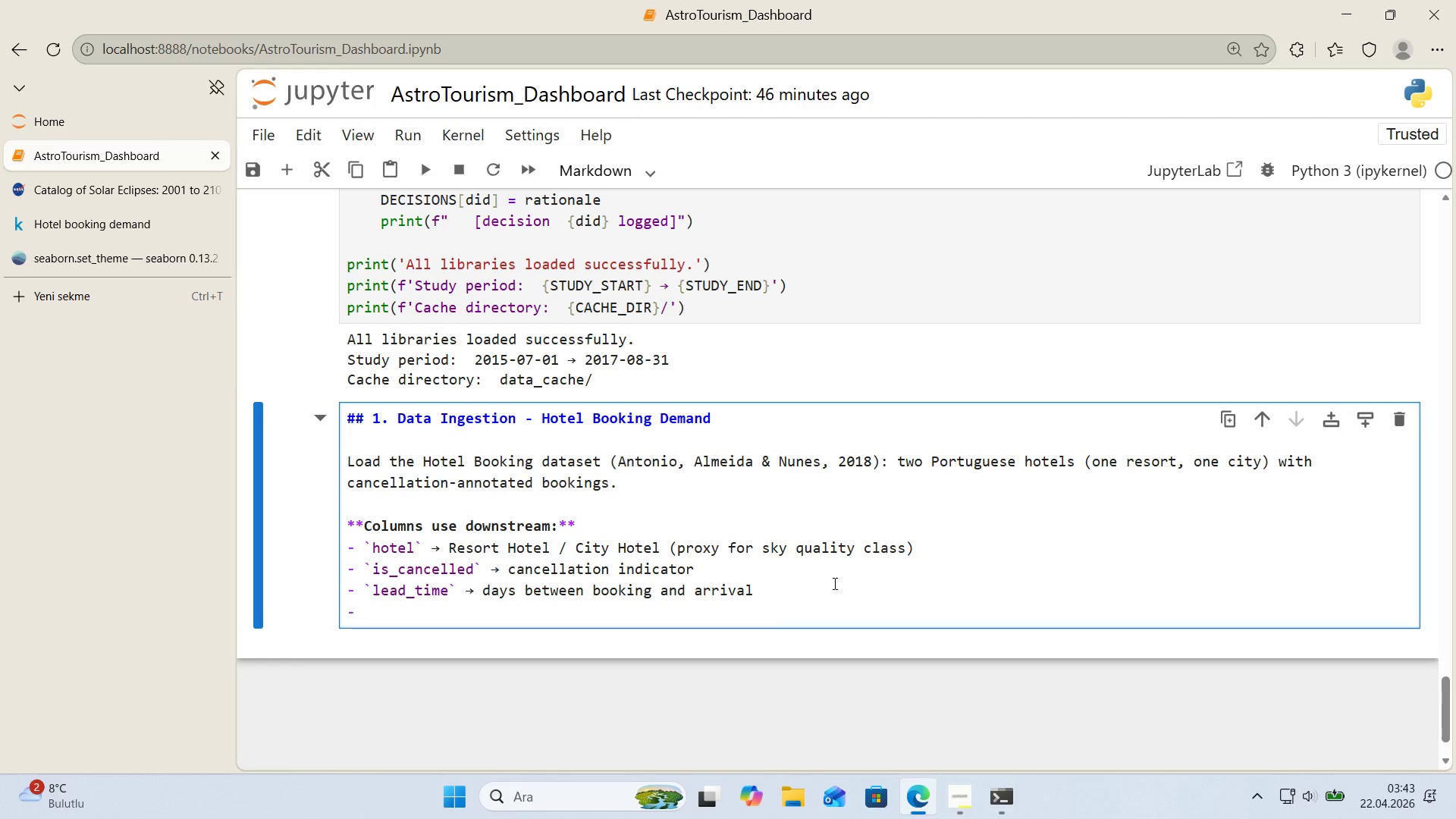 
key(Alt+Control+Comma)
 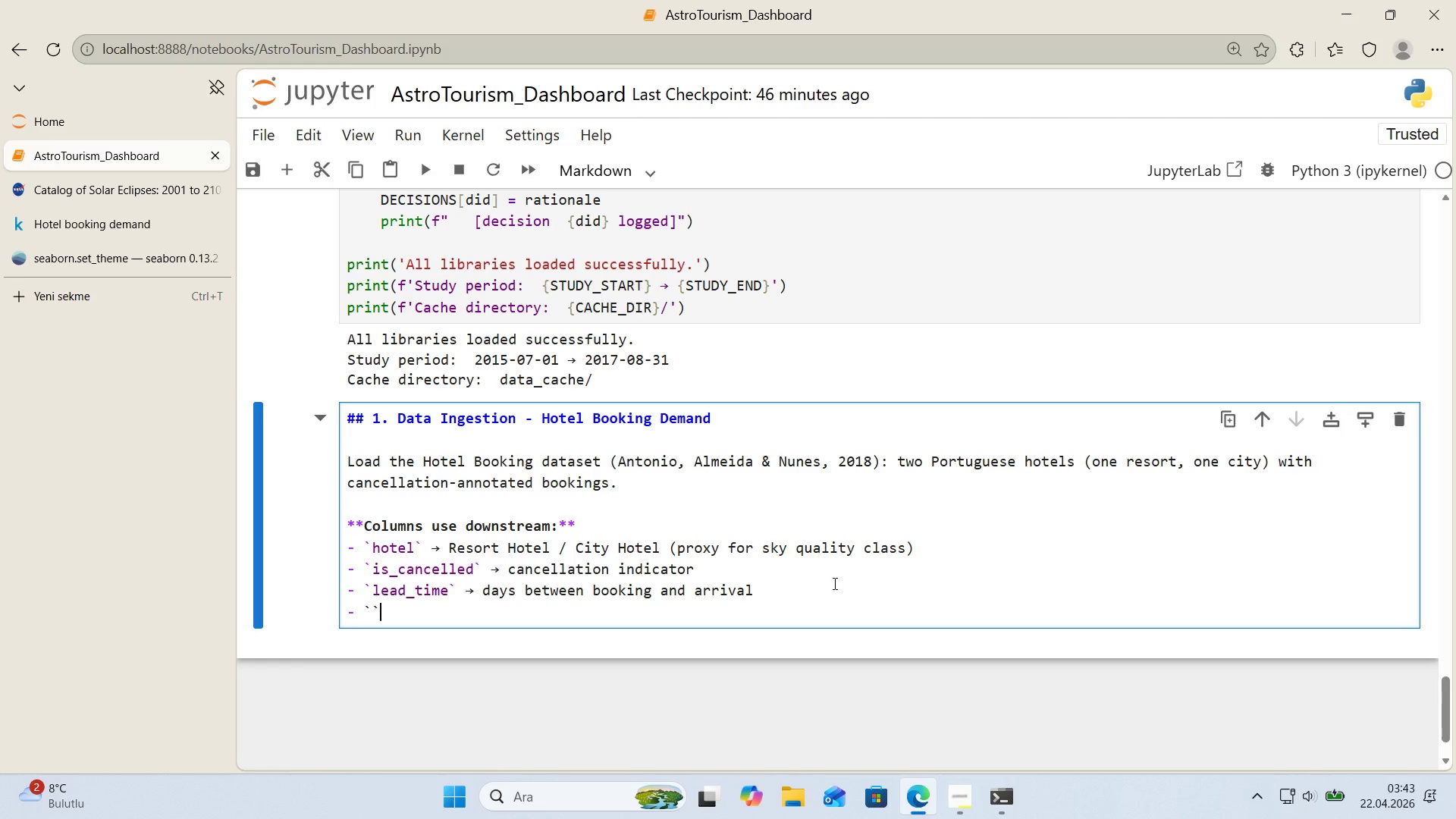 
key(Alt+Control+Comma)
 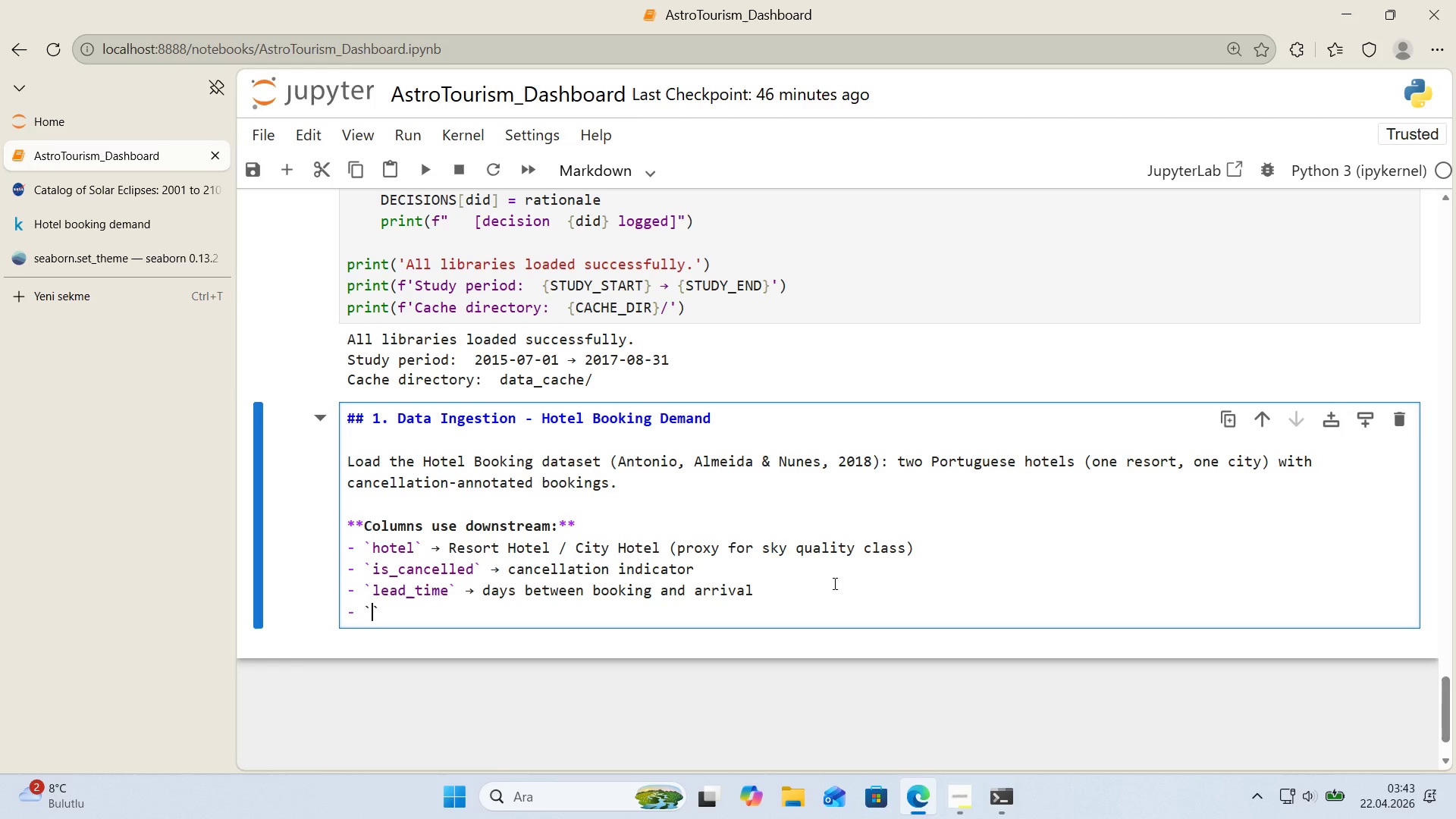 
key(ArrowLeft)
 